 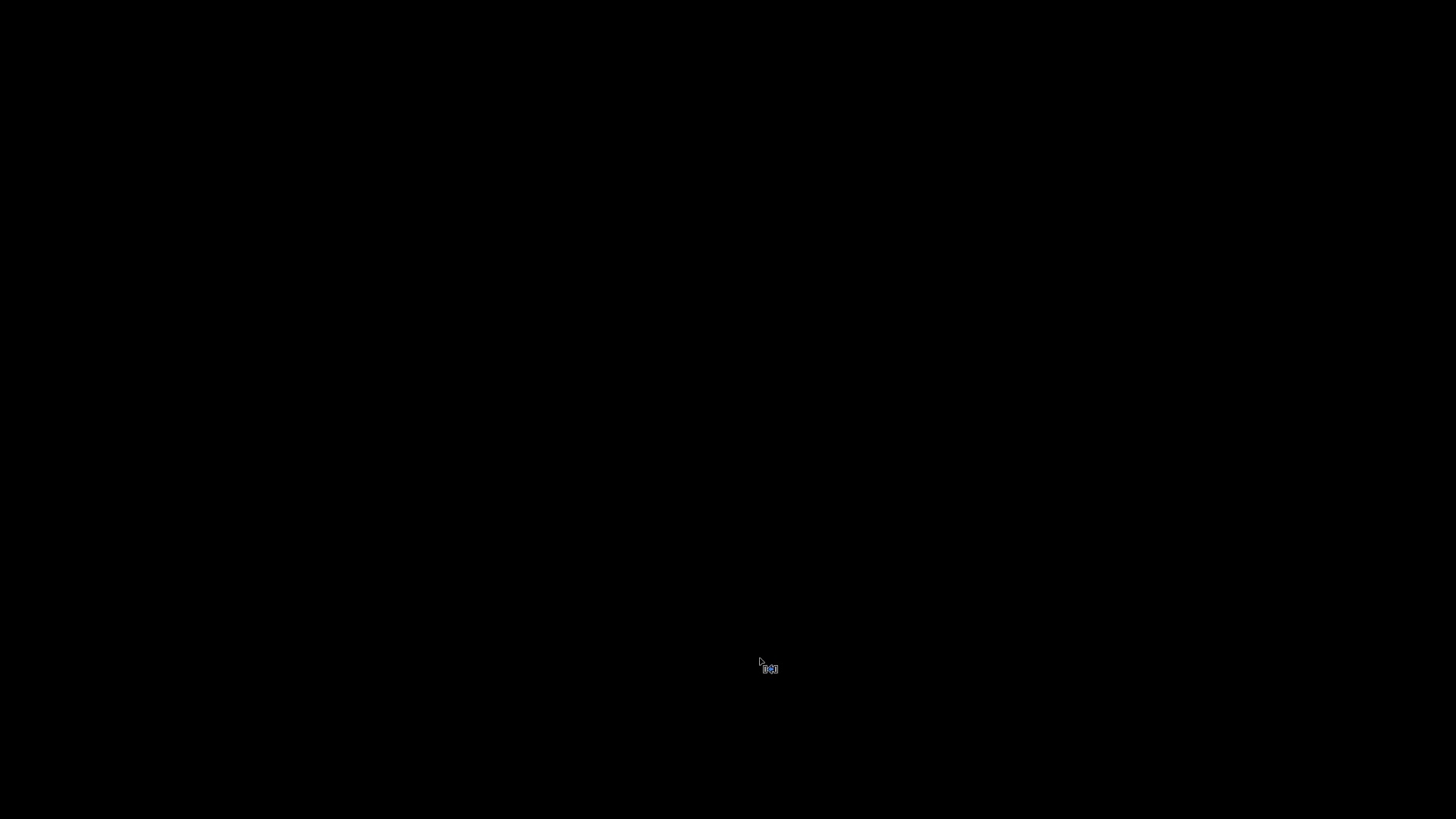 
key(Space)
 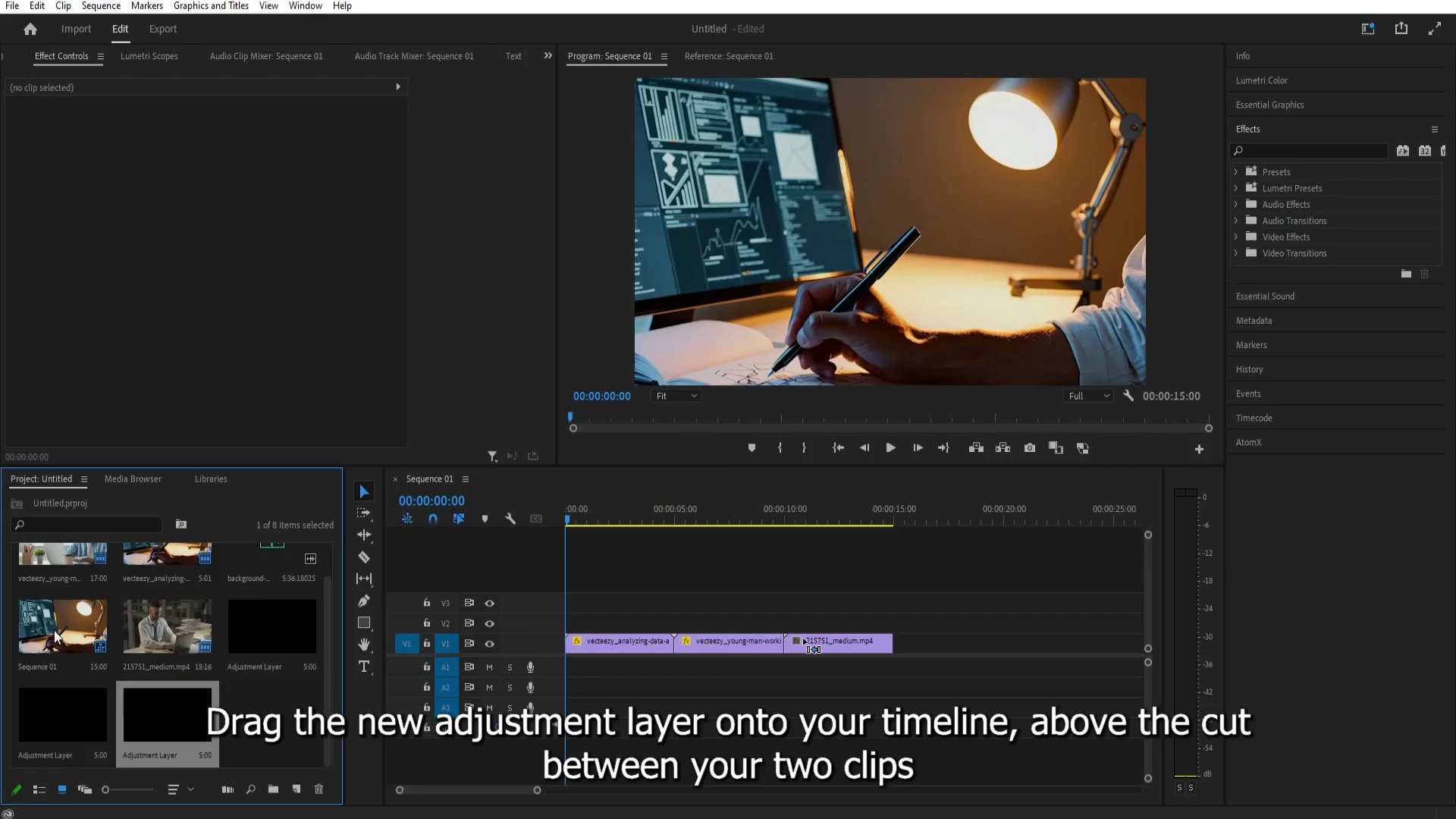 
wait(21.92)
 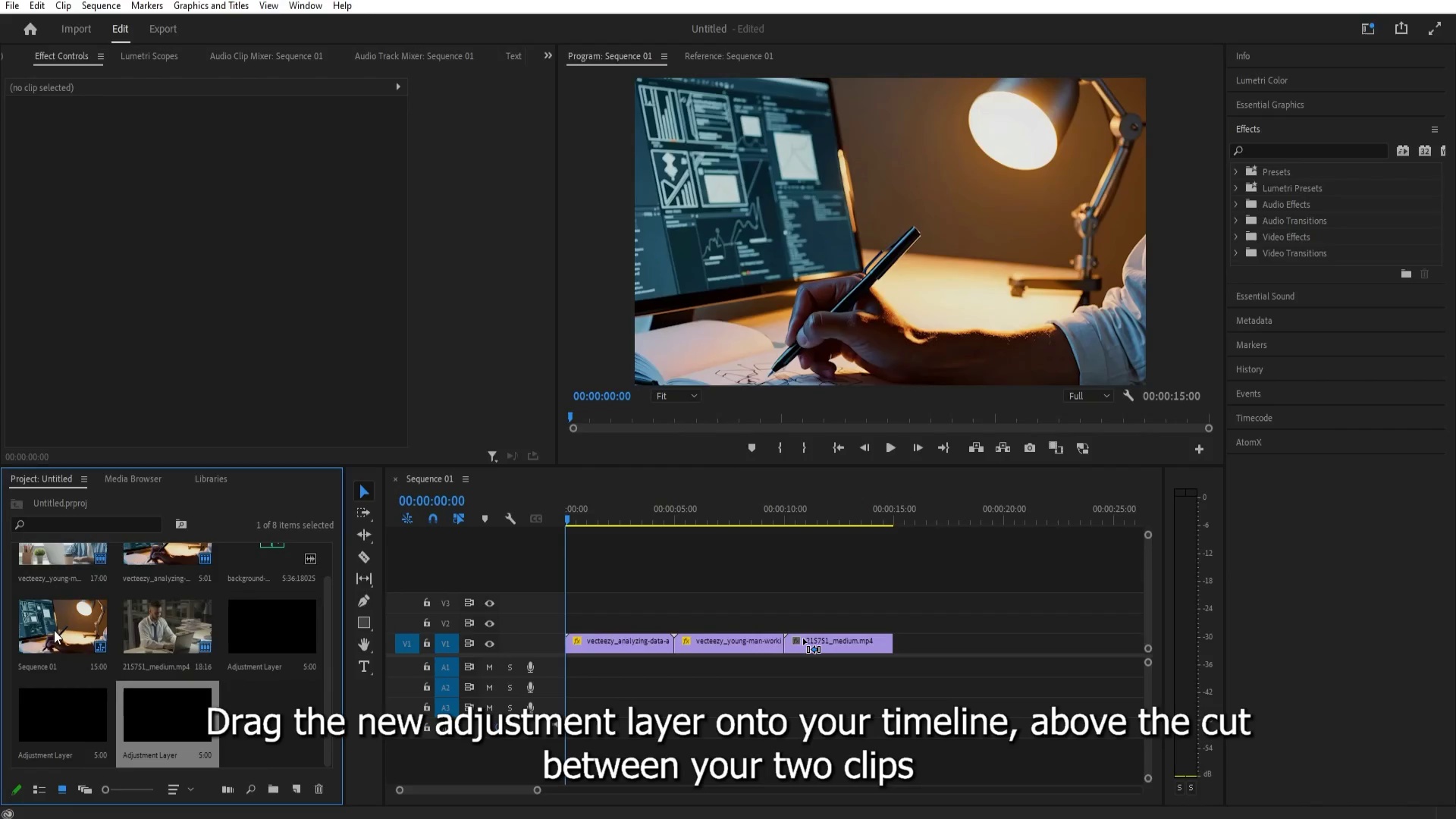 
key(Meta+MetaLeft)
 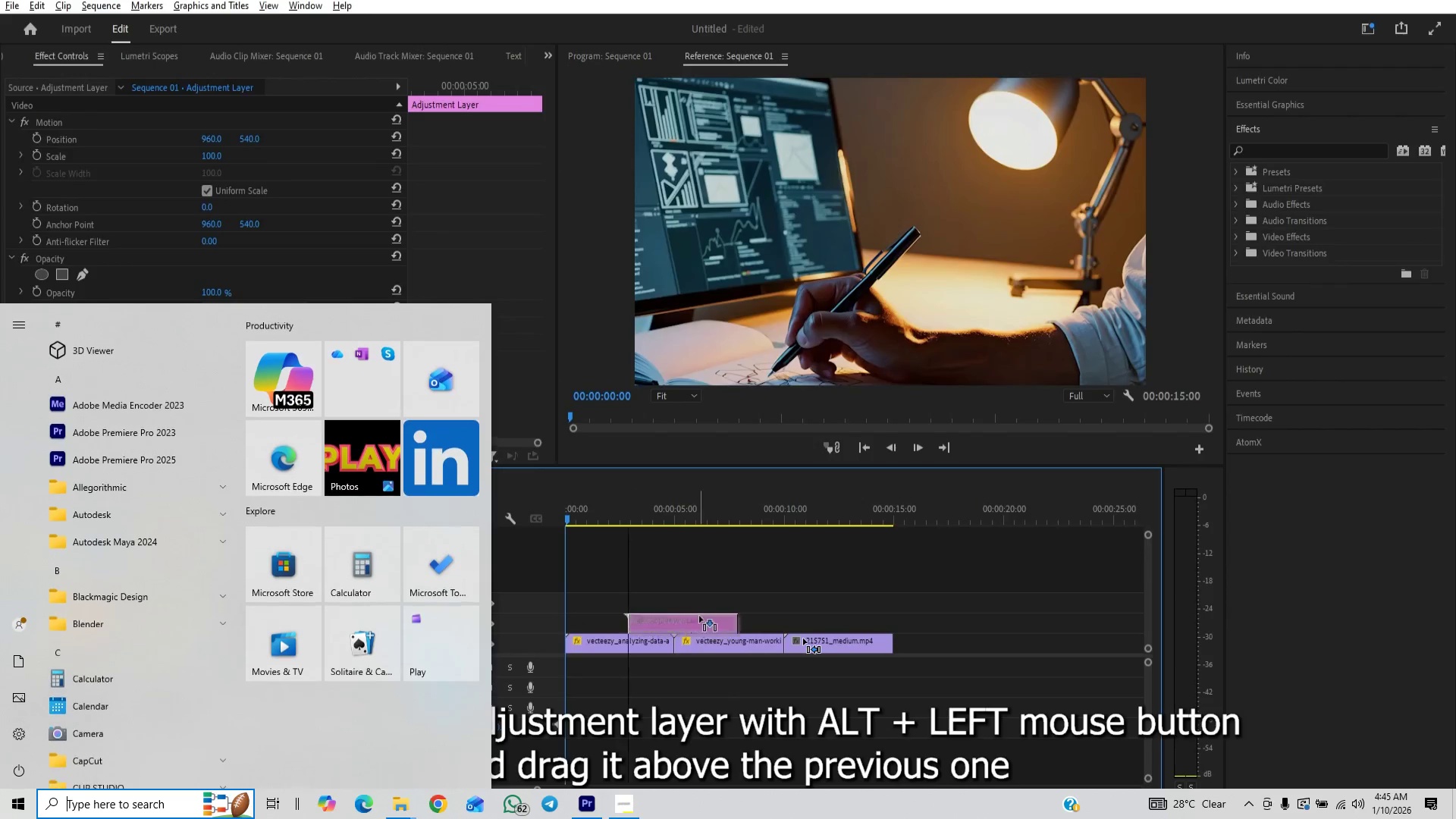 
key(Meta+MetaLeft)
 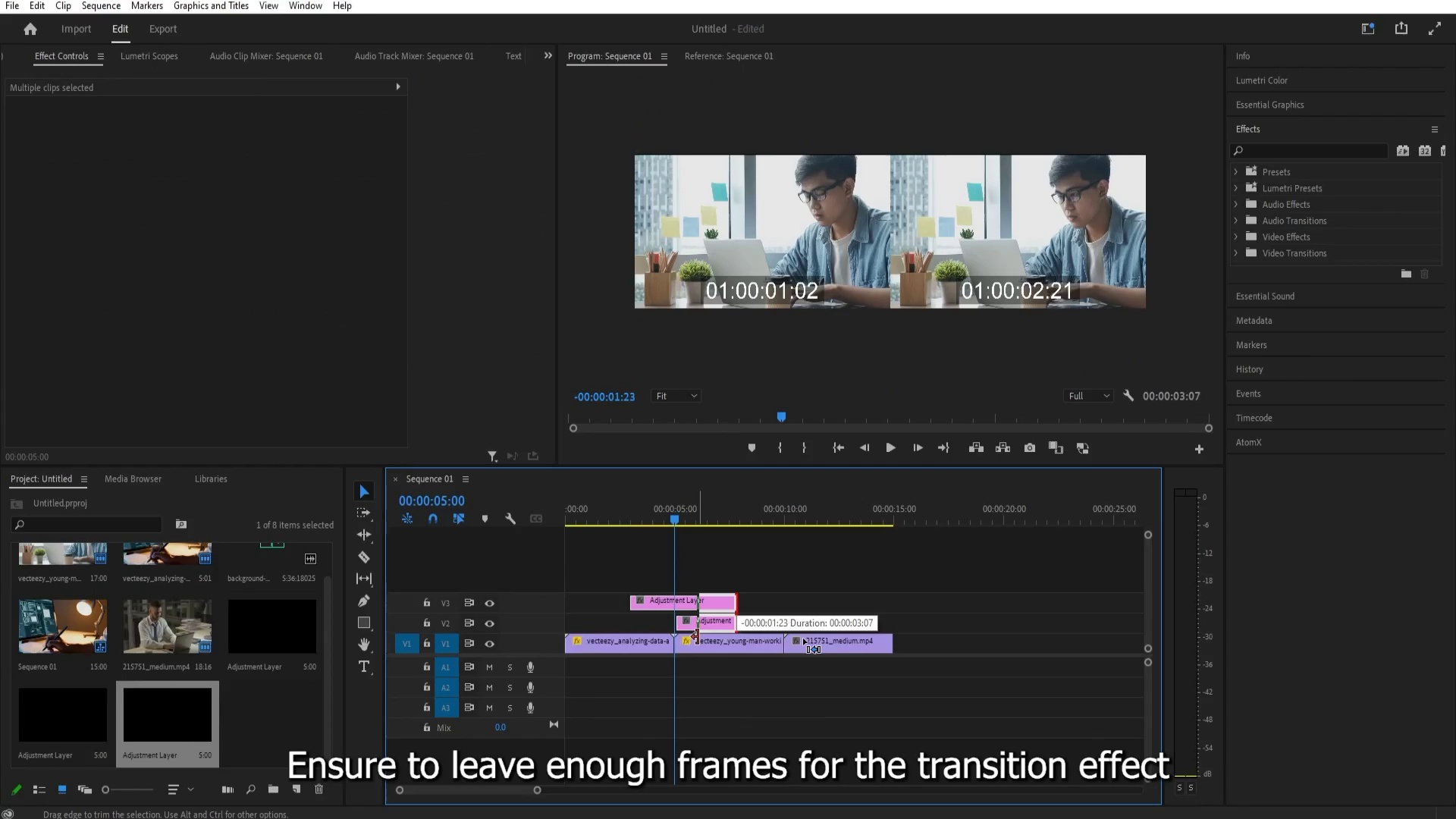 
wait(18.19)
 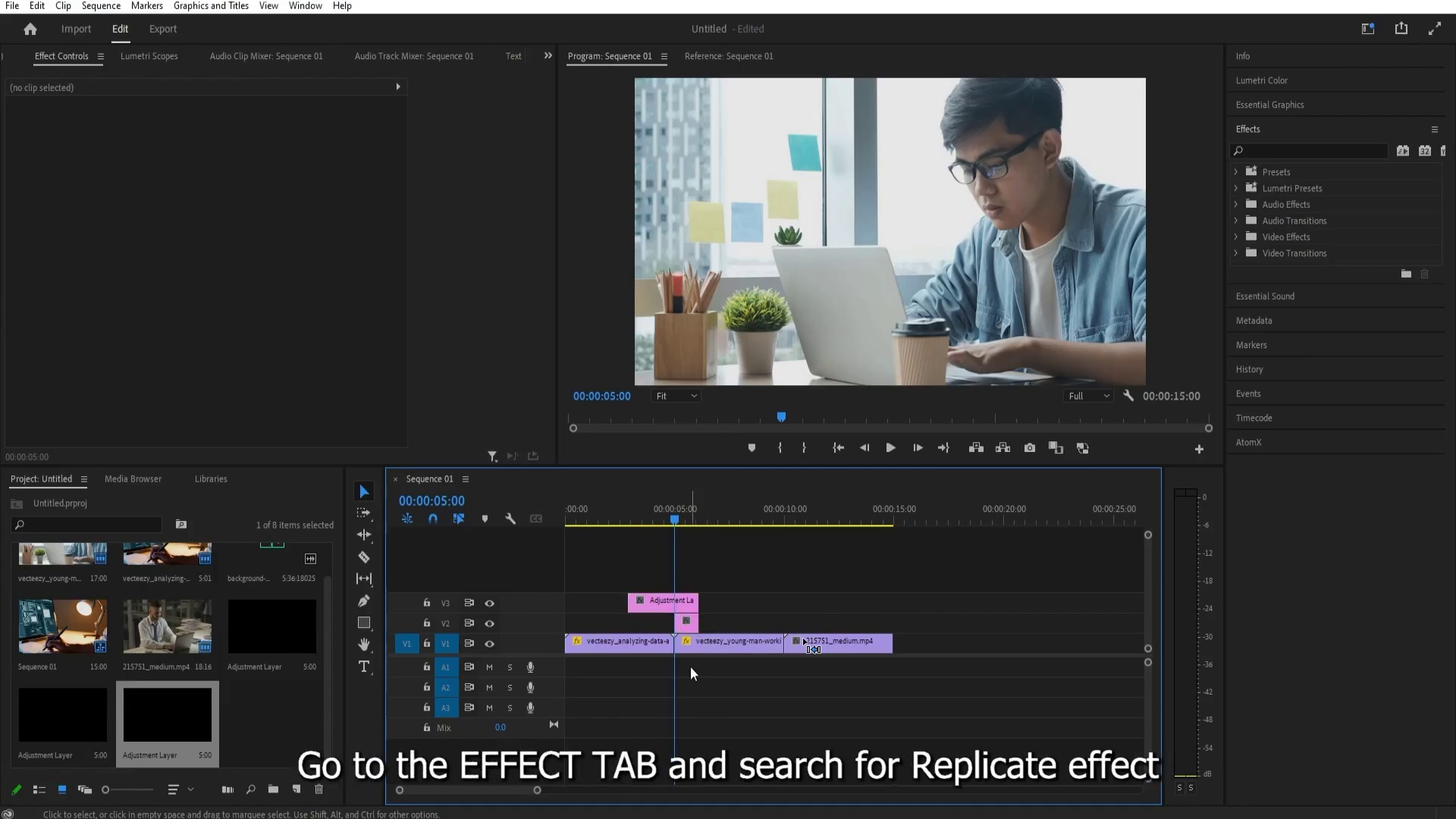 
key(Control+Backquote)
 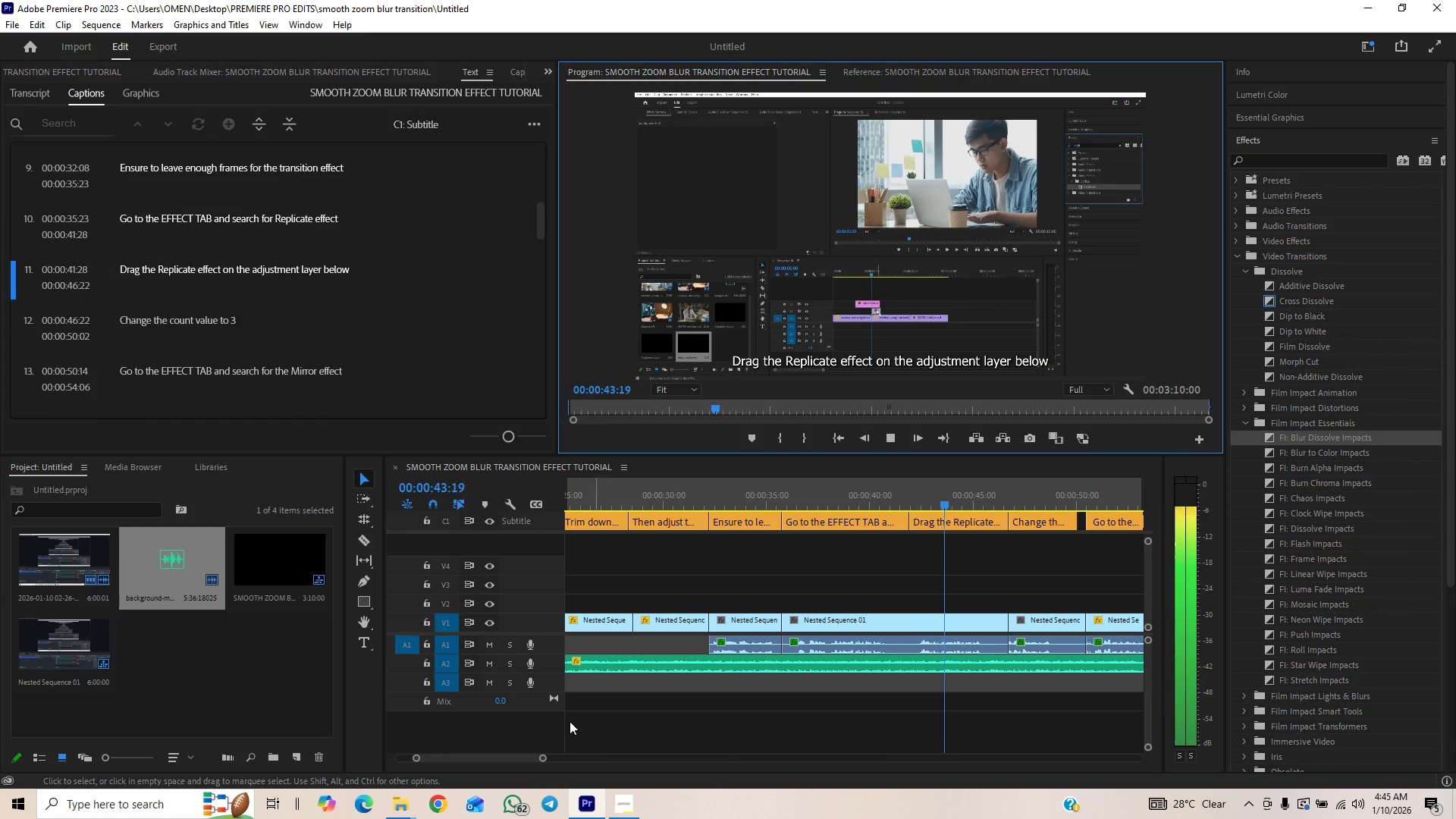 
left_click_drag(start_coordinate=[544, 755], to_coordinate=[653, 727])
 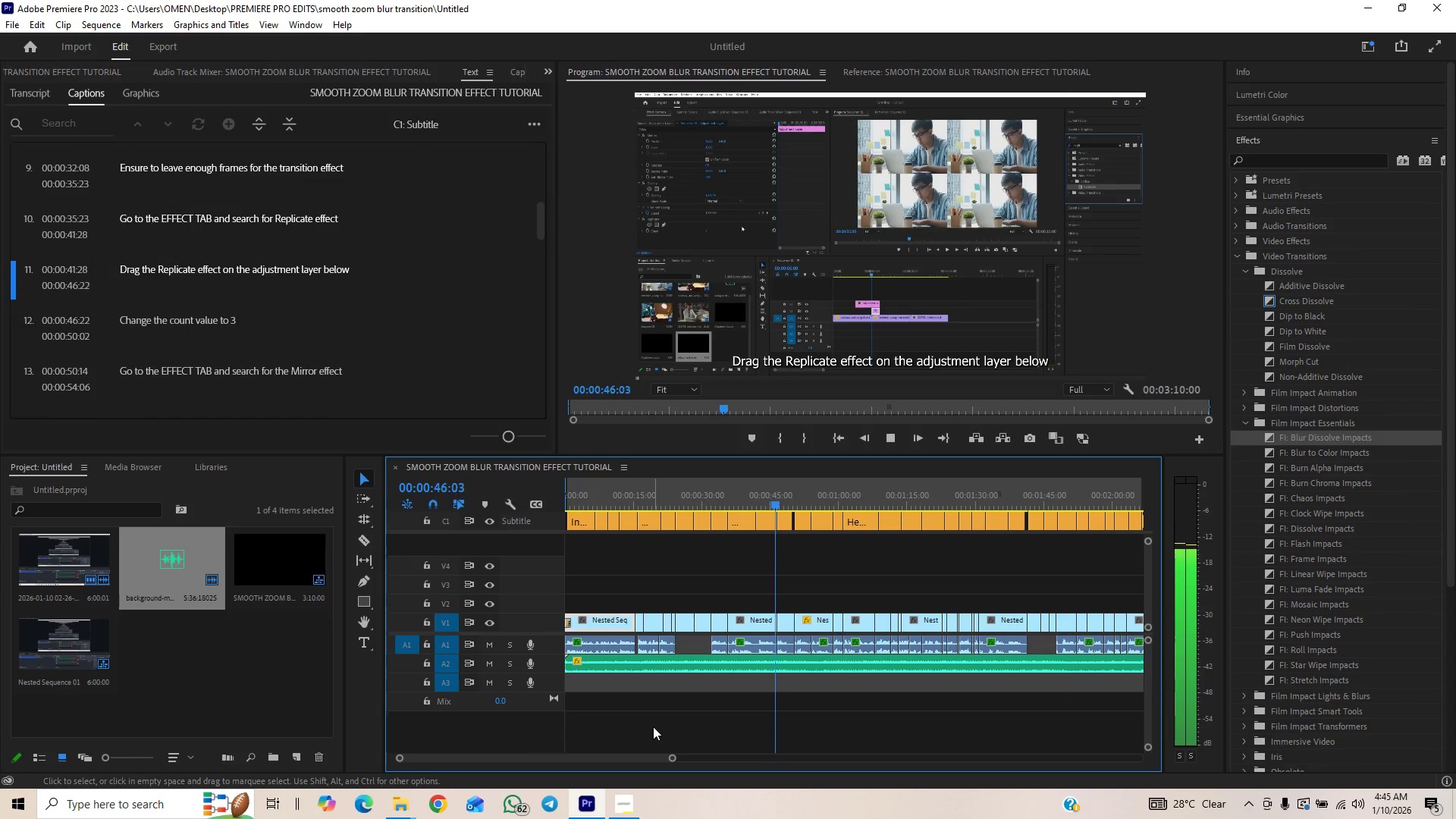 
key(Control+S)
 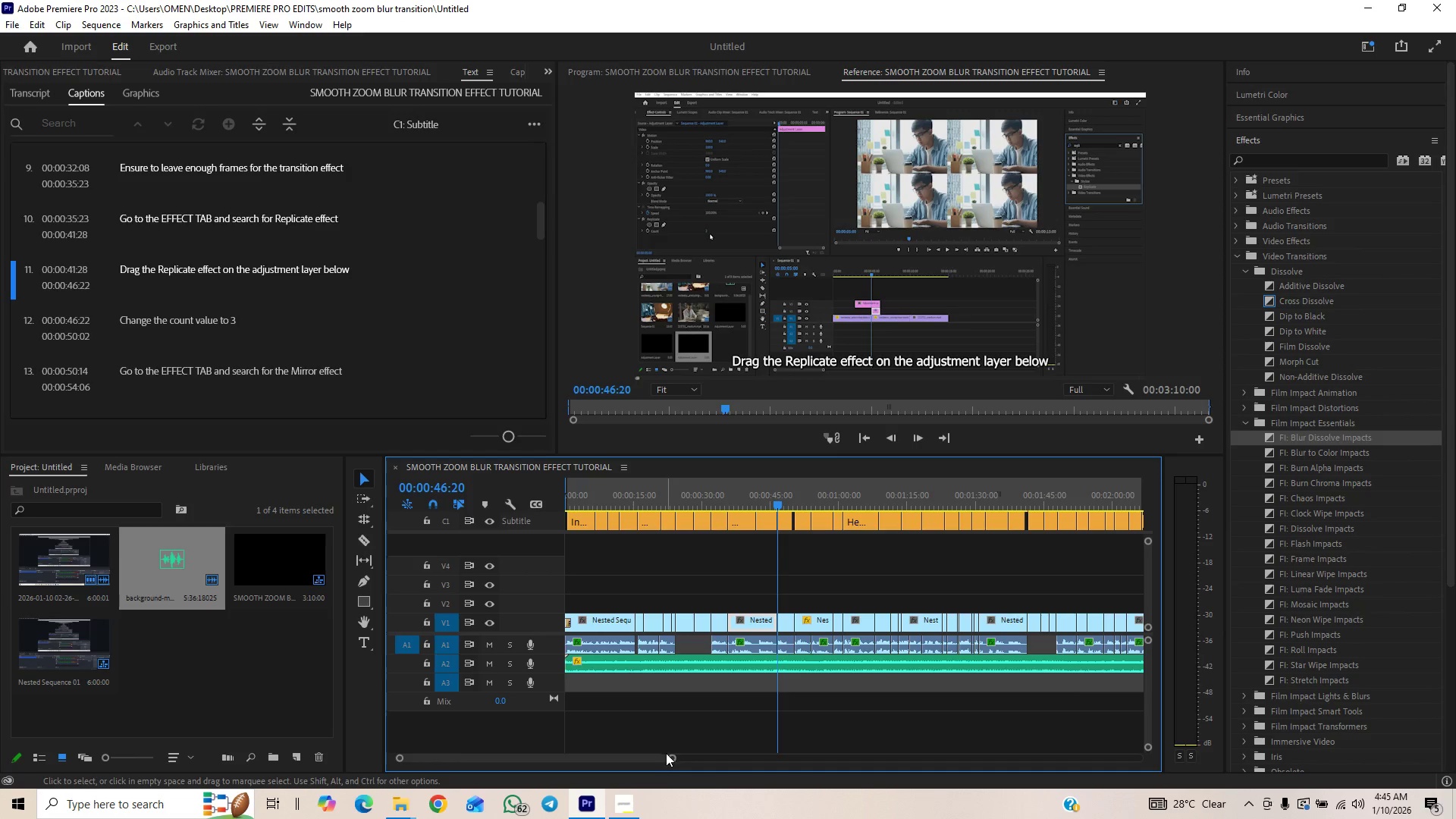 
left_click_drag(start_coordinate=[674, 757], to_coordinate=[783, 744])
 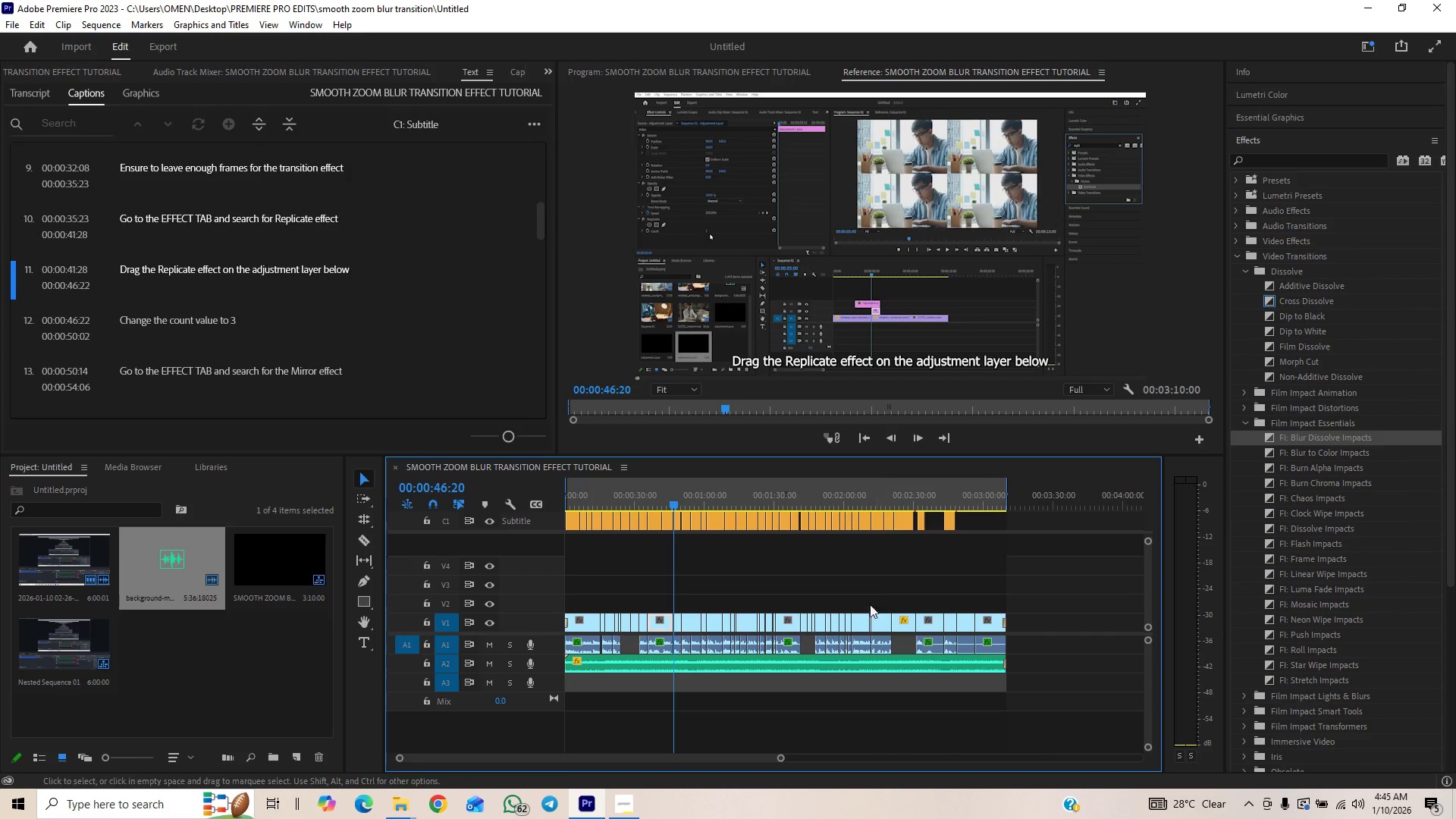 
left_click_drag(start_coordinate=[936, 494], to_coordinate=[973, 503])
 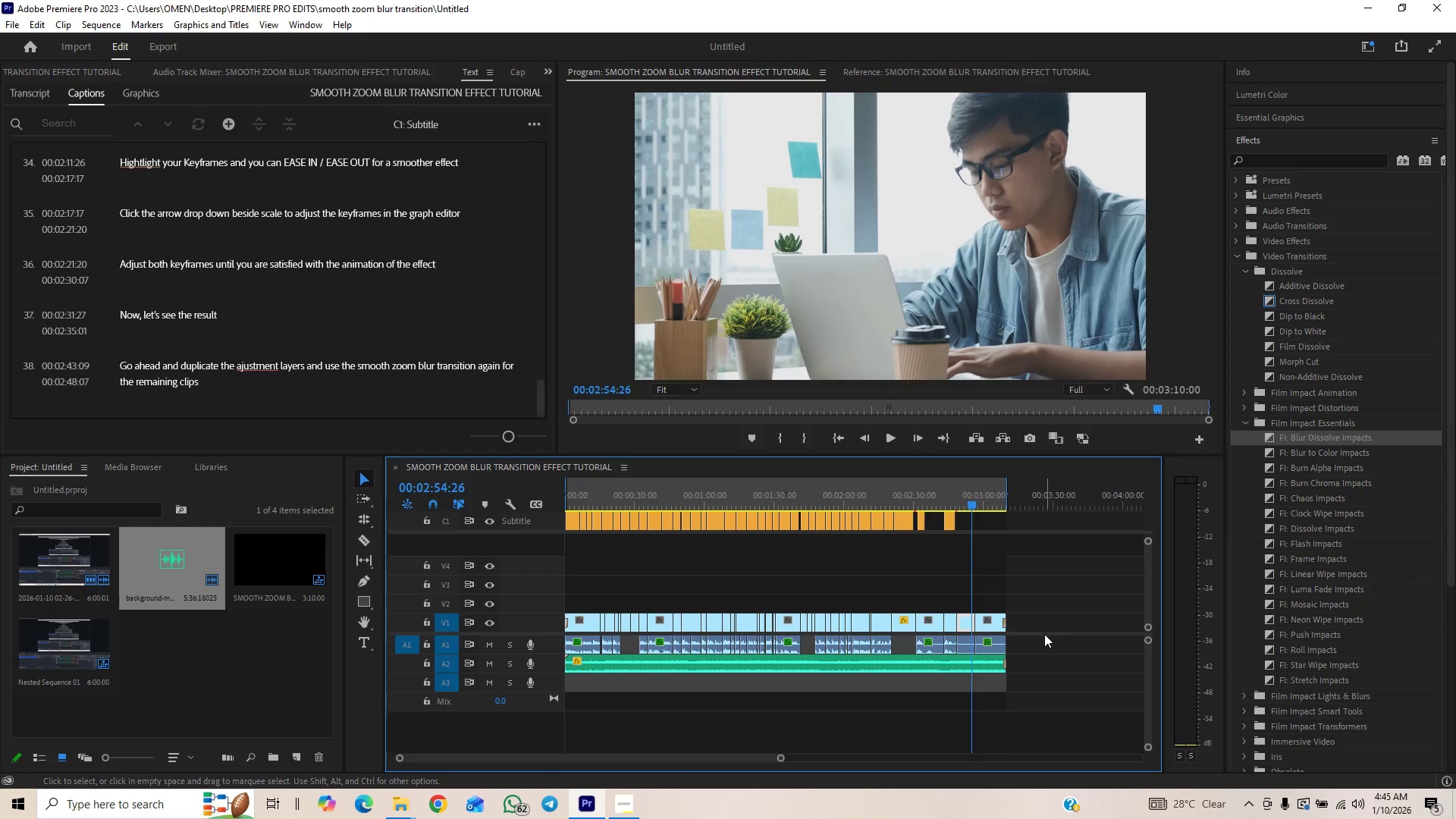 
left_click_drag(start_coordinate=[1039, 637], to_coordinate=[563, 645])
 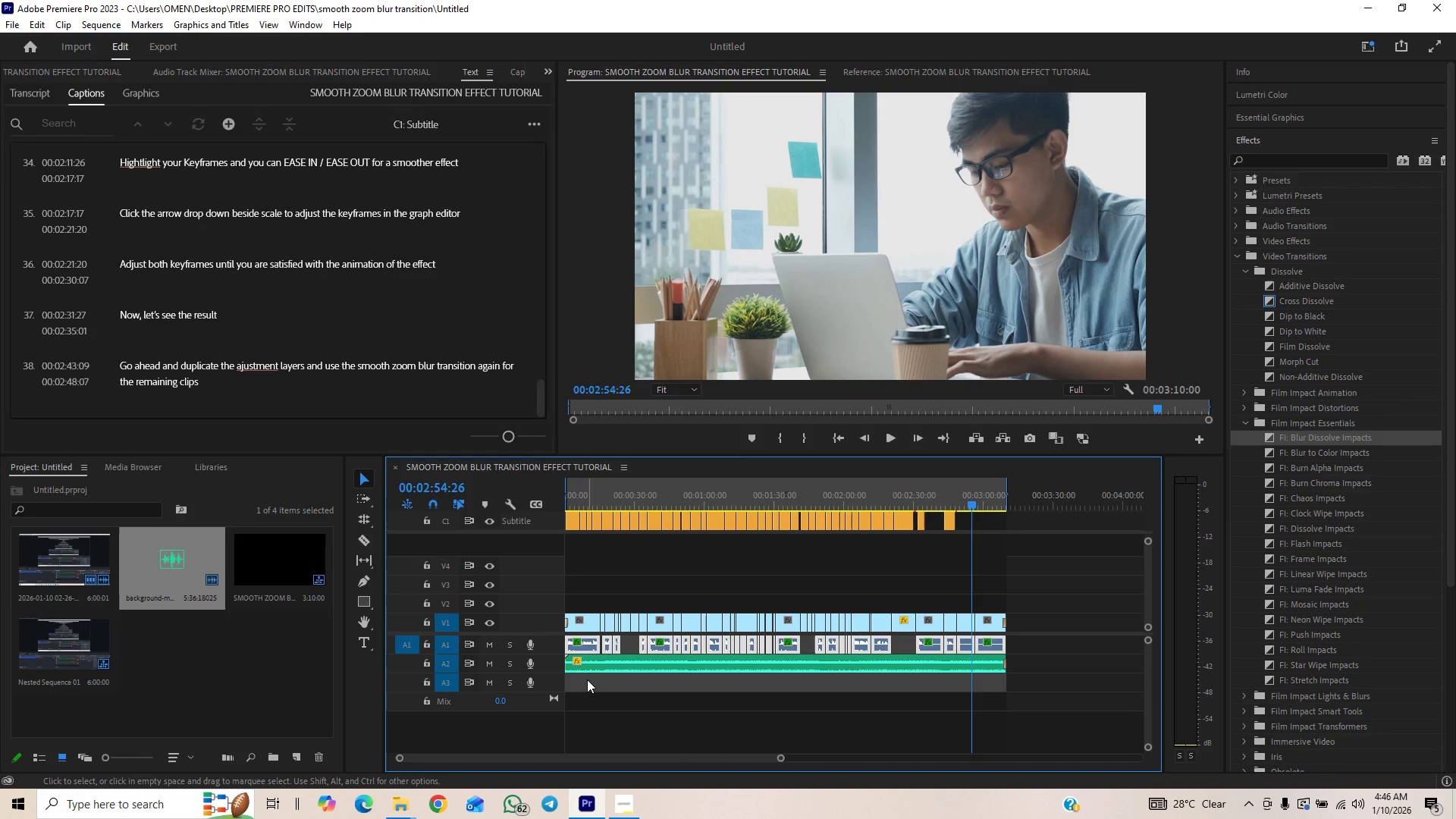 
wait(5.58)
 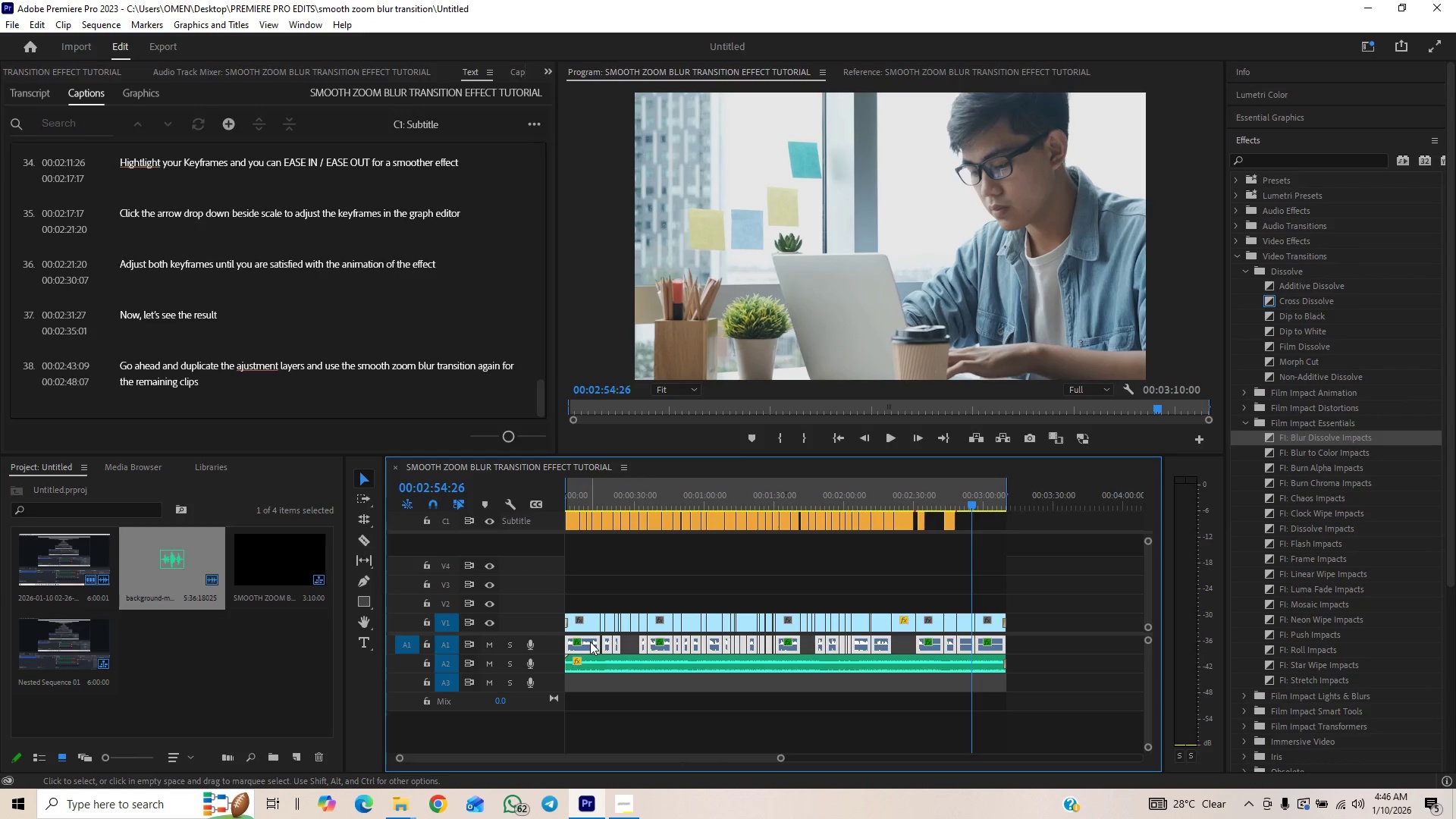 
key(Shift+E)
 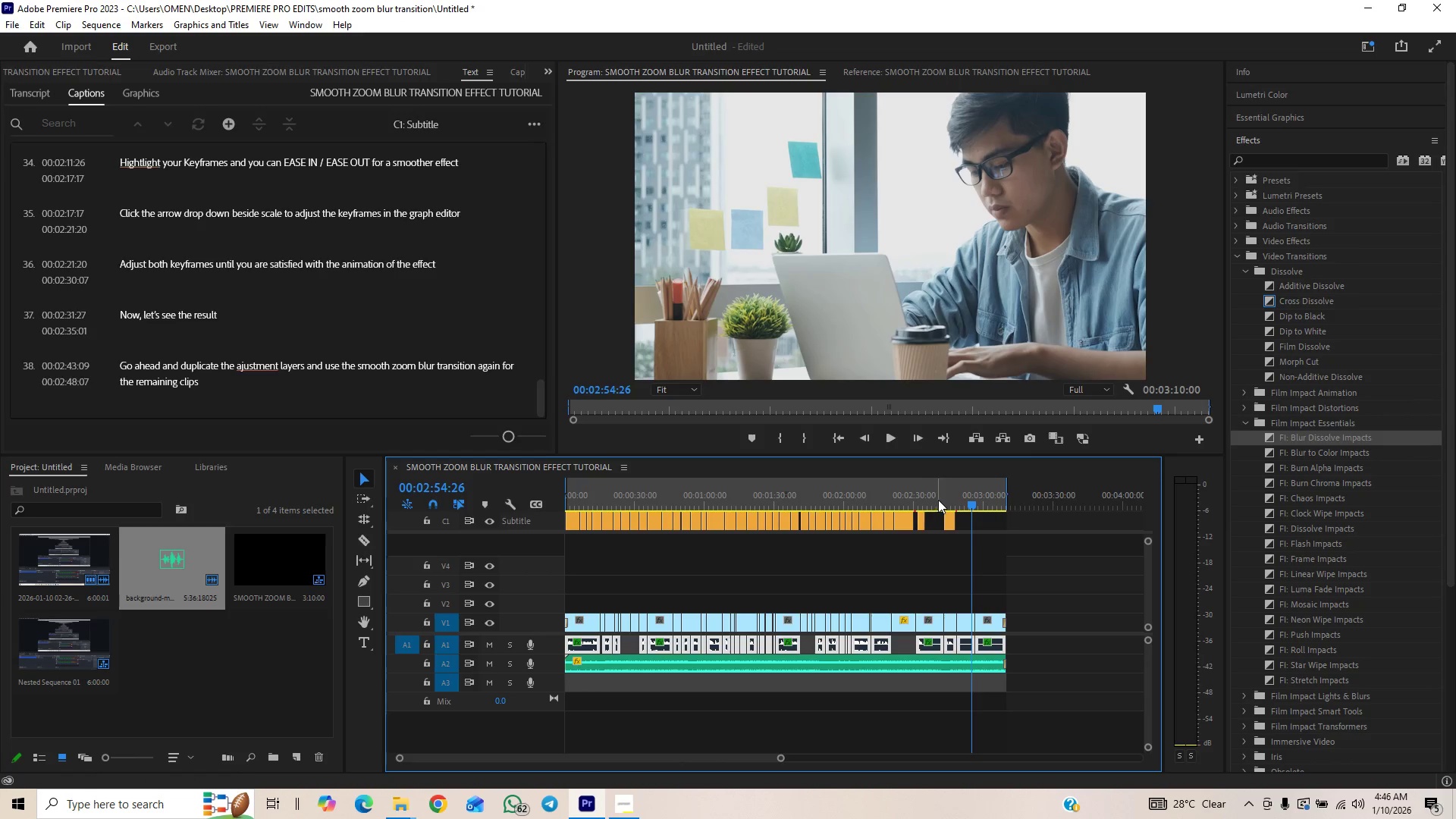 
key(Space)
 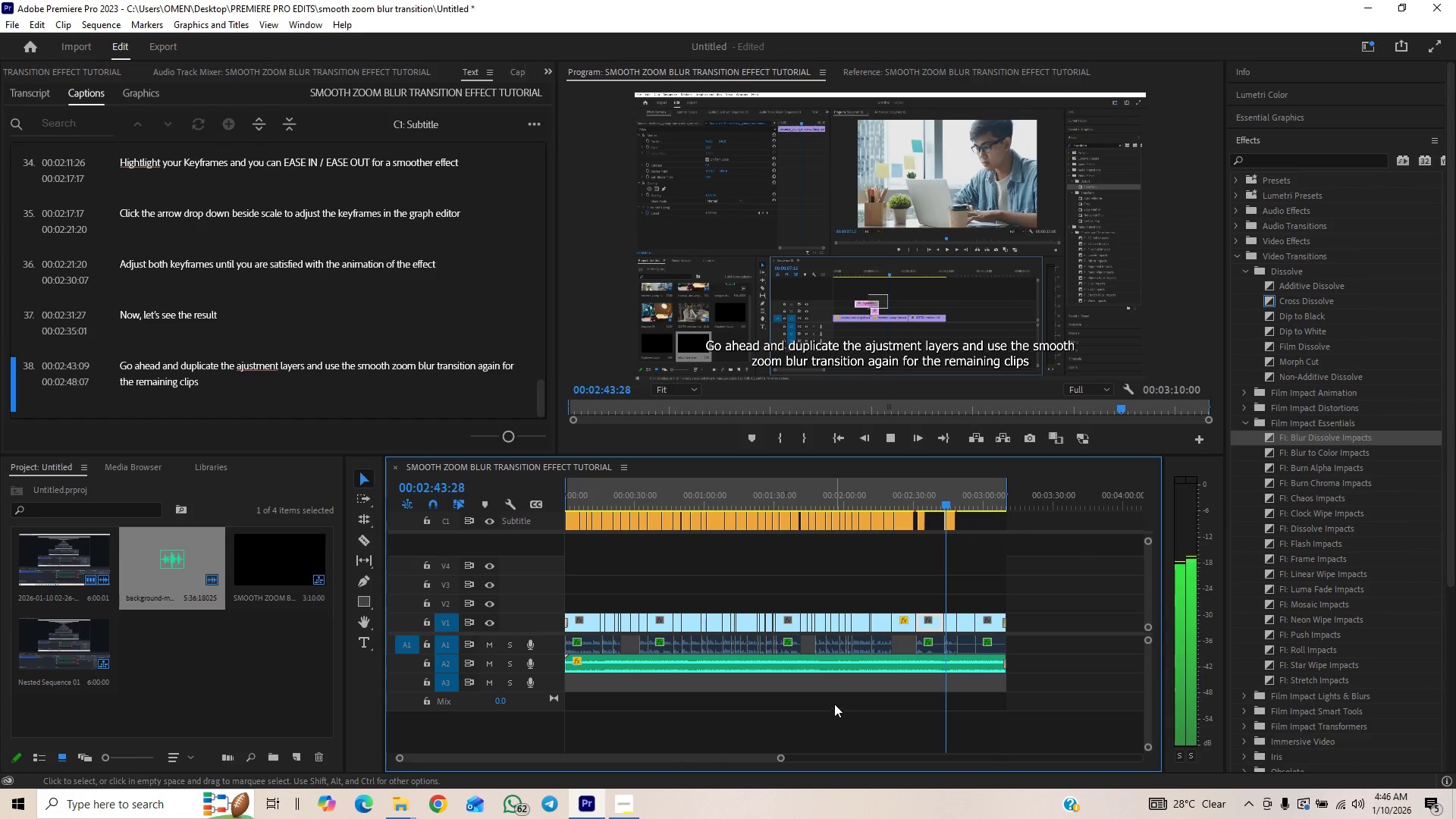 
wait(5.38)
 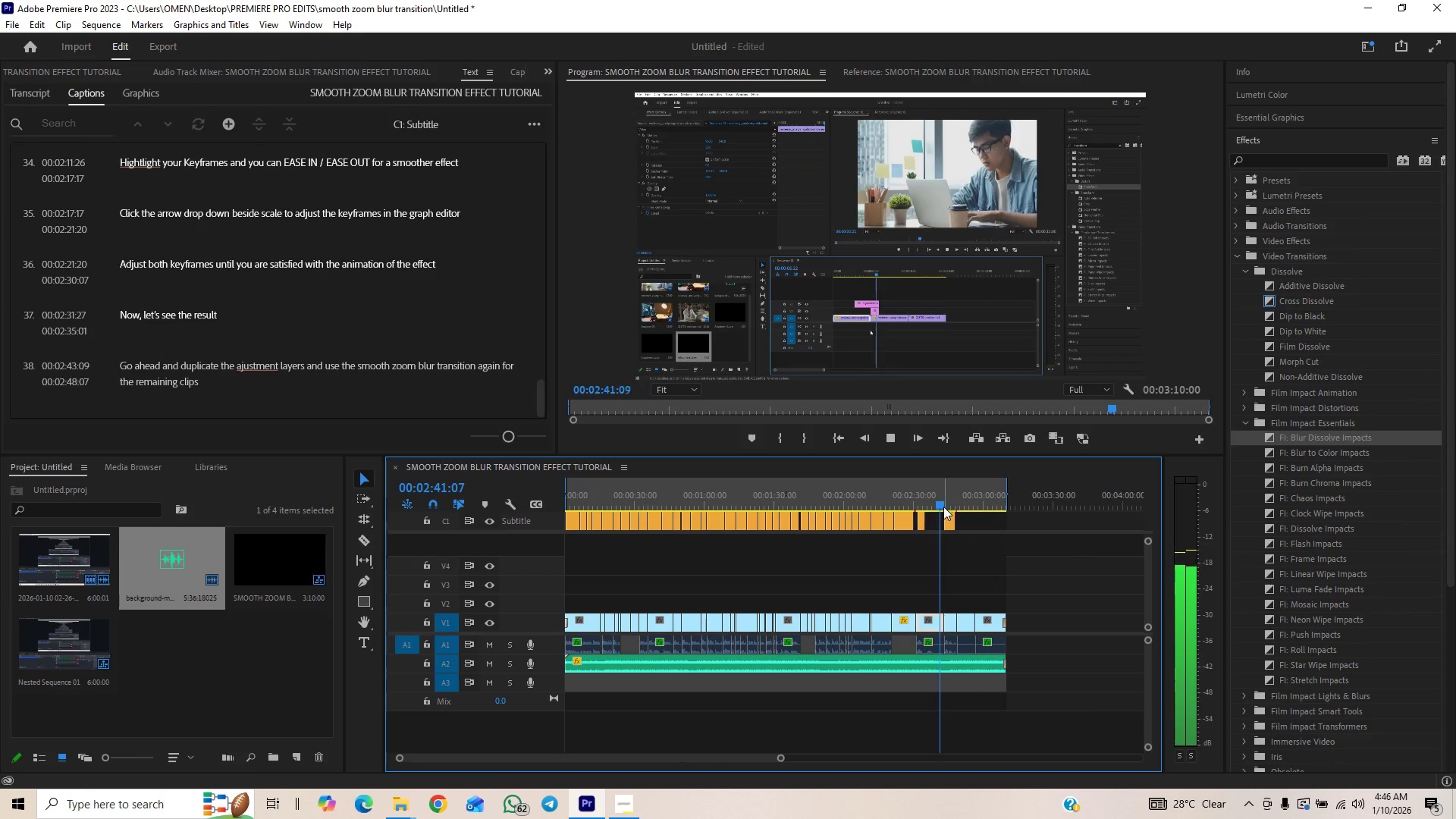 
key(Space)
 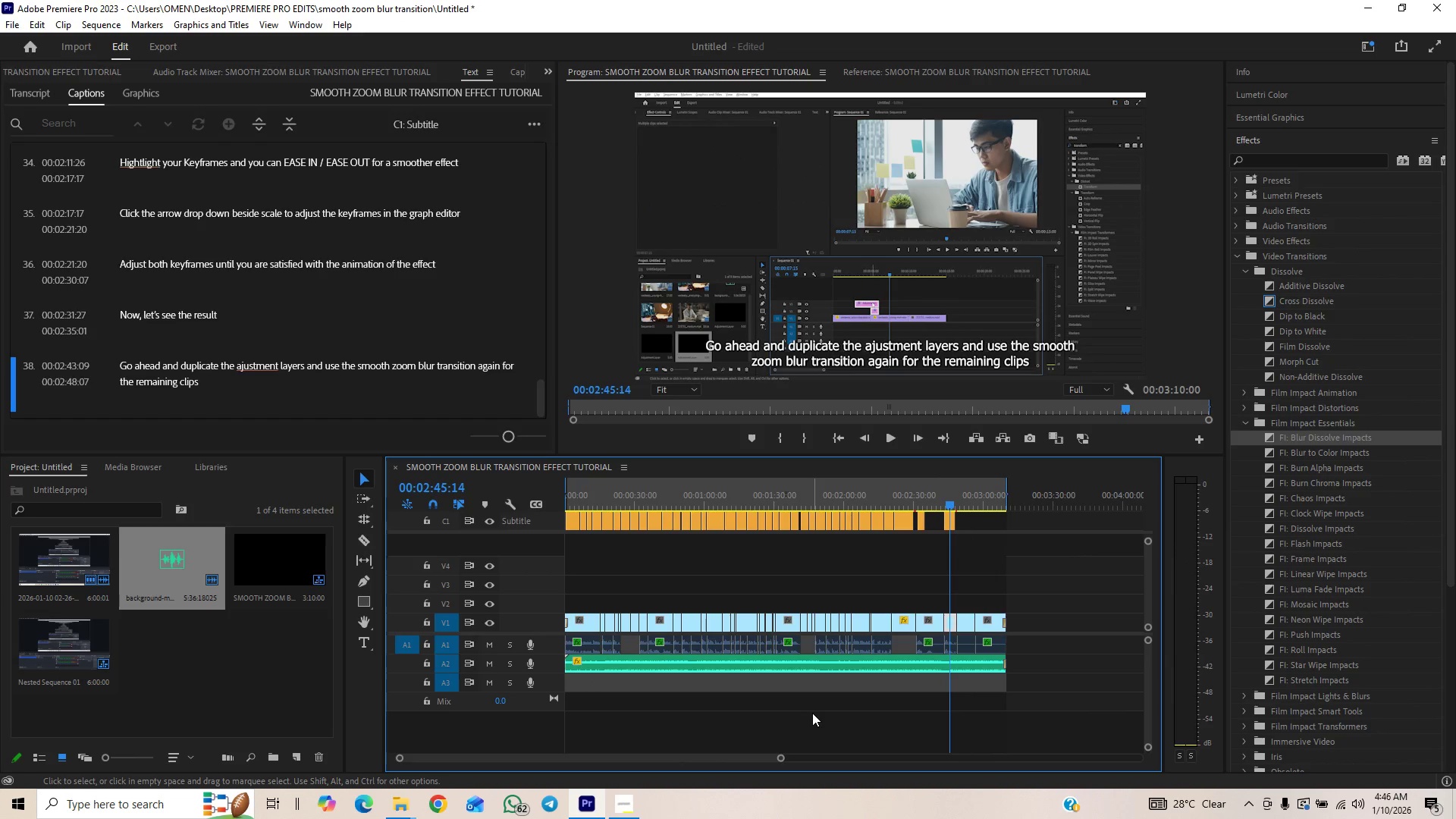 
key(Control+S)
 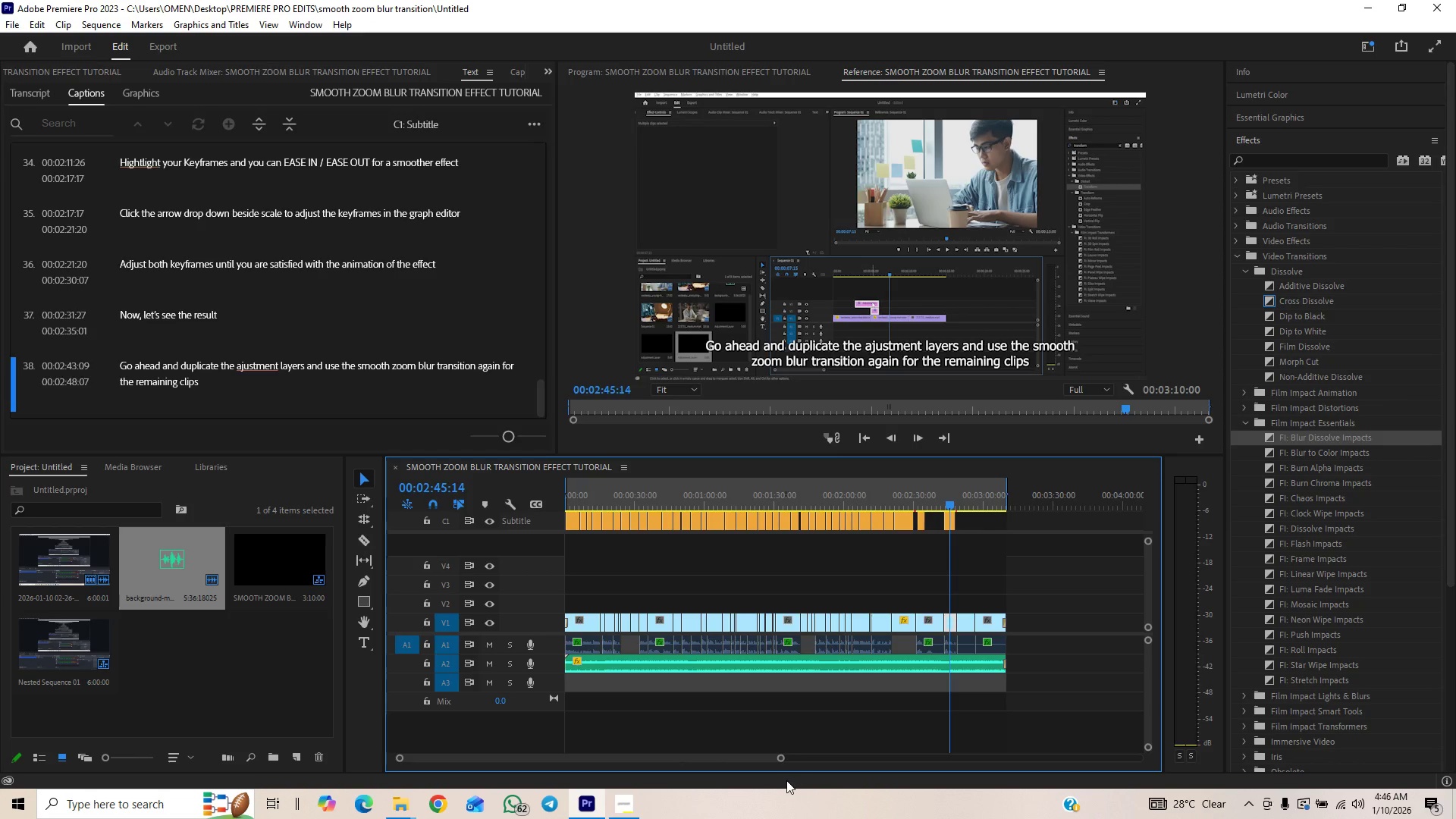 
left_click_drag(start_coordinate=[780, 758], to_coordinate=[680, 780])
 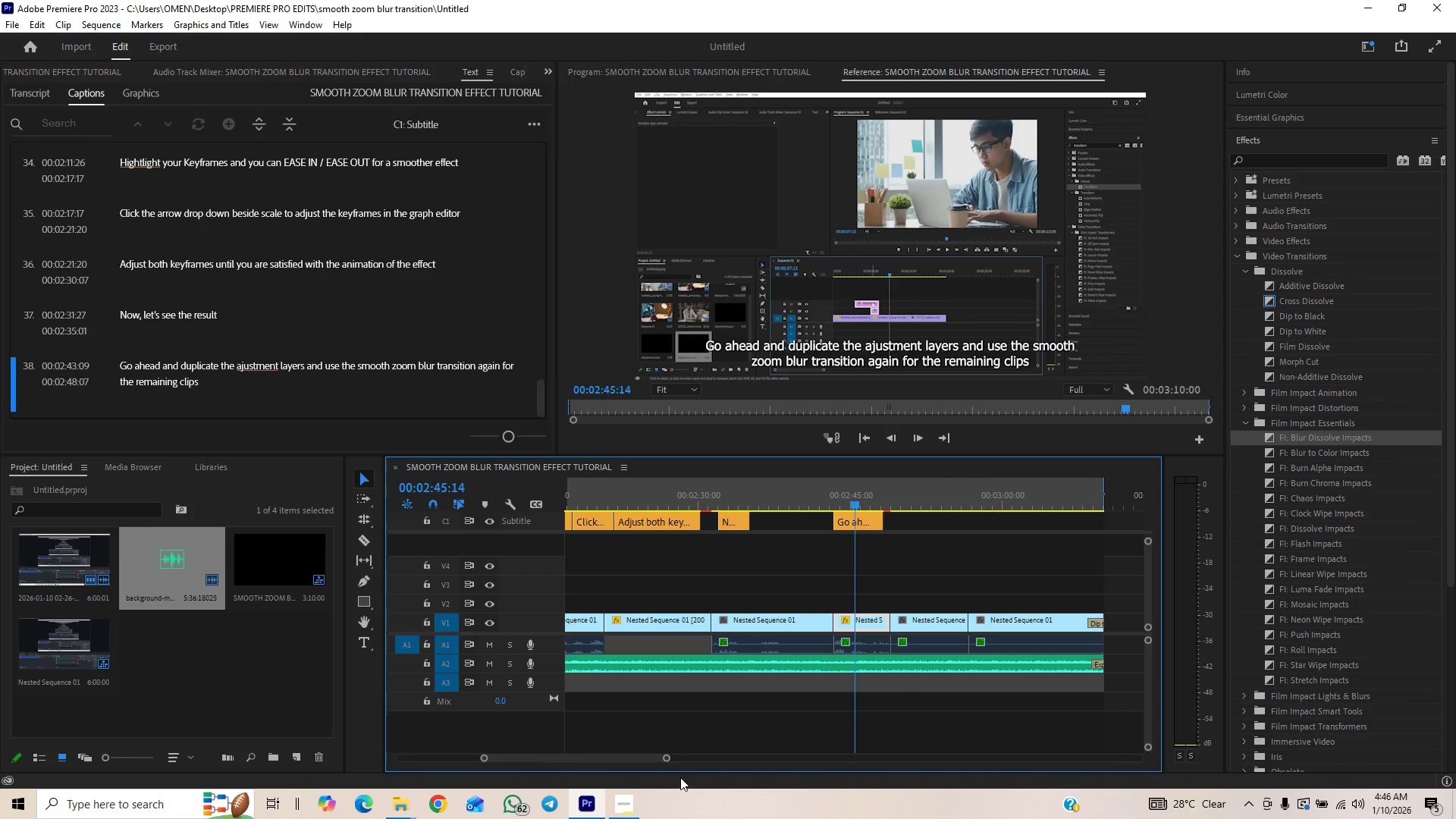 
key(Space)
 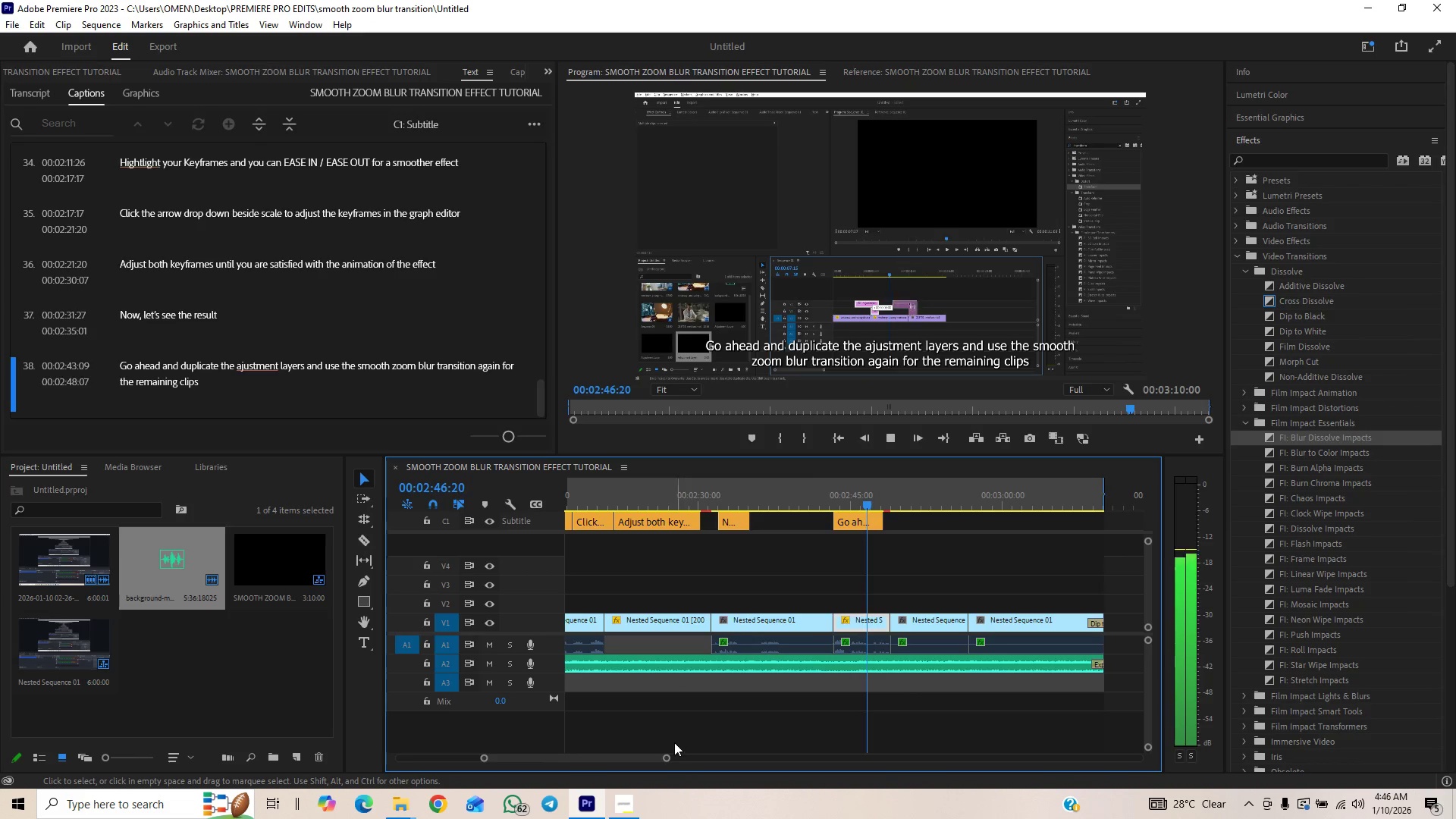 
key(Space)
 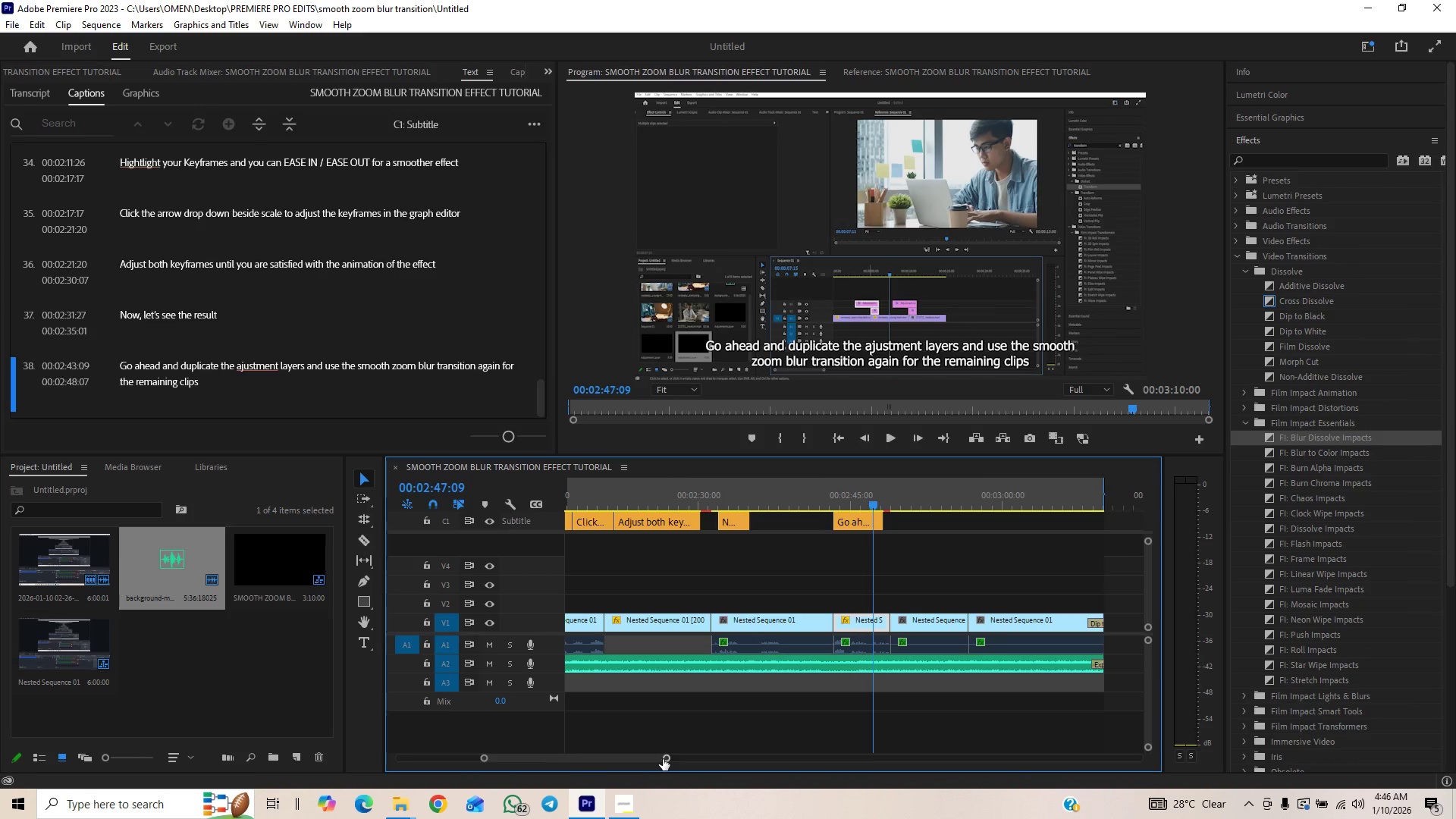 
left_click_drag(start_coordinate=[663, 759], to_coordinate=[694, 755])
 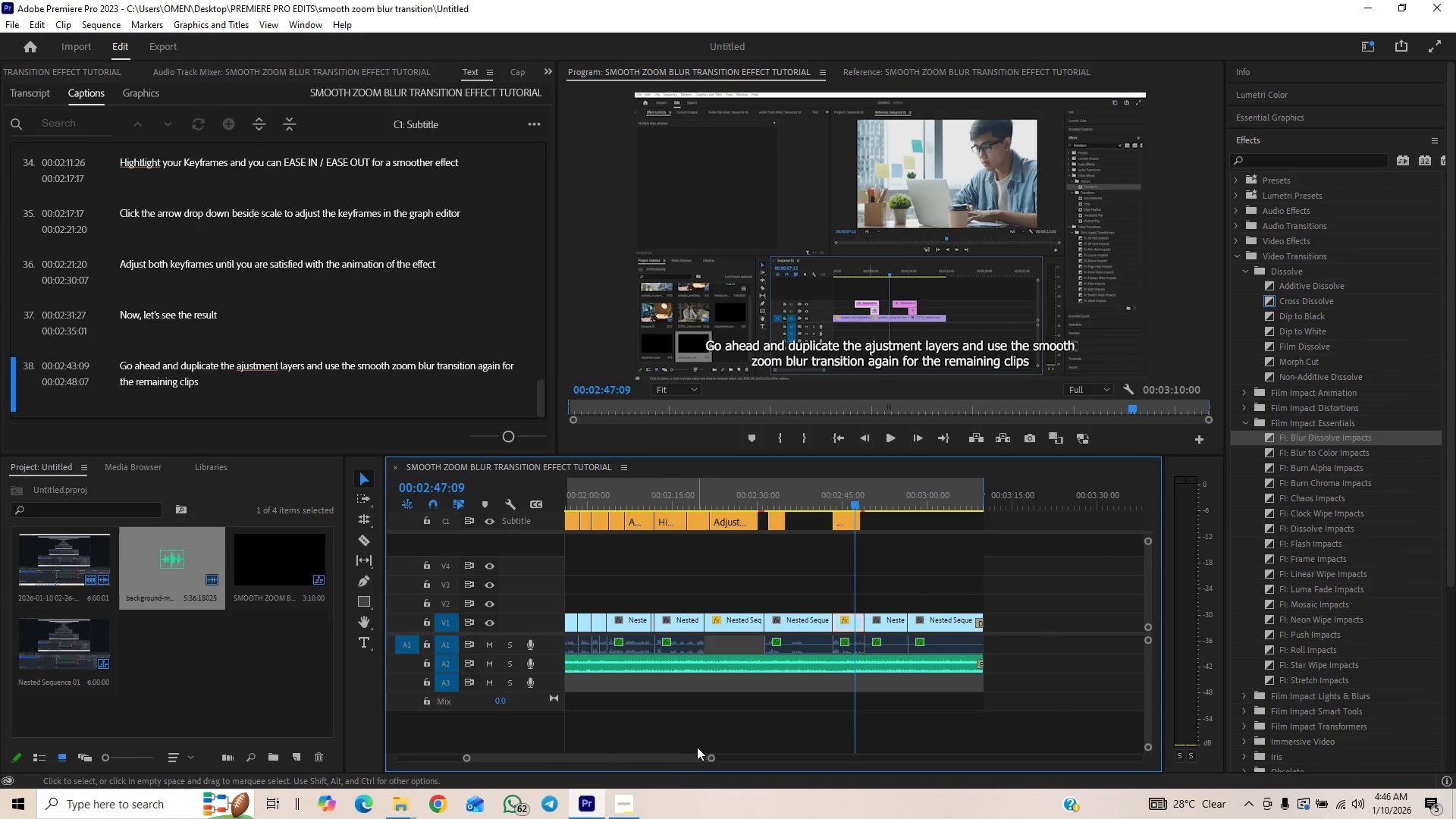 
key(Space)
 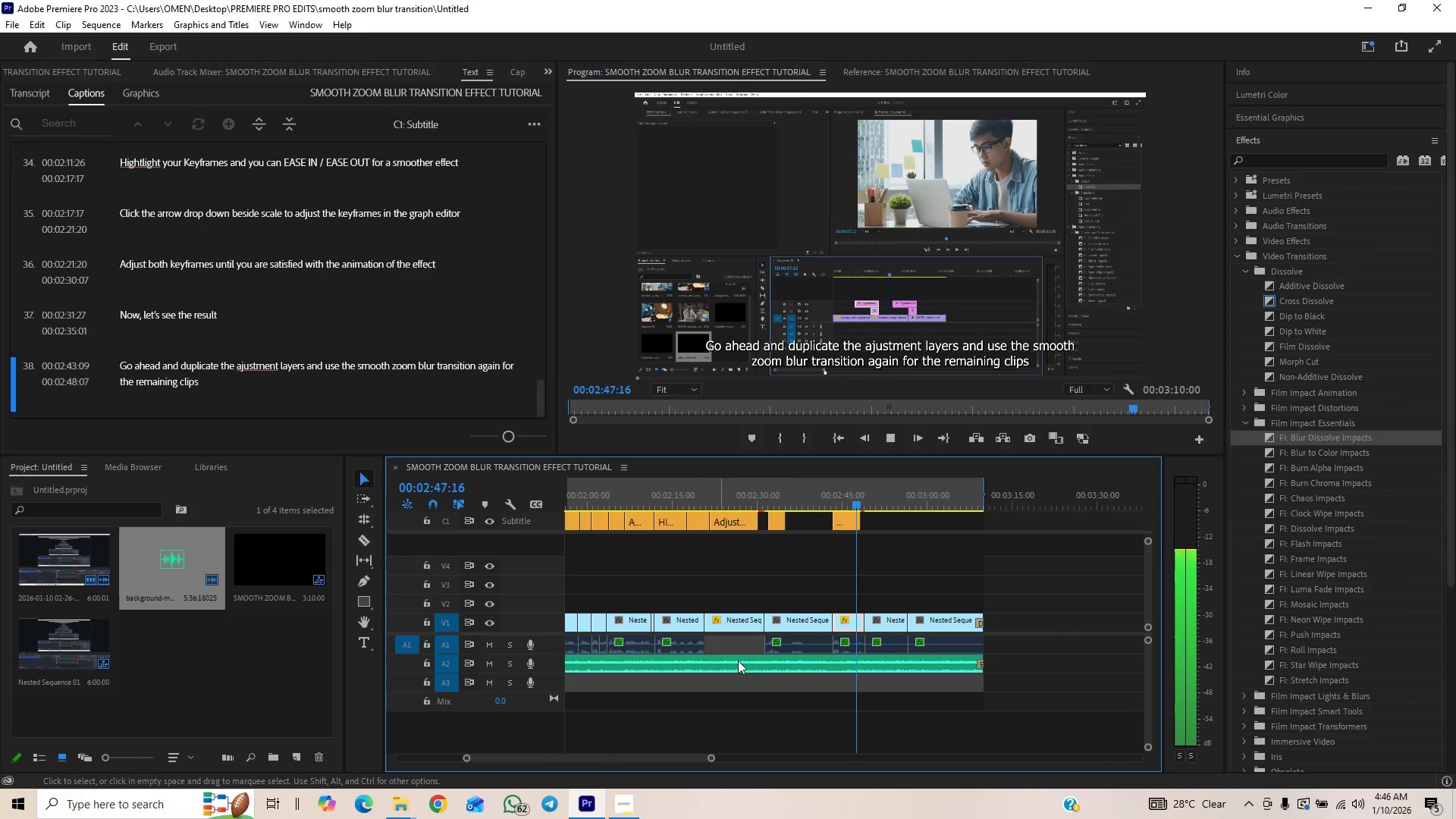 
mouse_move([821, 519])
 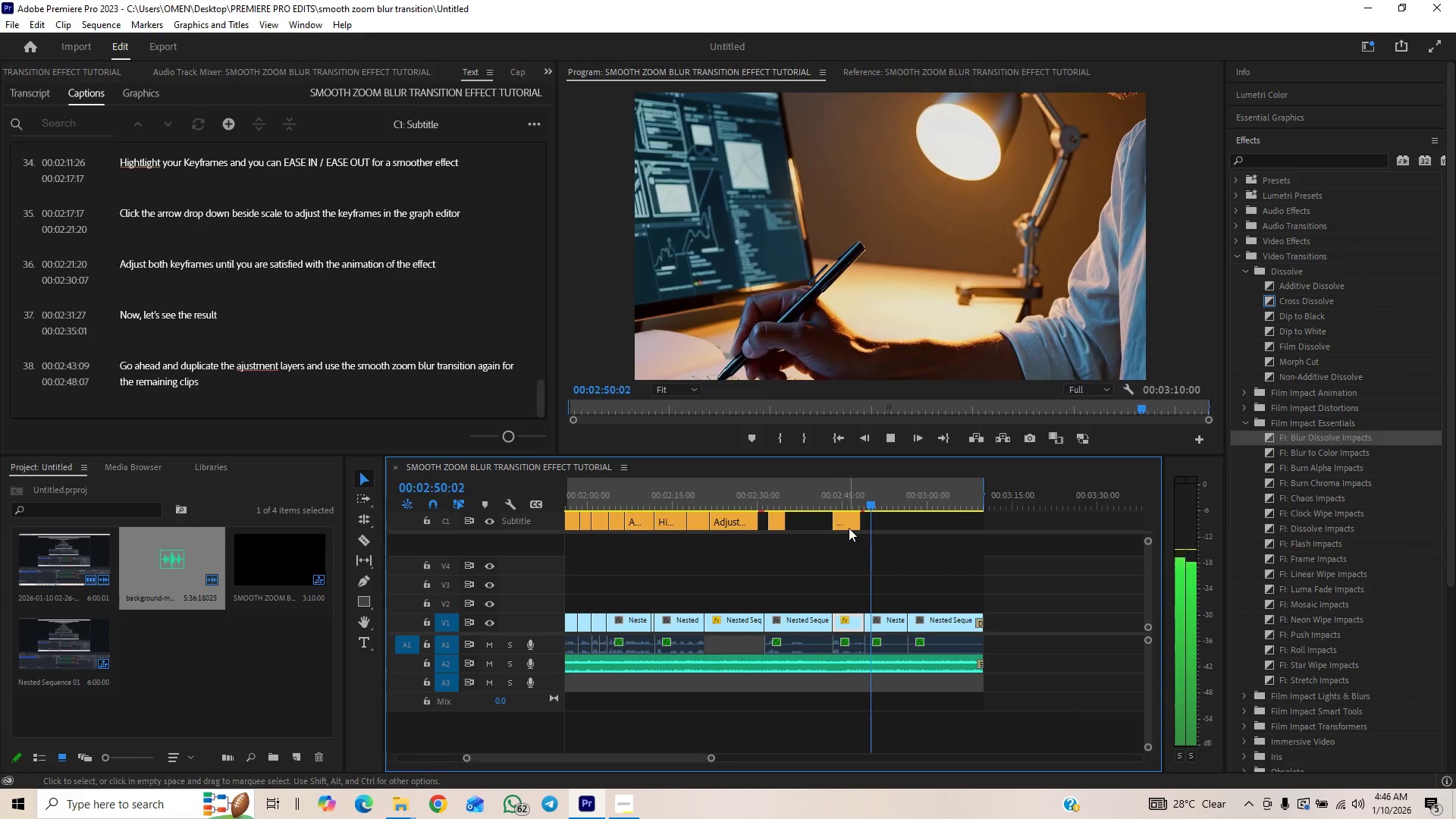 
key(Space)
 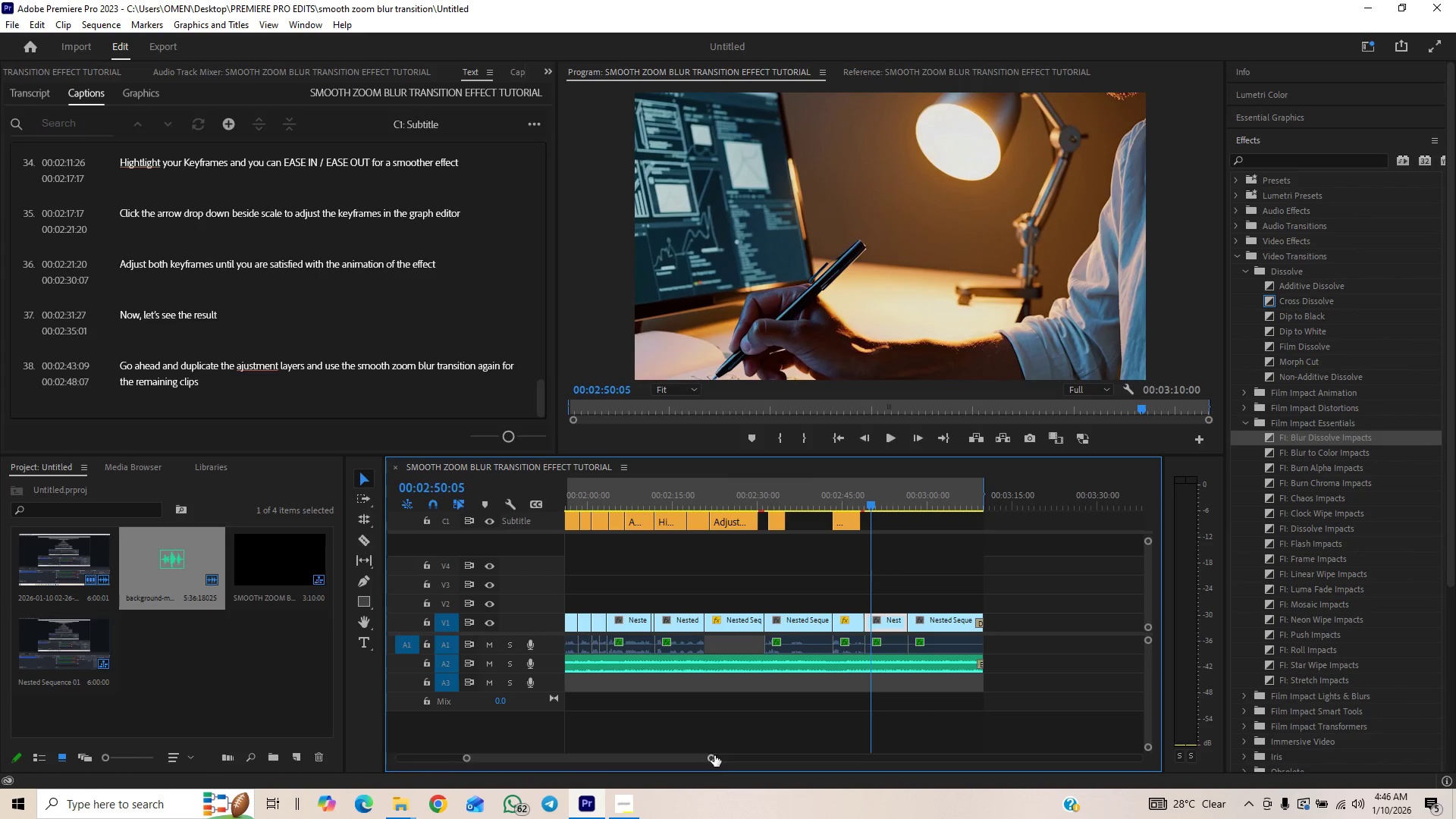 
left_click_drag(start_coordinate=[714, 755], to_coordinate=[656, 765])
 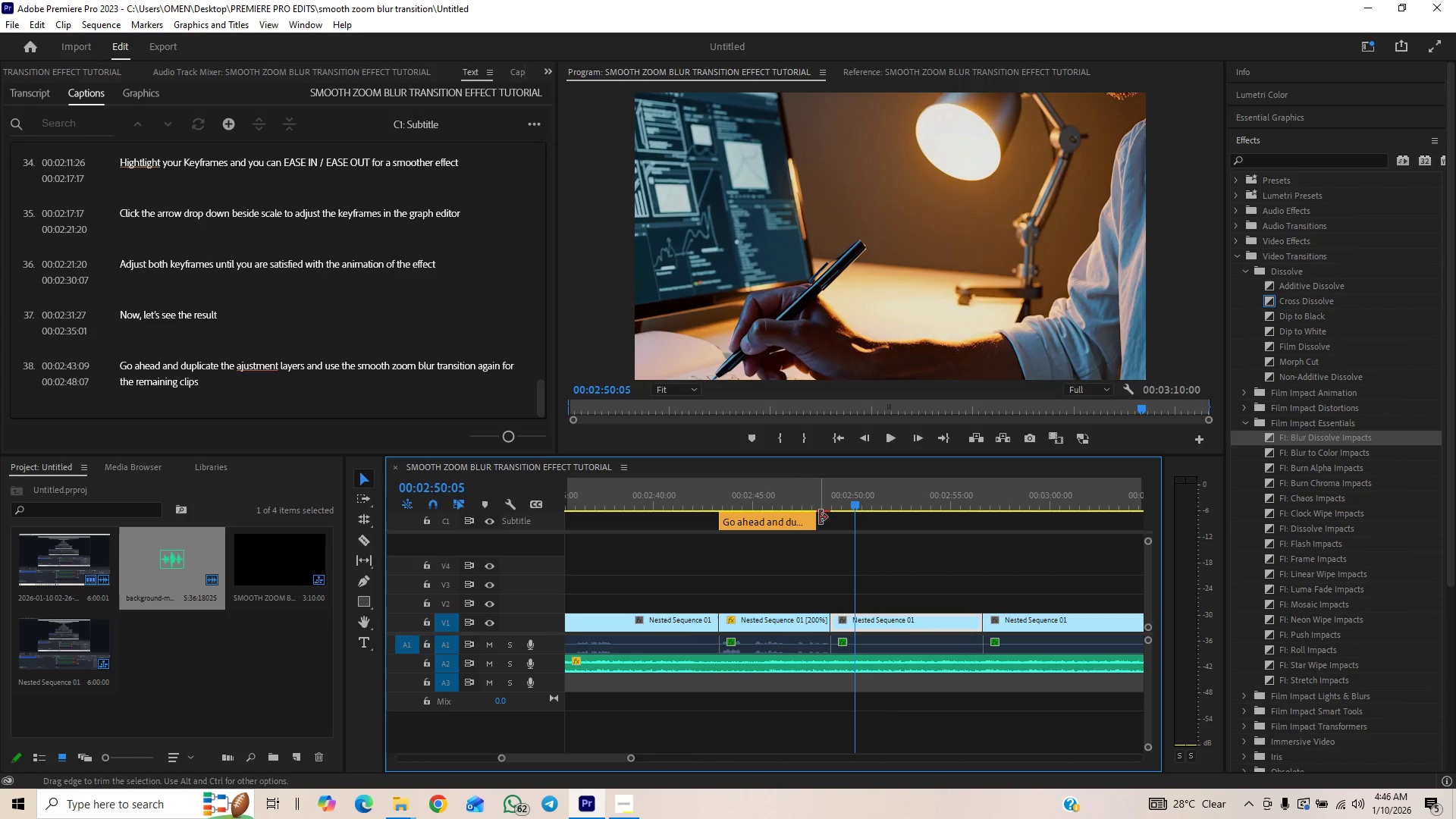 
left_click_drag(start_coordinate=[831, 500], to_coordinate=[829, 518])
 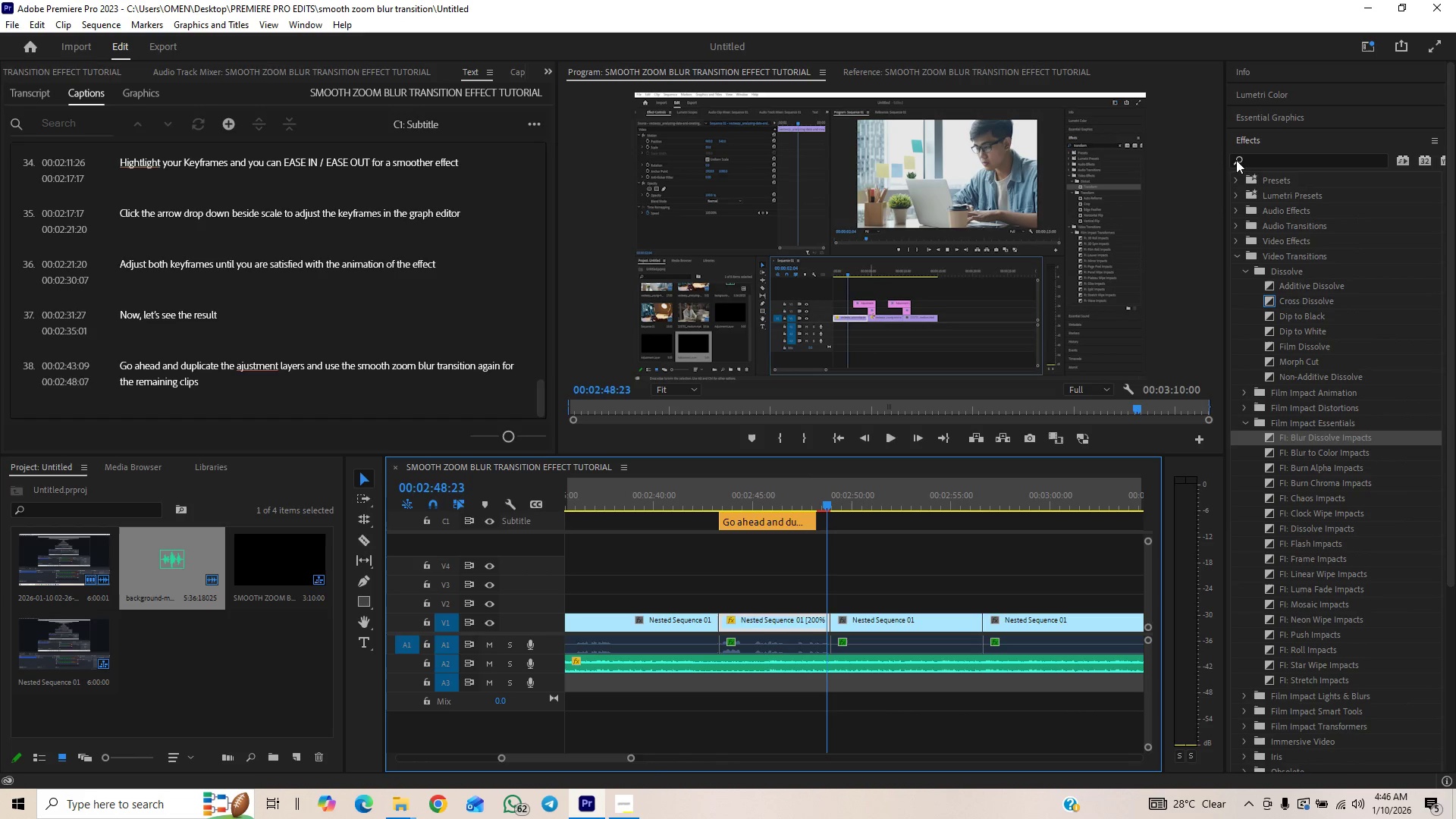 
left_click([1245, 148])
 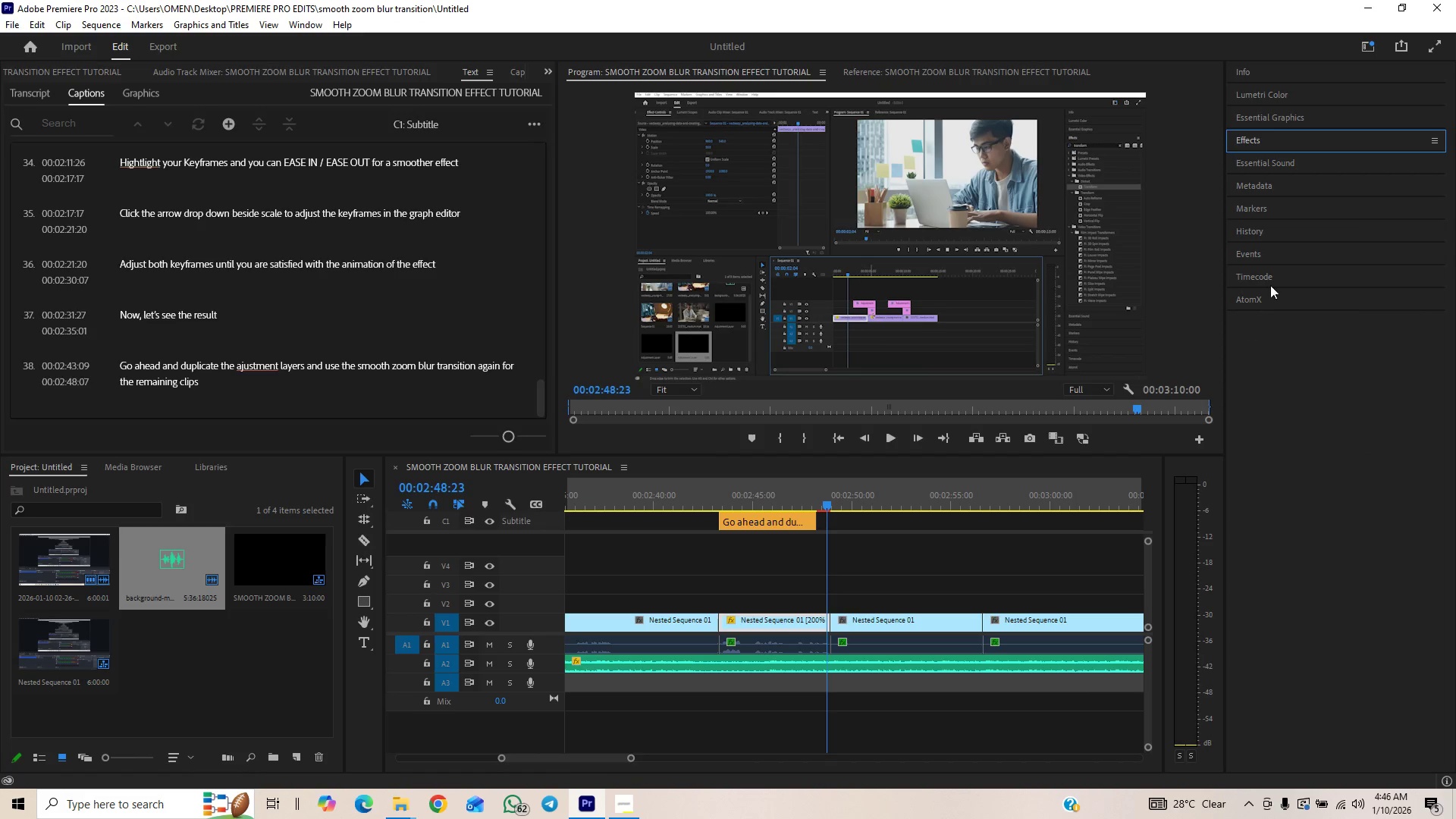 
left_click([1260, 298])
 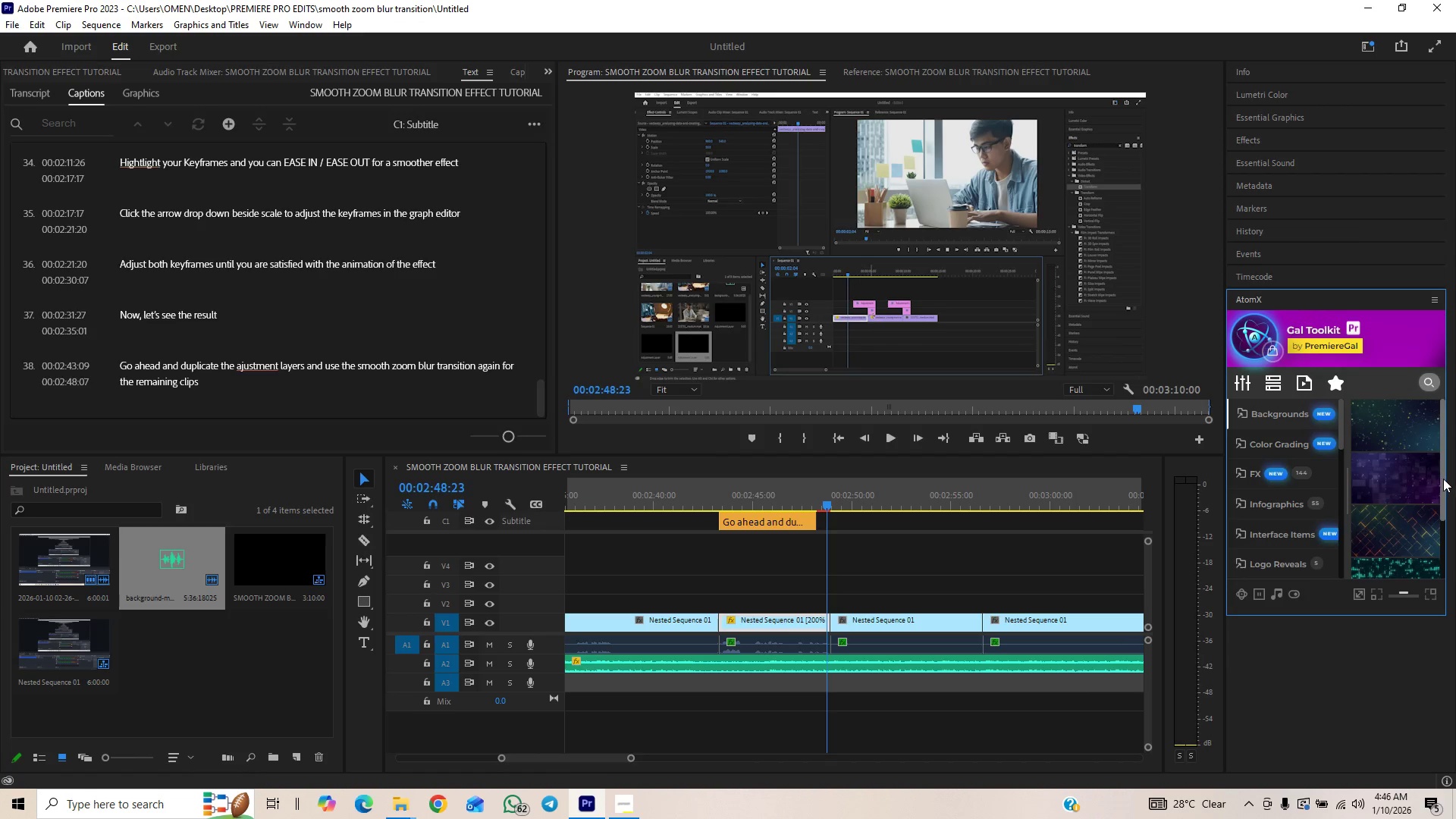 
left_click_drag(start_coordinate=[1441, 466], to_coordinate=[1436, 543])
 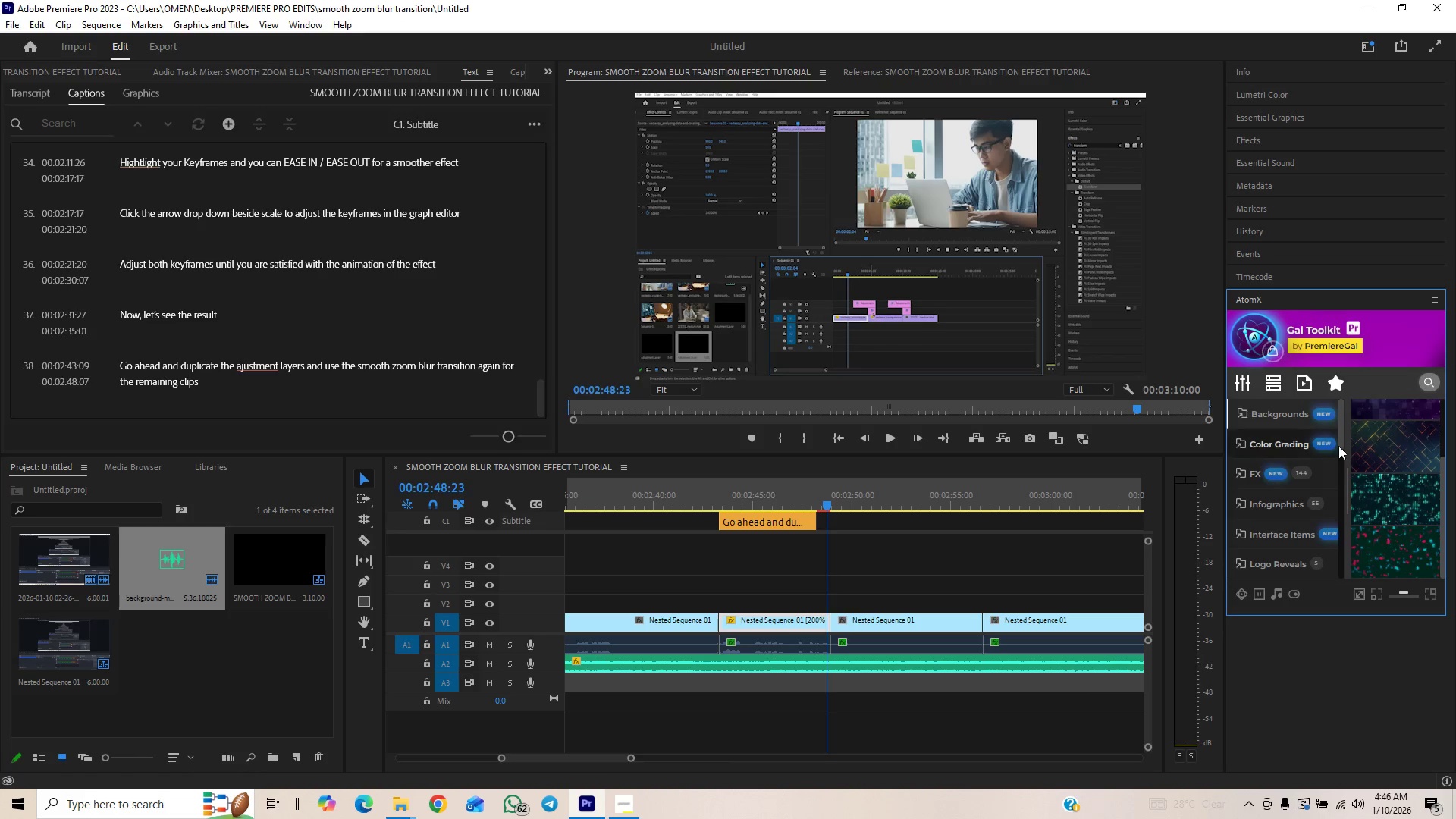 
left_click_drag(start_coordinate=[1340, 440], to_coordinate=[1354, 556])
 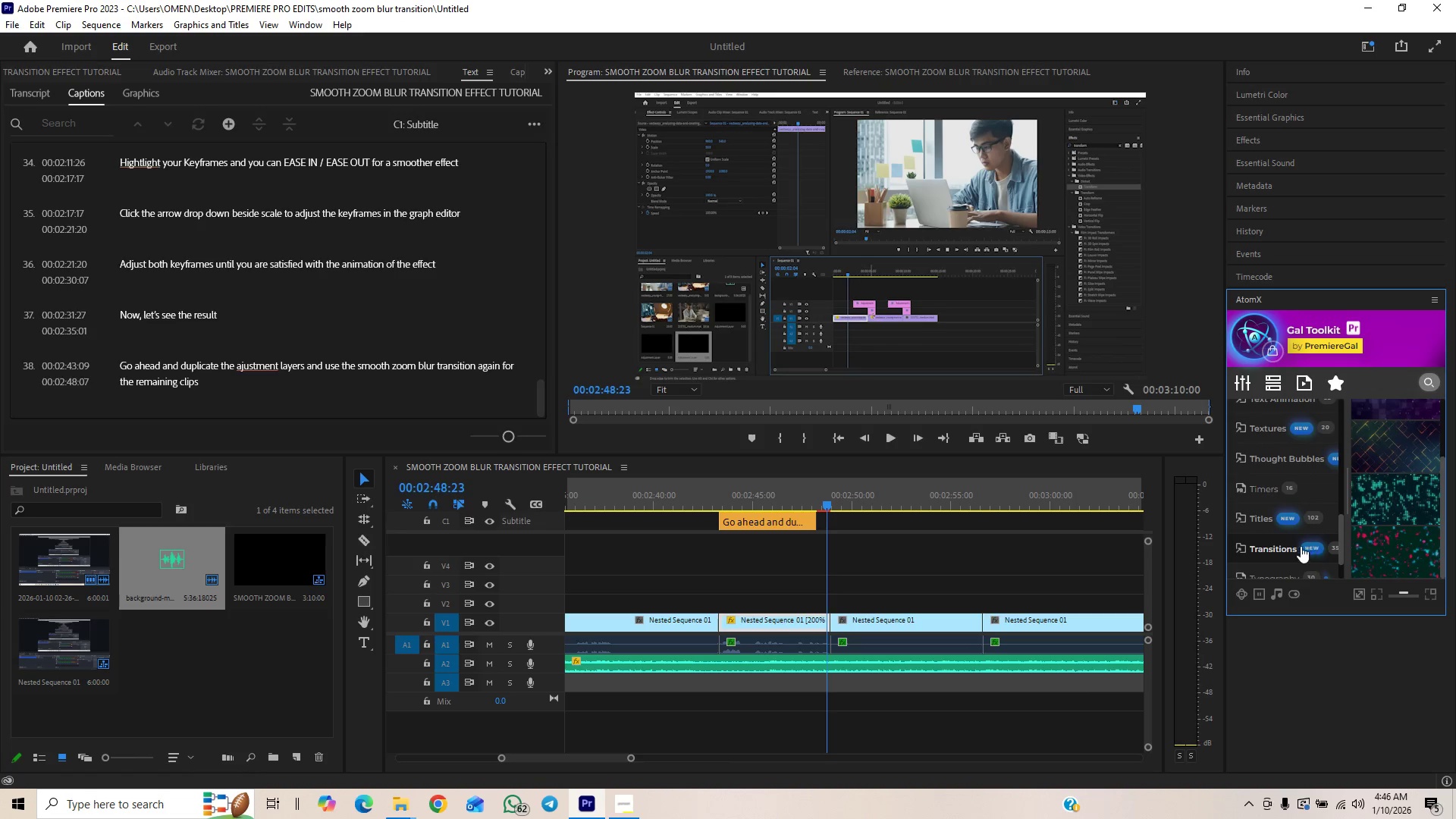 
left_click([1285, 544])
 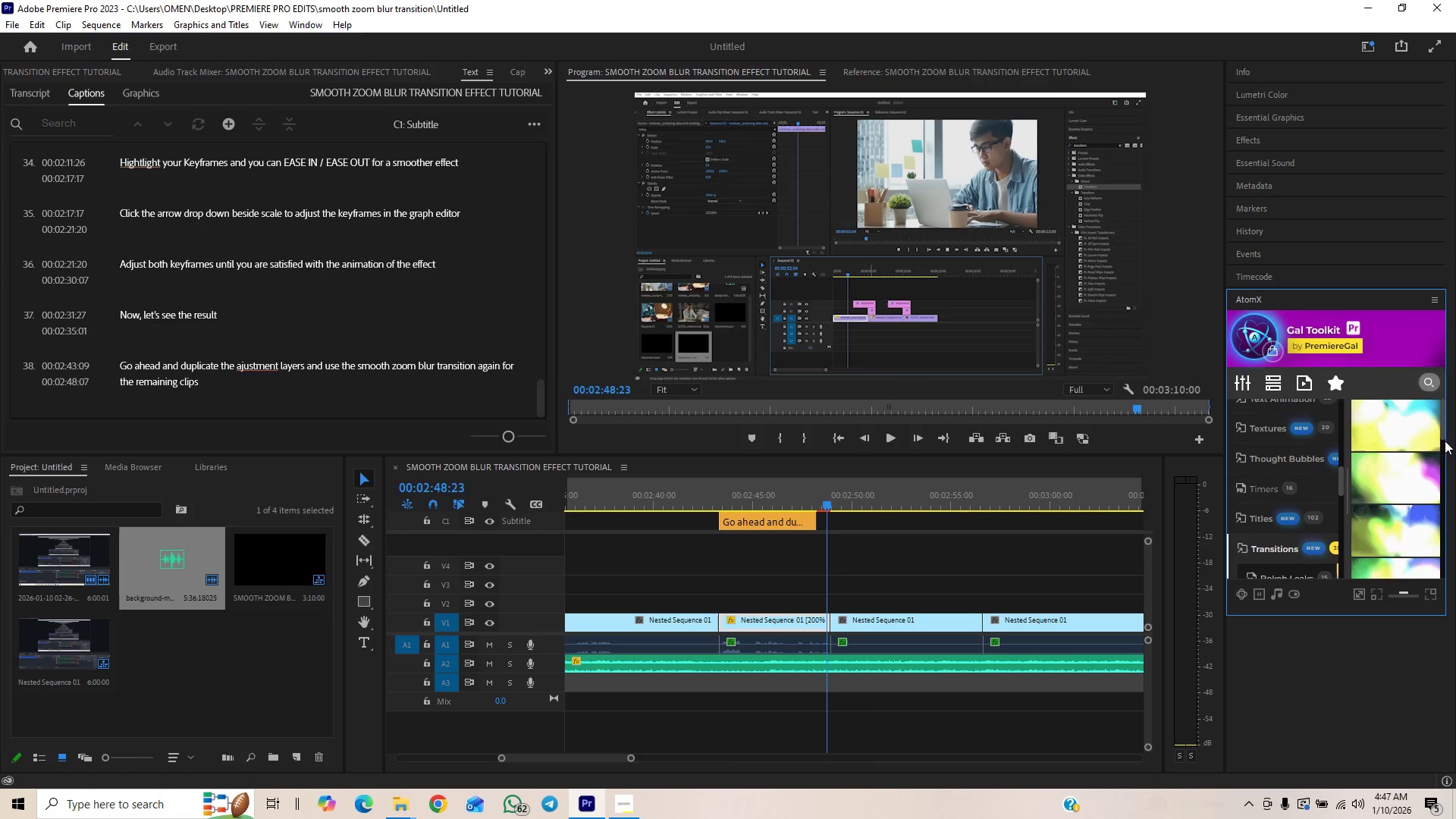 
left_click_drag(start_coordinate=[1444, 433], to_coordinate=[1443, 450])
 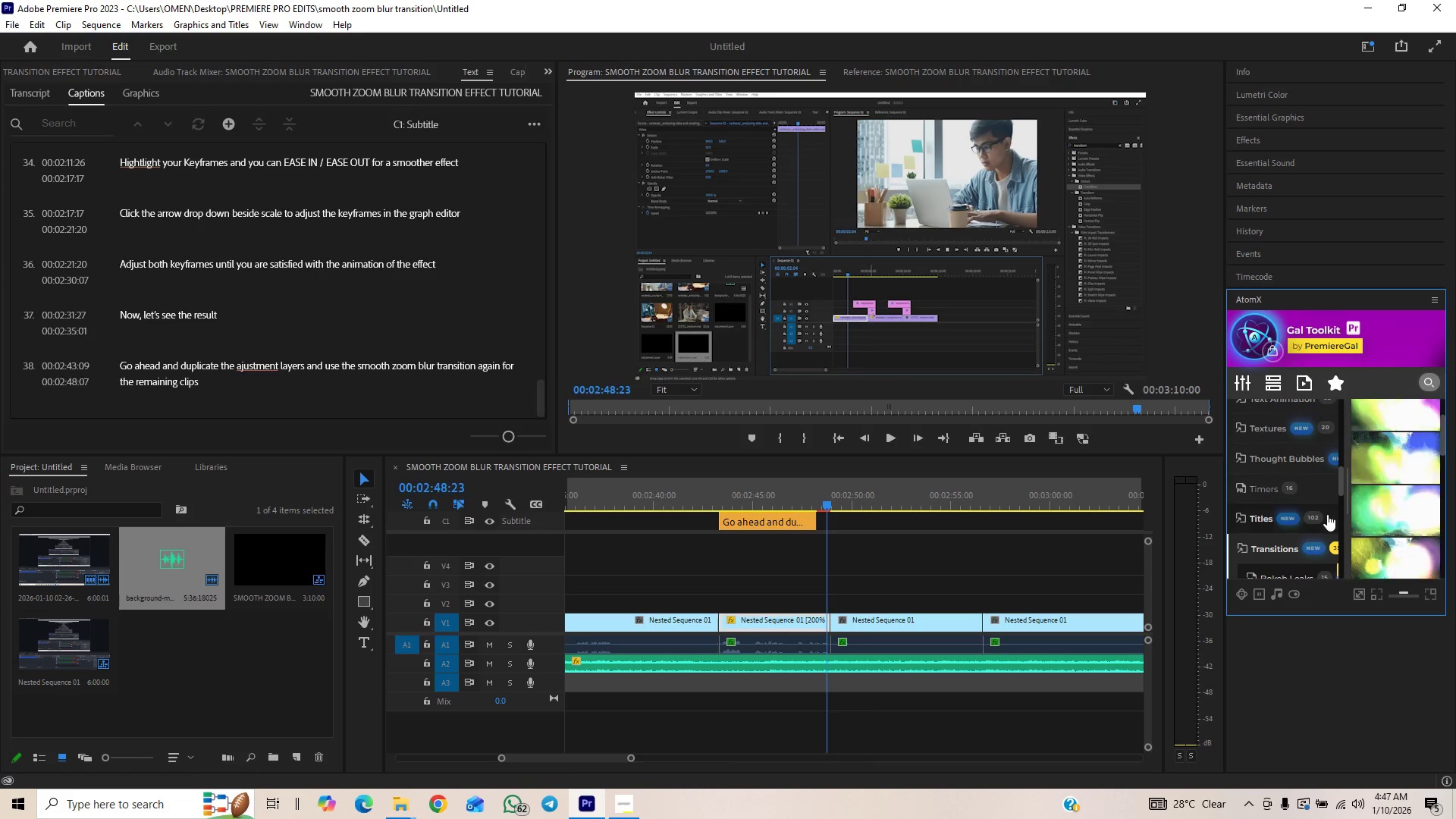 
scroll: coordinate [1304, 507], scroll_direction: down, amount: 1.0
 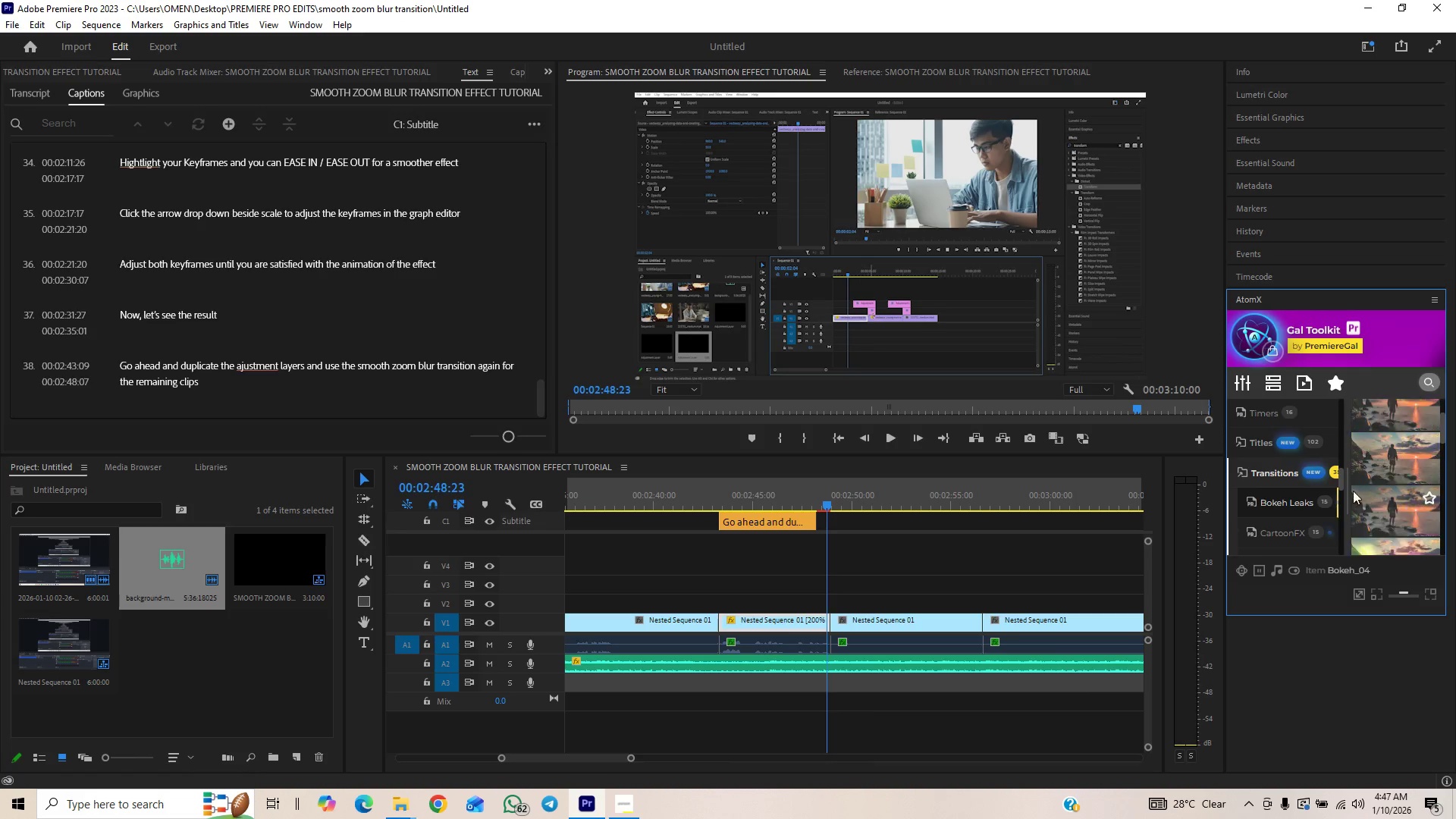 
key(ArrowRight)
 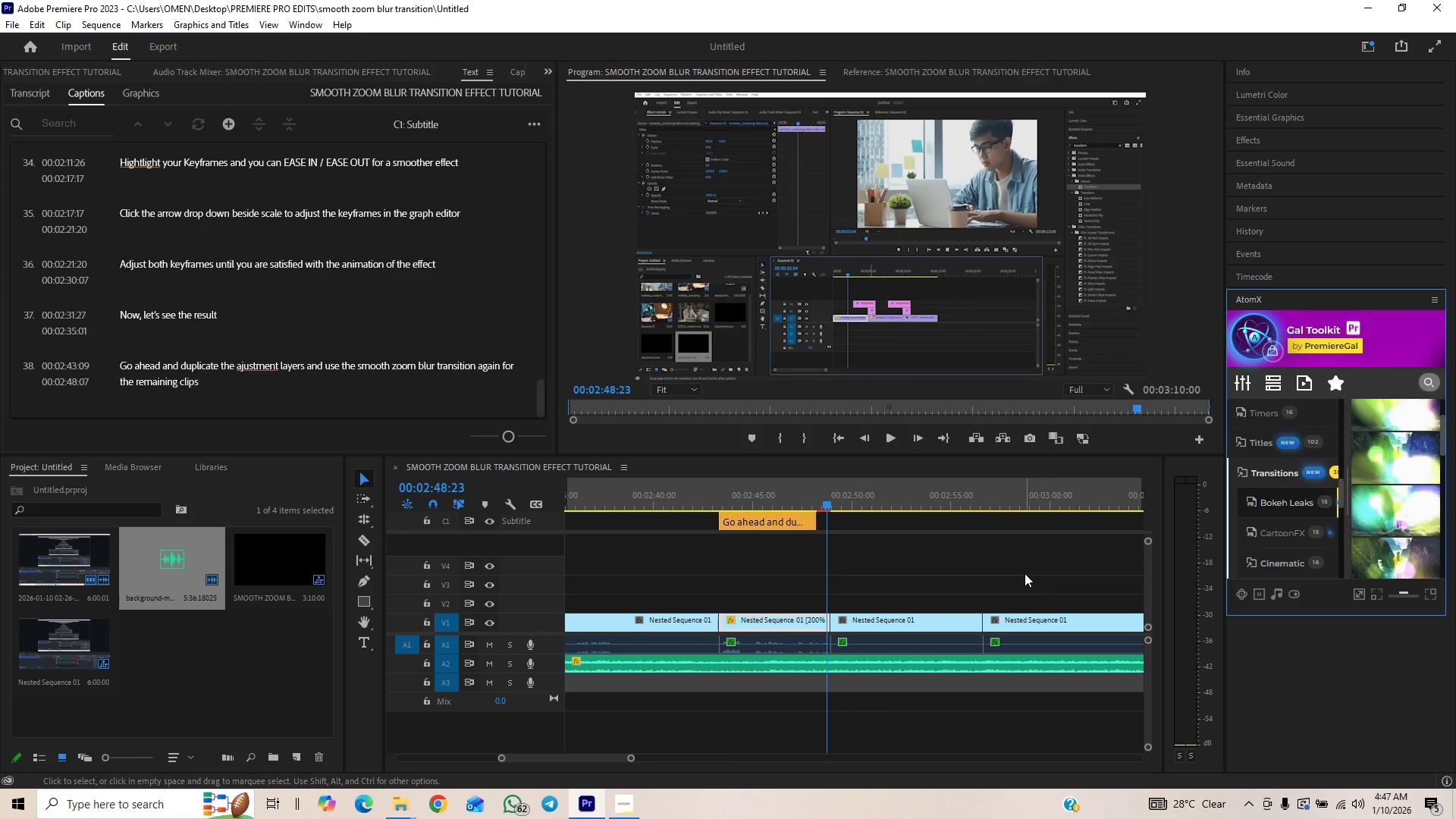 
key(ArrowRight)
 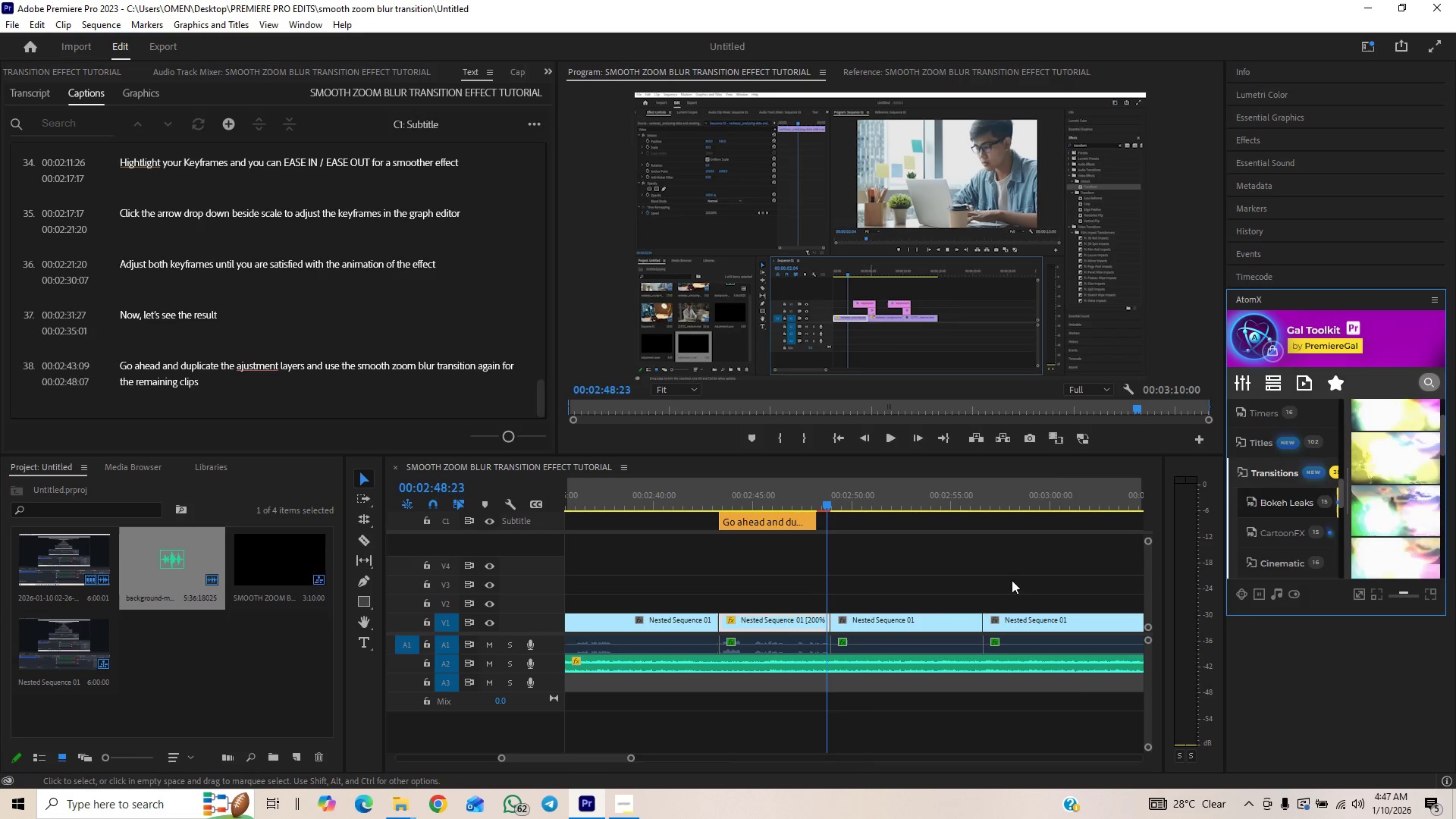 
key(ArrowRight)
 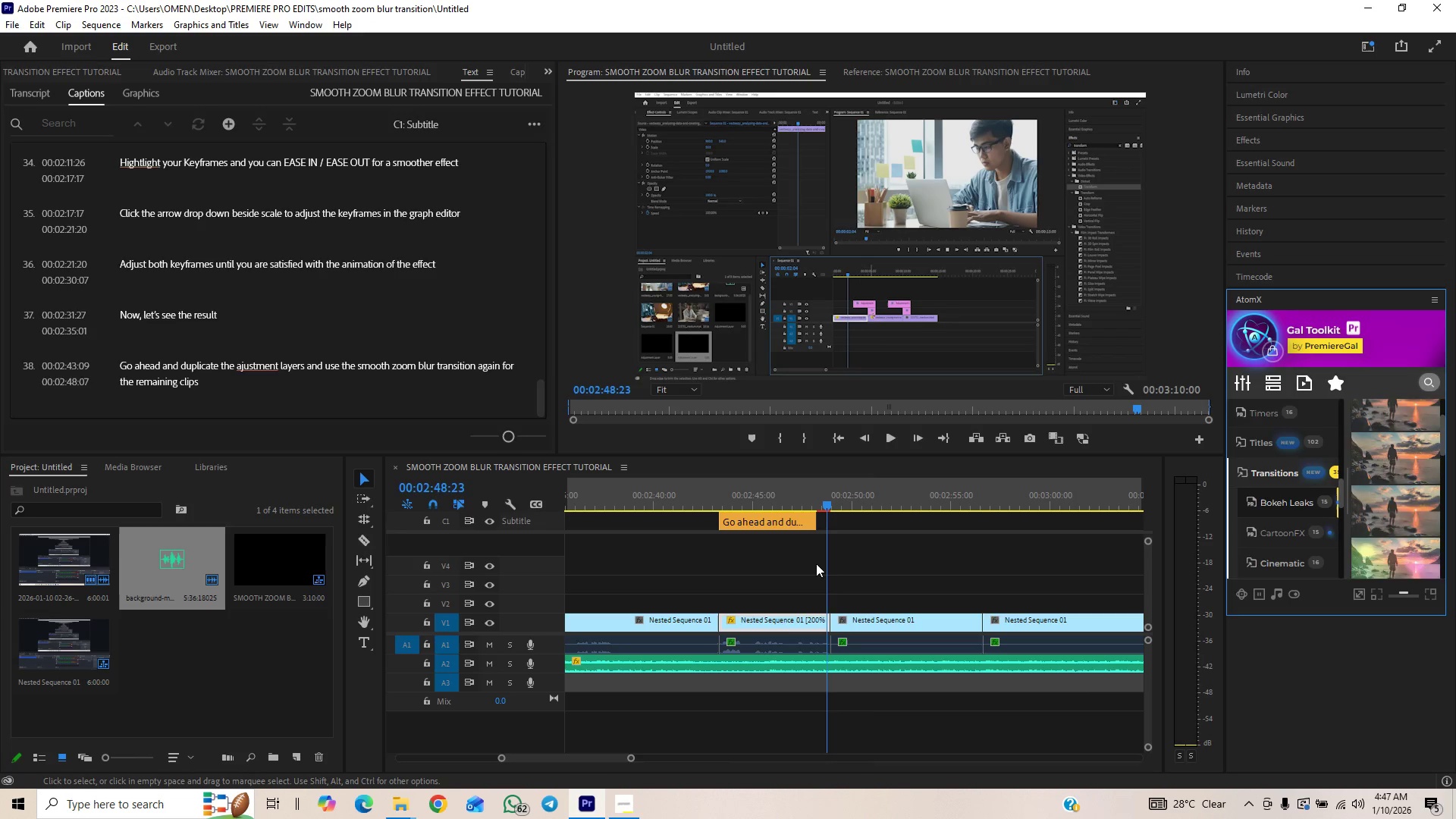 
key(ArrowRight)
 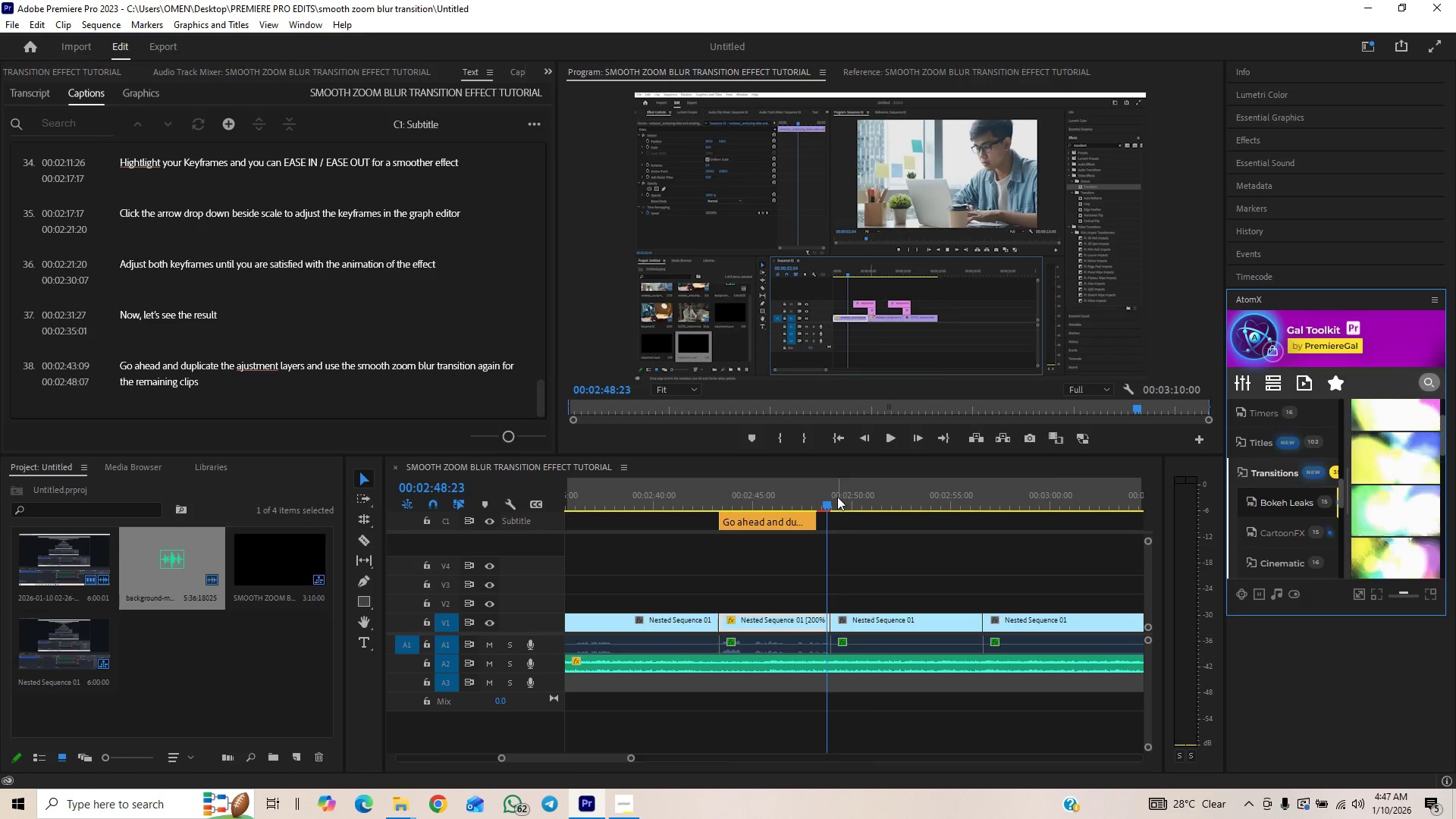 
left_click([832, 495])
 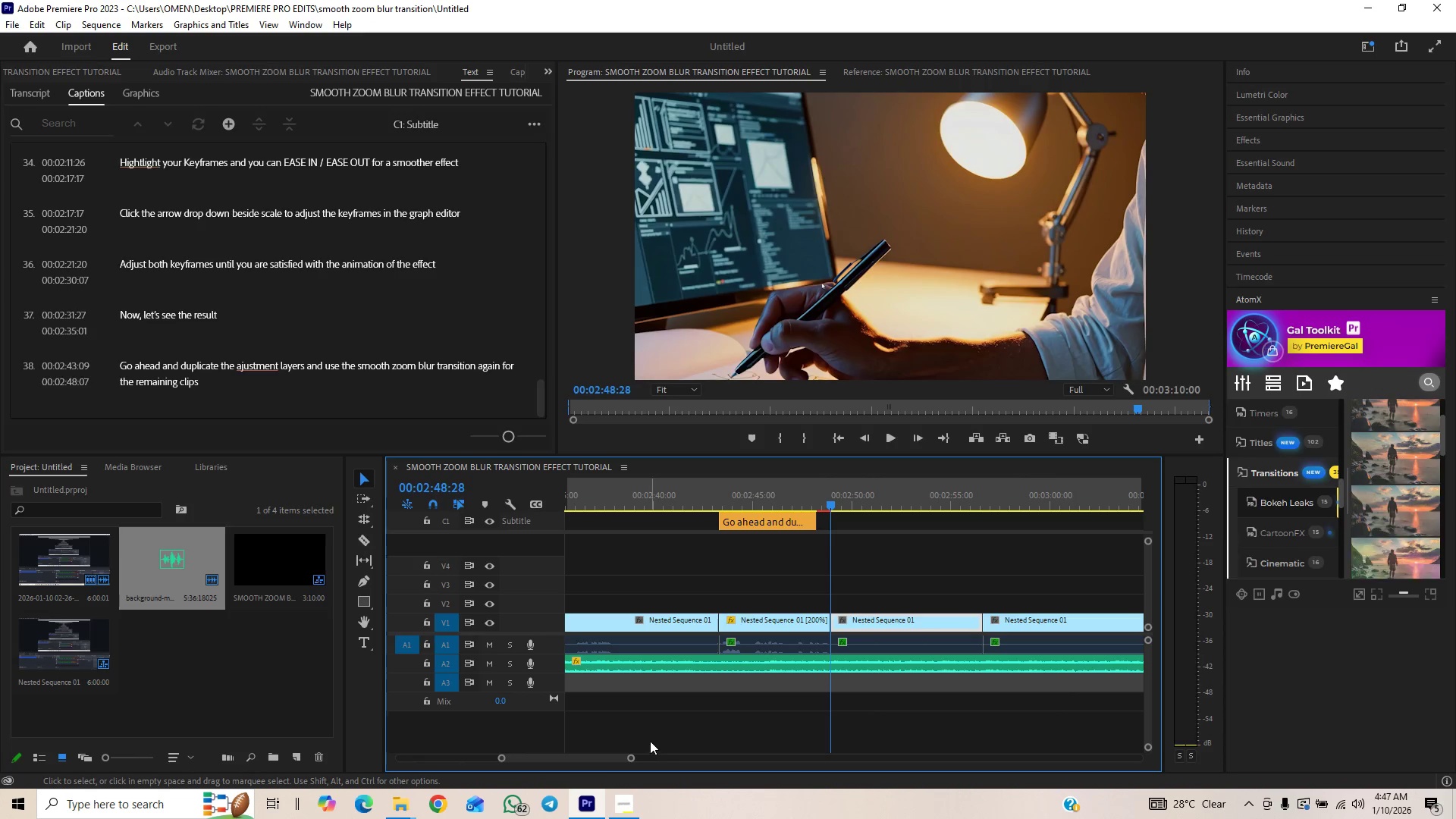 
left_click_drag(start_coordinate=[632, 755], to_coordinate=[573, 772])
 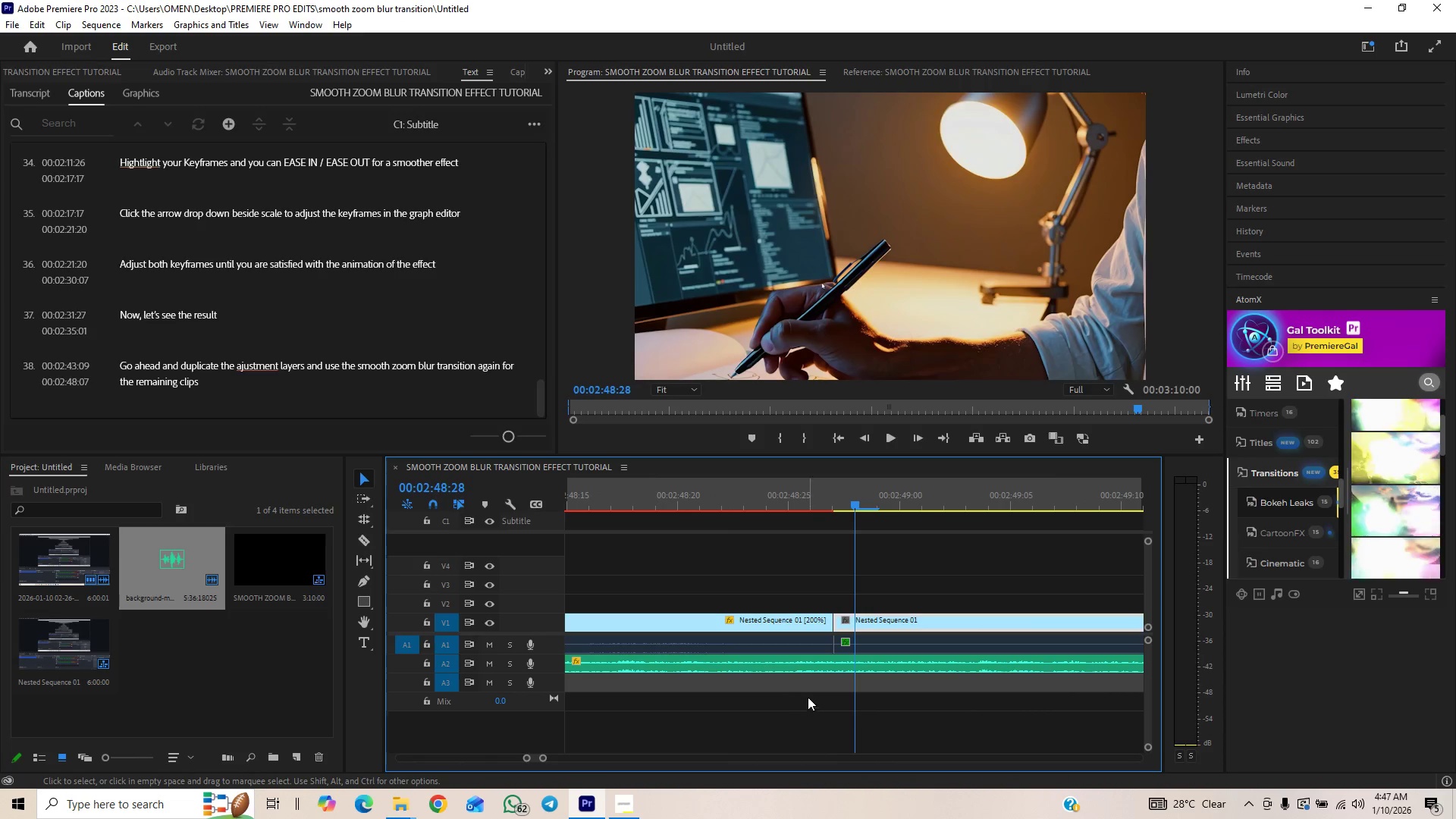 
key(ArrowLeft)
 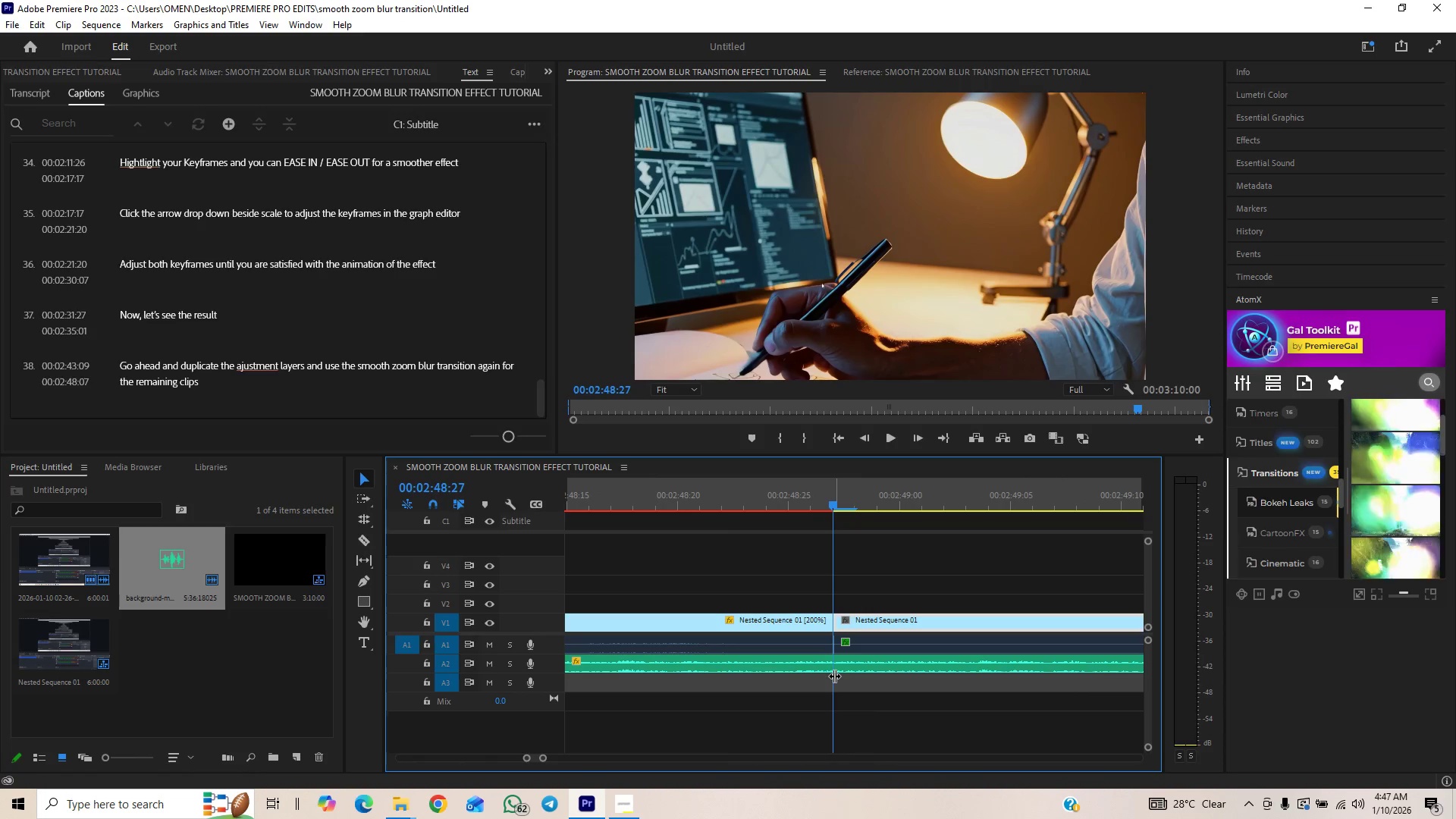 
key(ArrowLeft)
 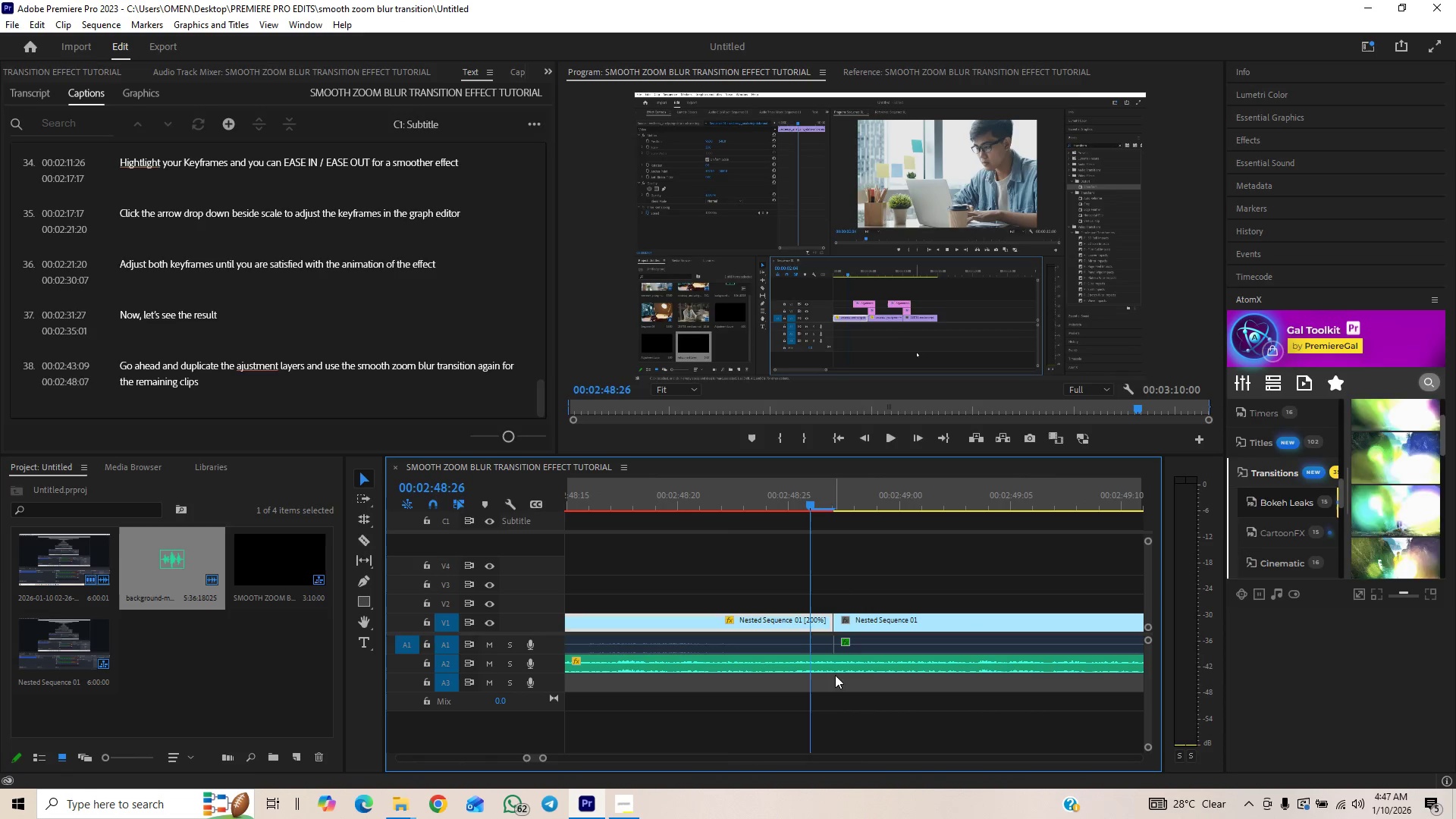 
key(ArrowRight)
 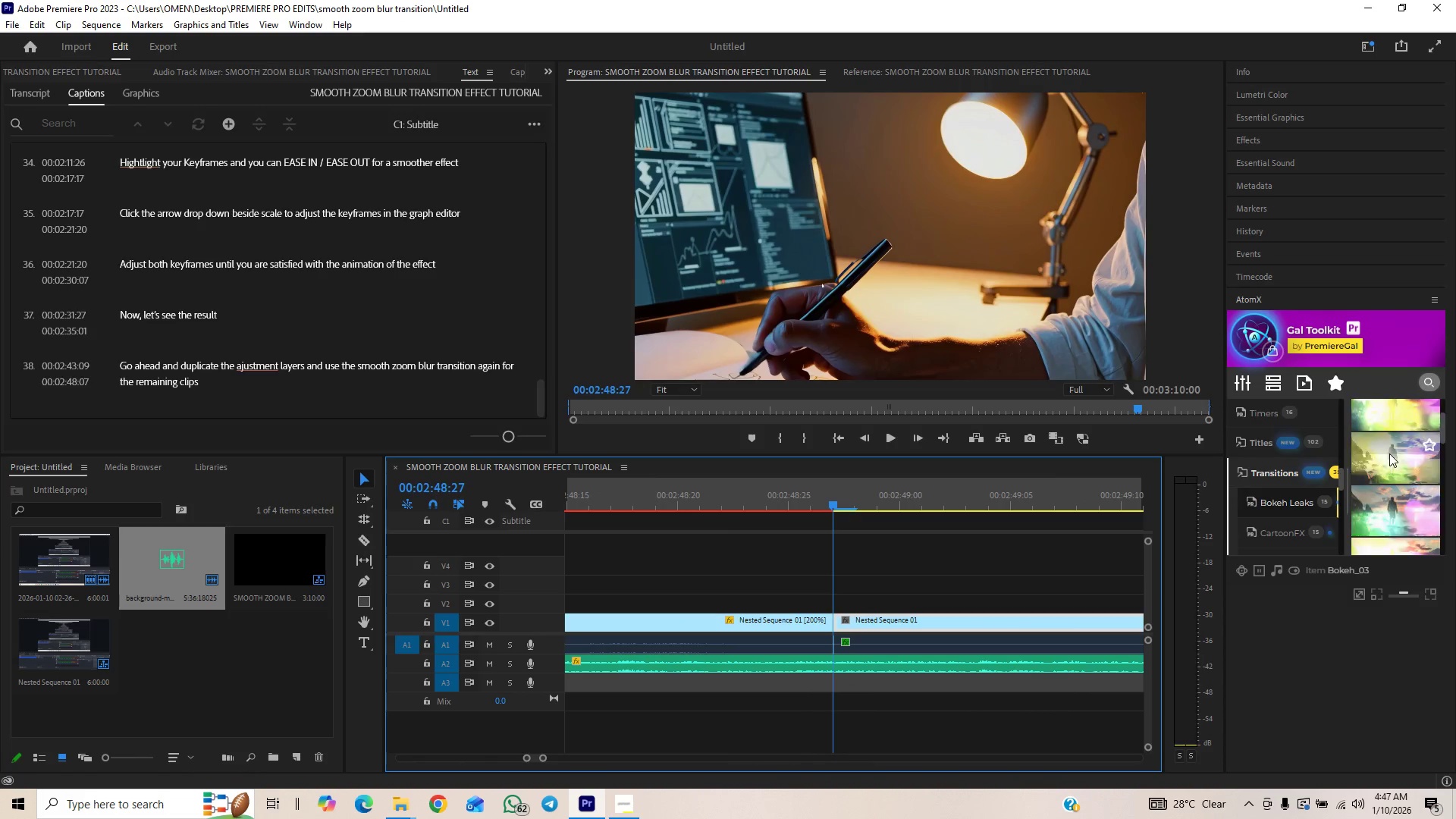 
double_click([1389, 453])
 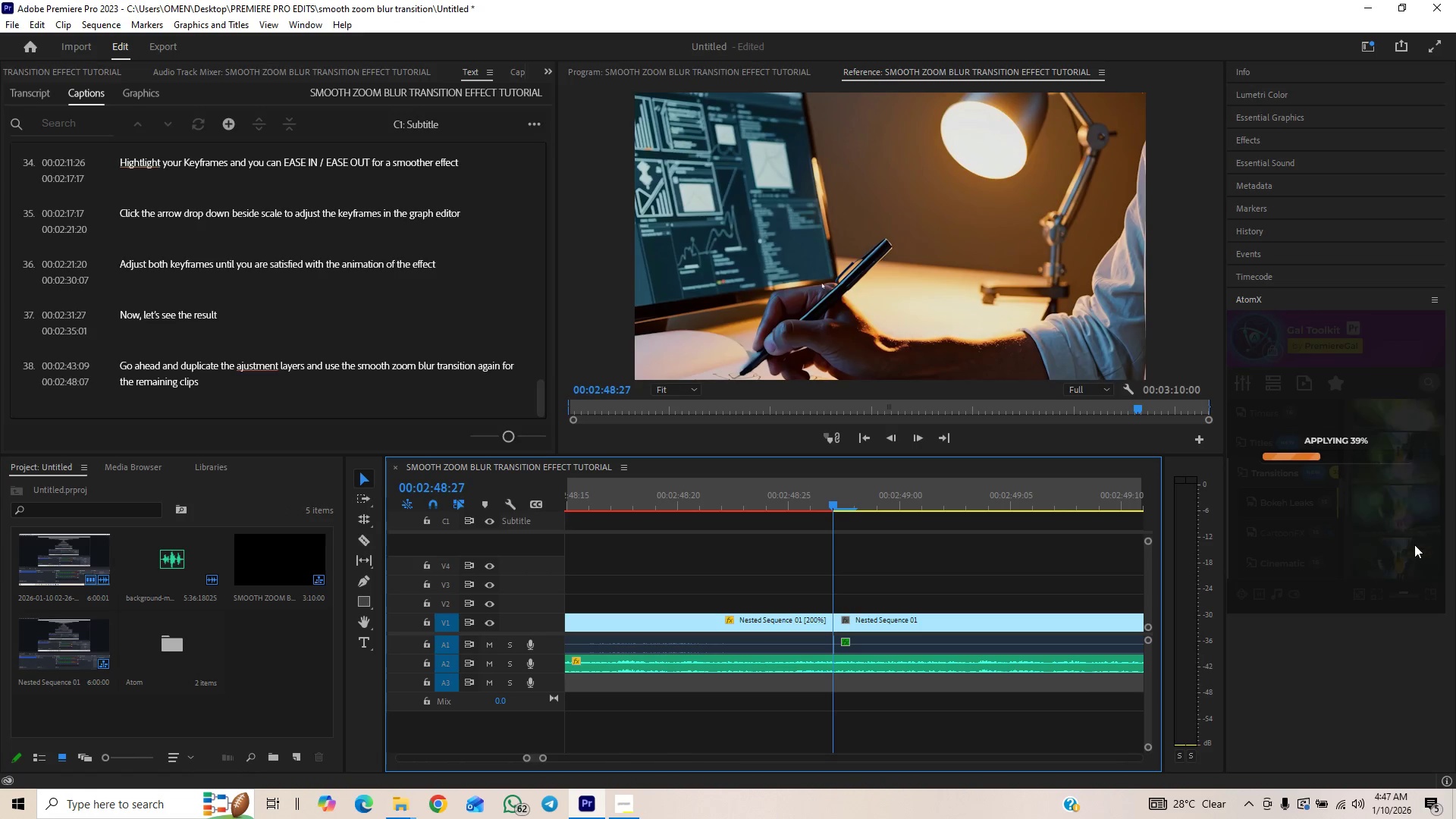 
wait(18.12)
 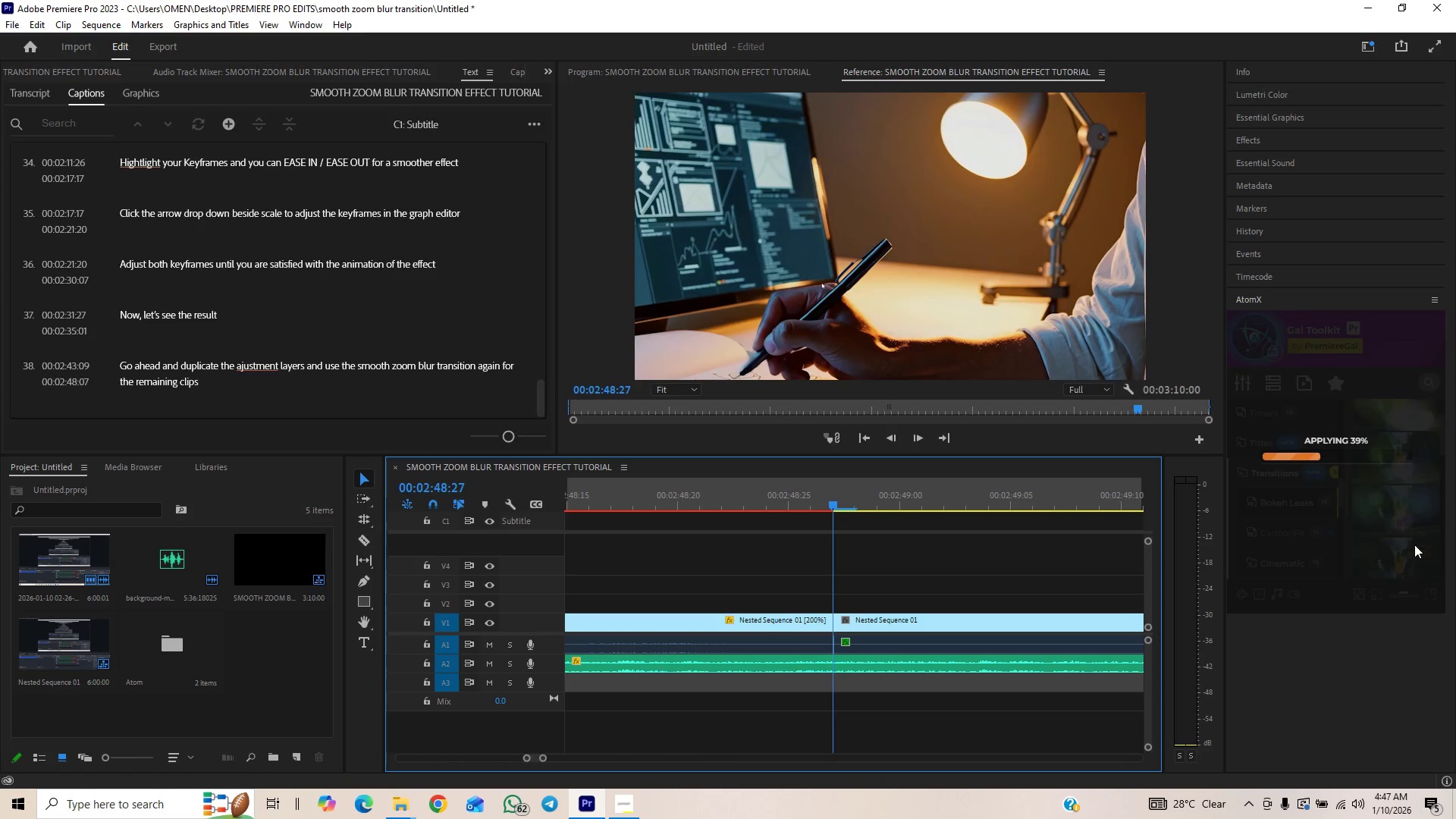 
key(Control+ControlLeft)
 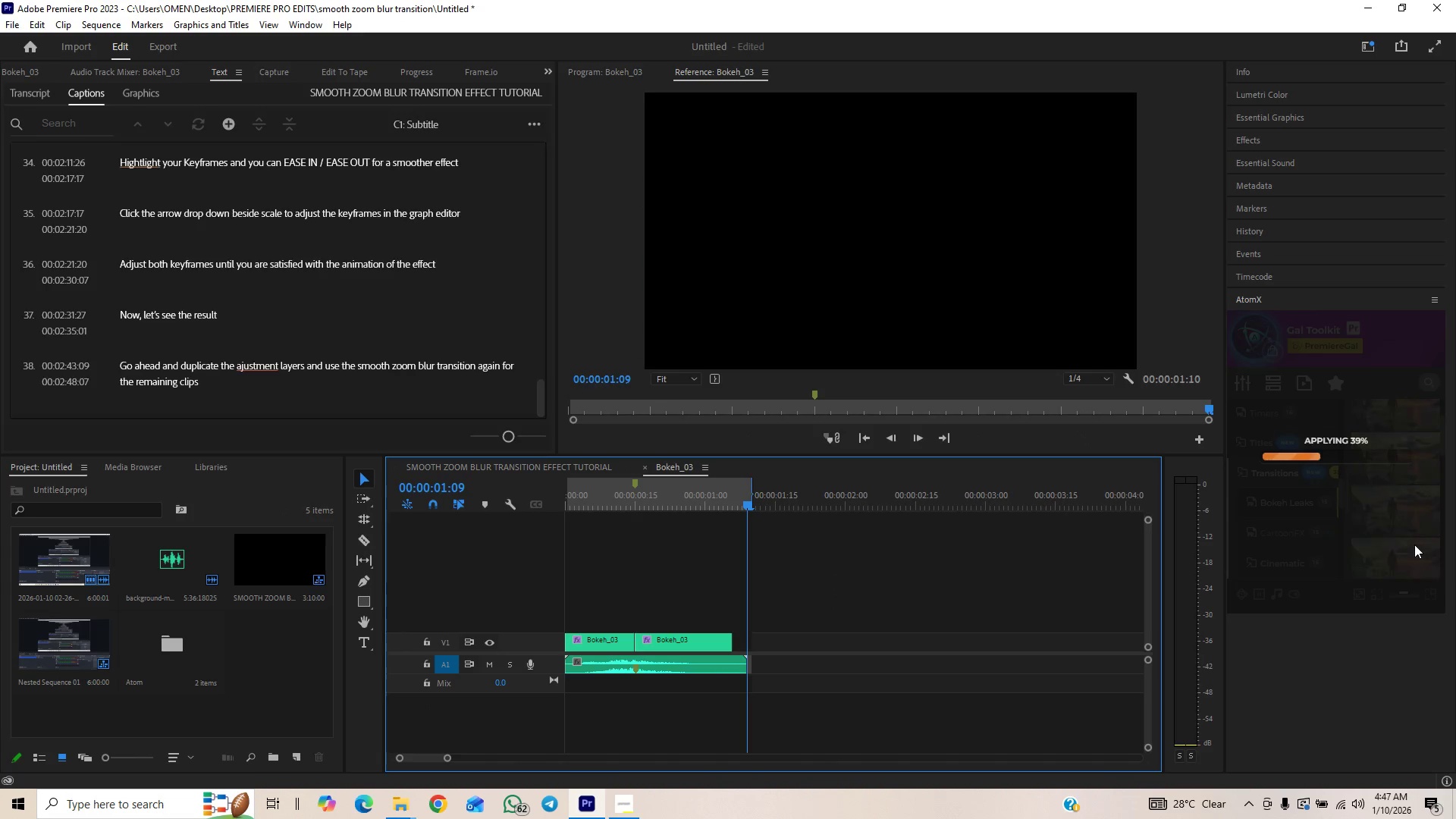 
key(Control+ControlLeft)
 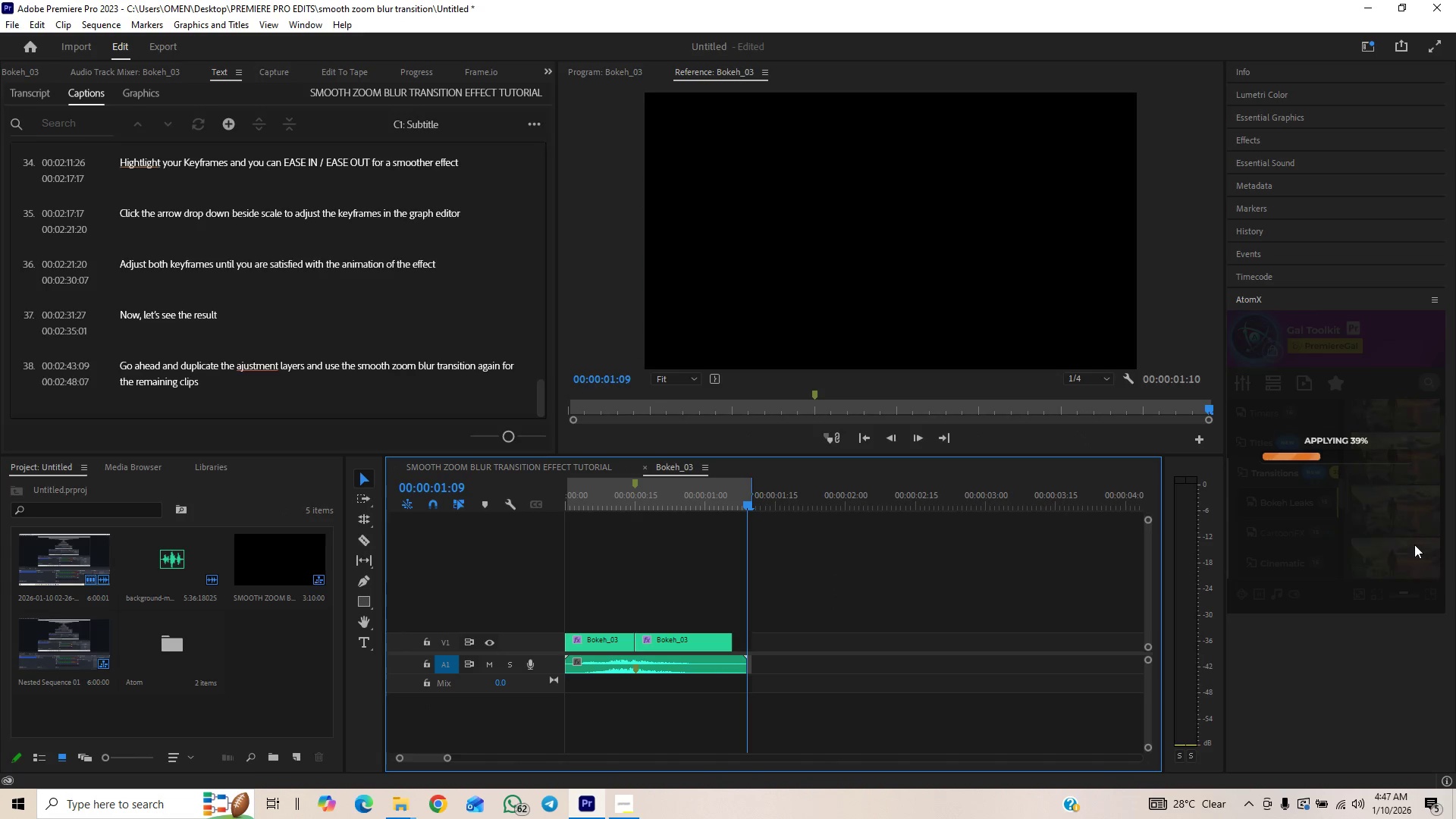 
key(Control+C)
 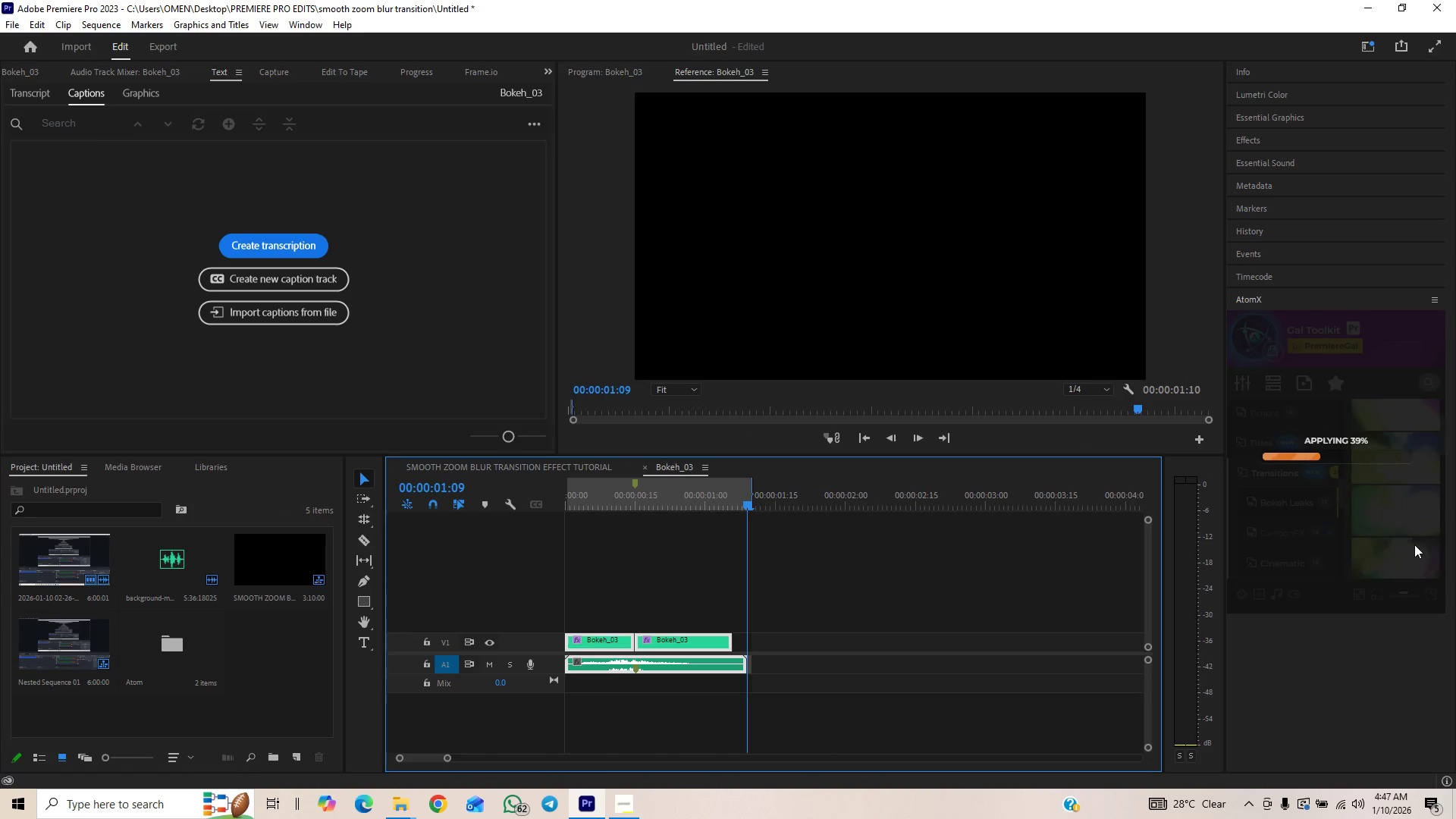 
key(Control+ControlLeft)
 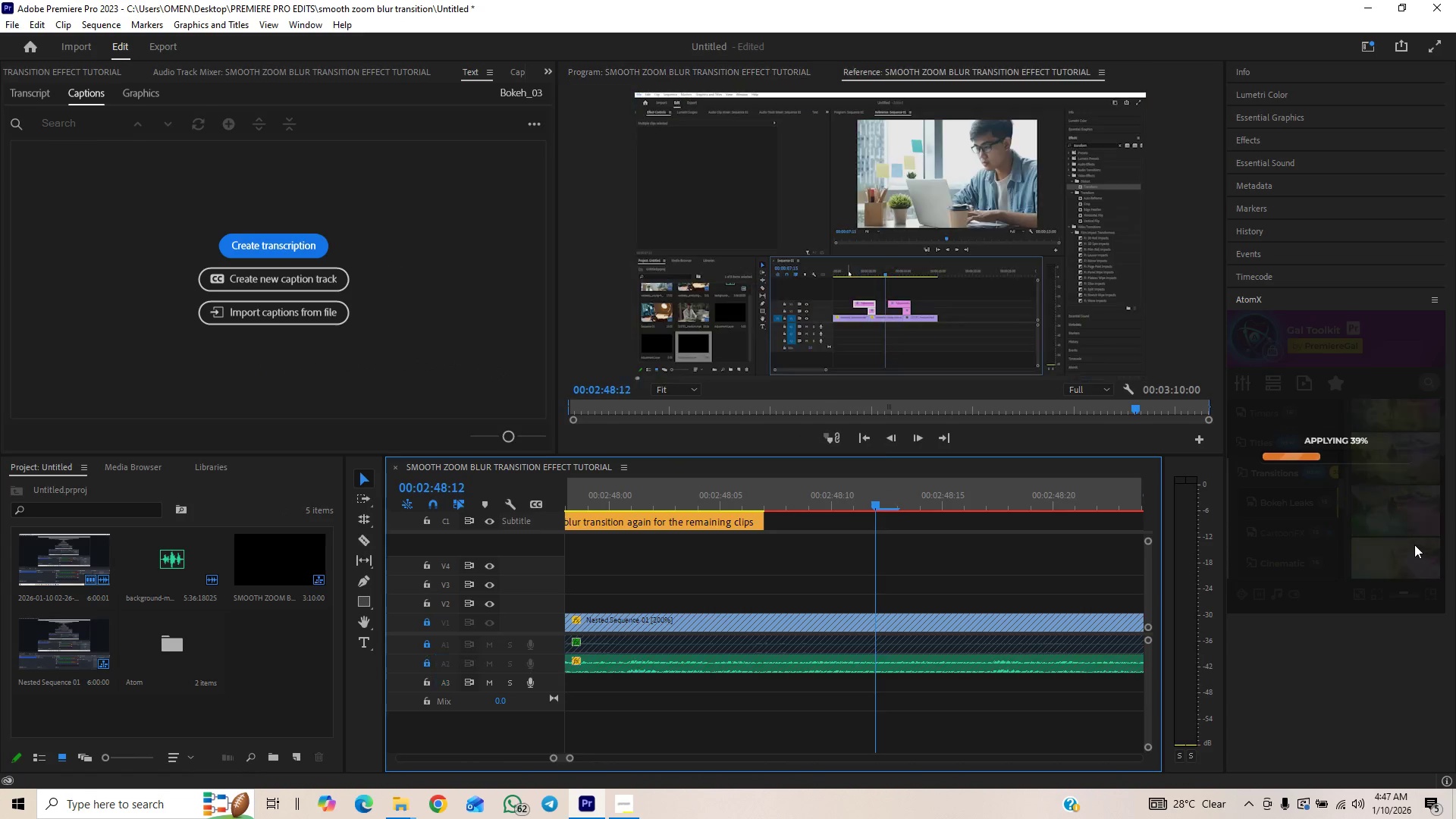 
key(Control+ControlLeft)
 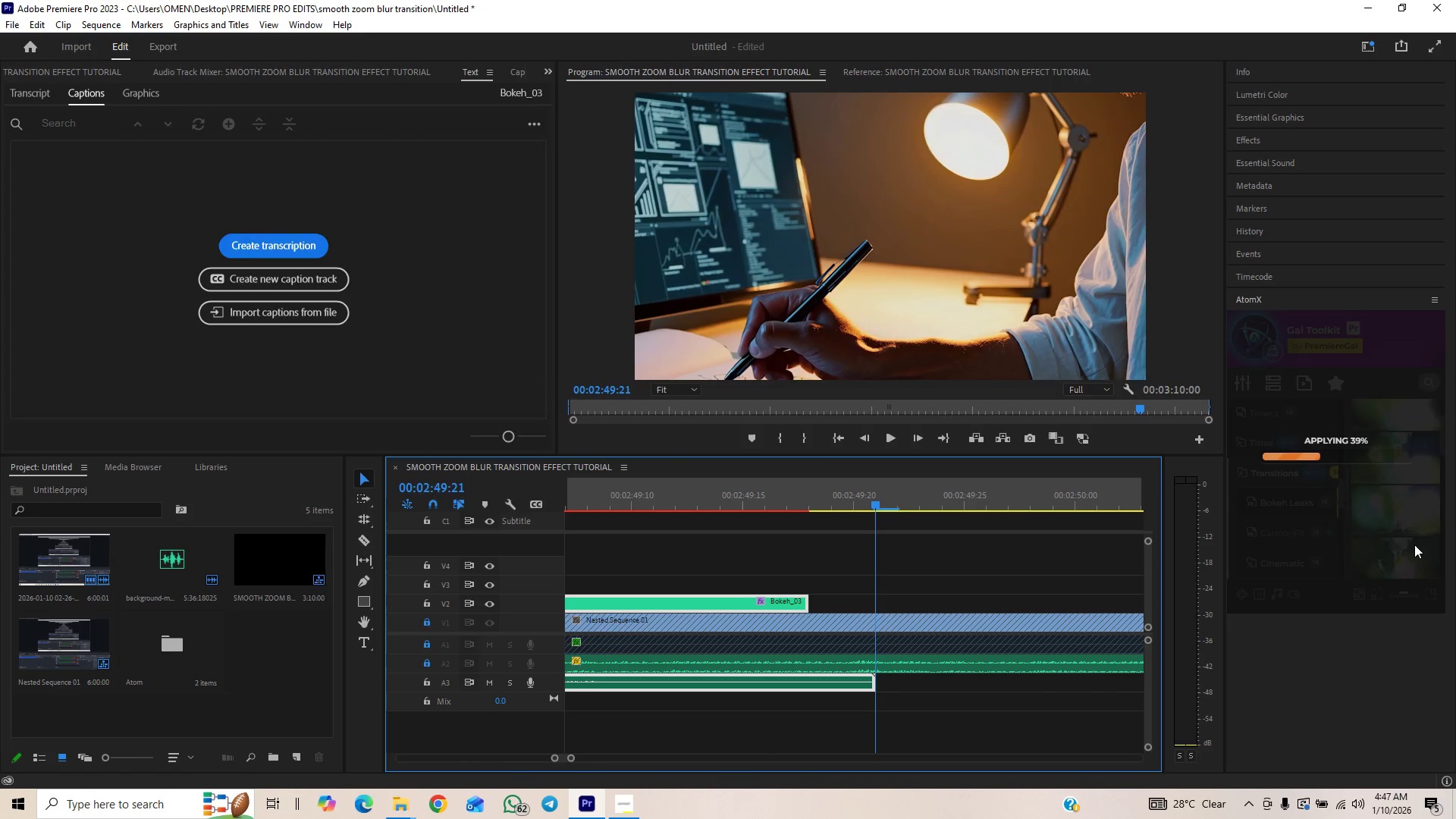 
wait(8.8)
 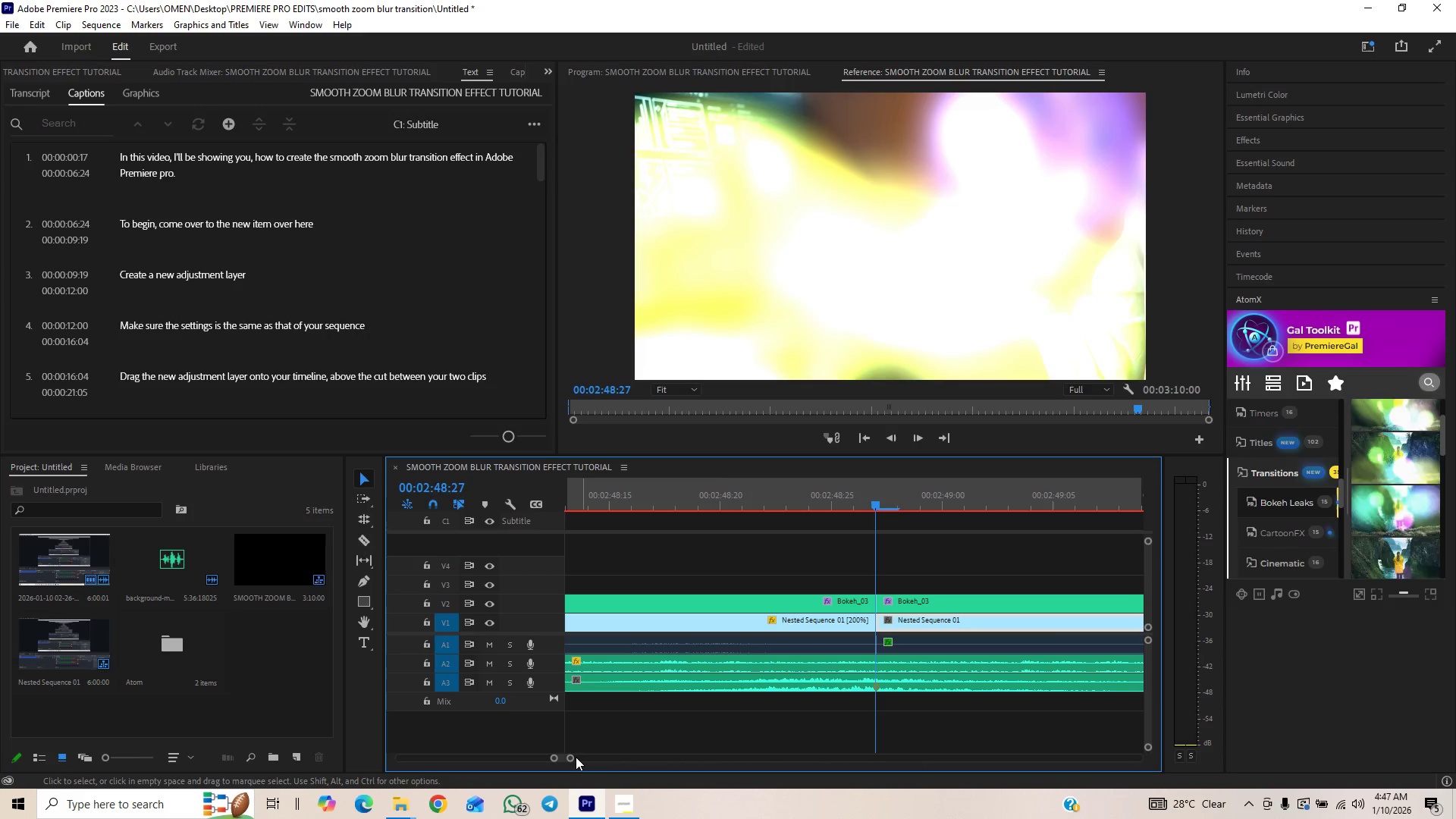 
left_click_drag(start_coordinate=[573, 757], to_coordinate=[583, 731])
 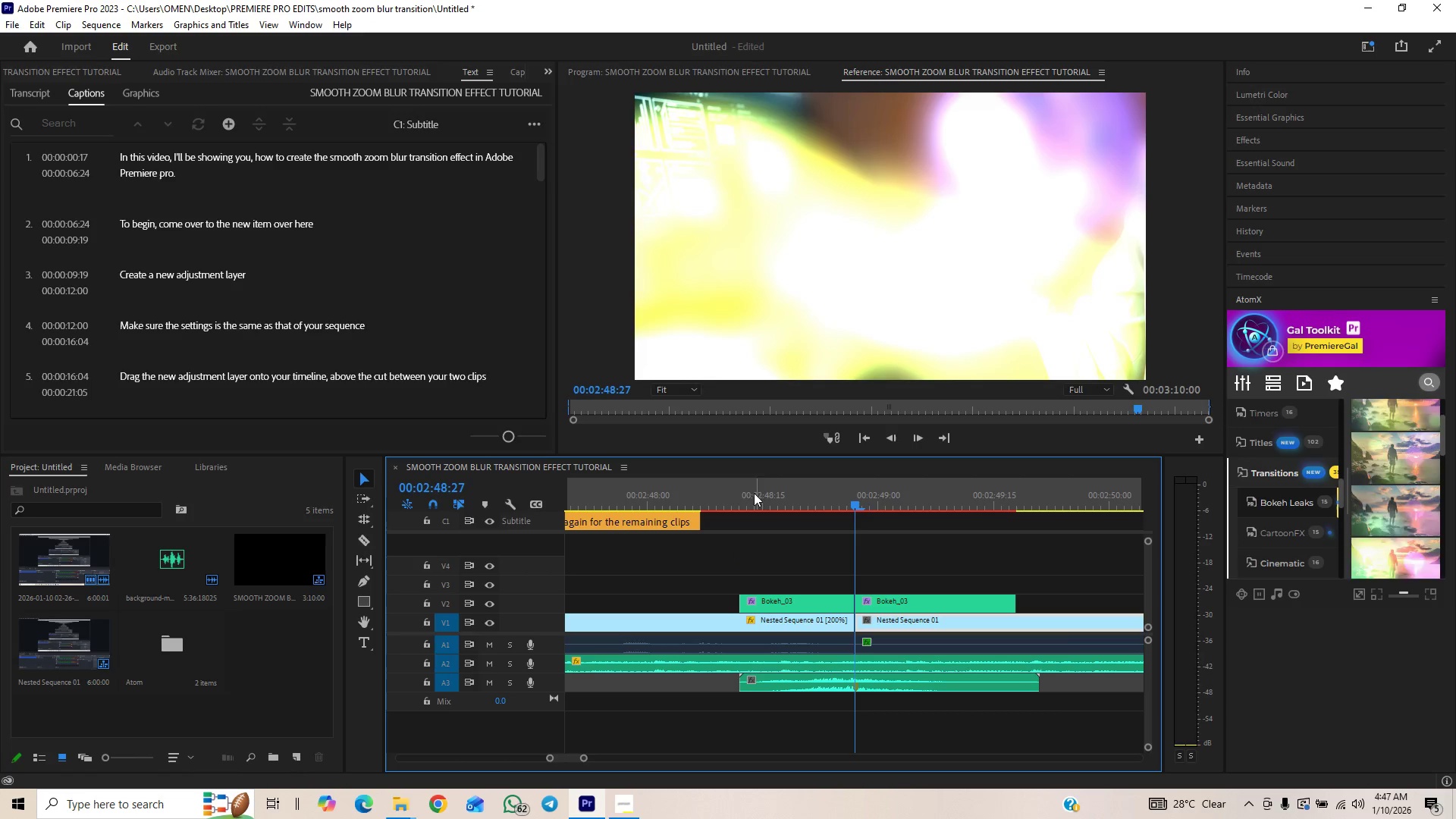 
left_click([732, 494])
 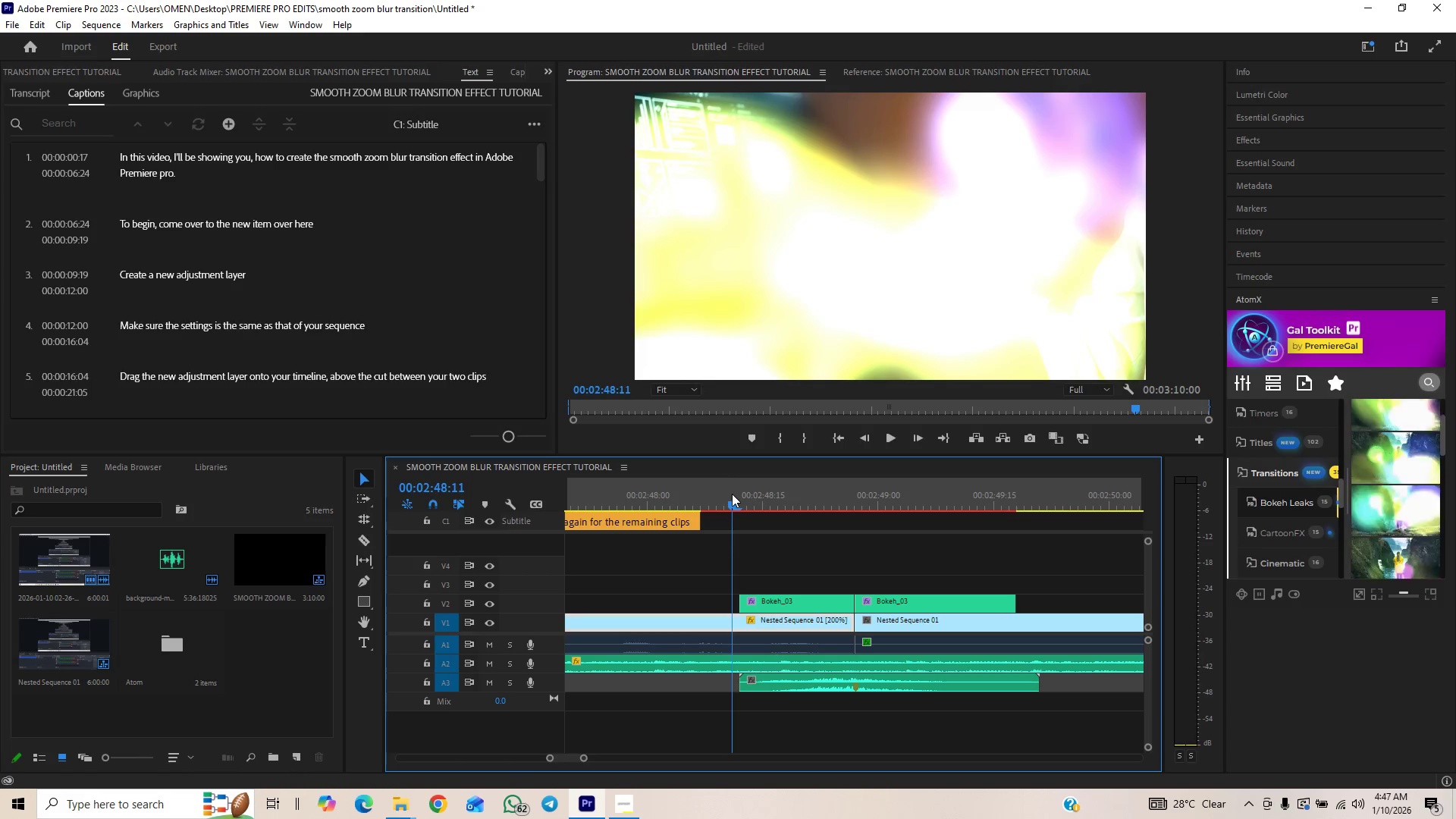 
key(Space)
 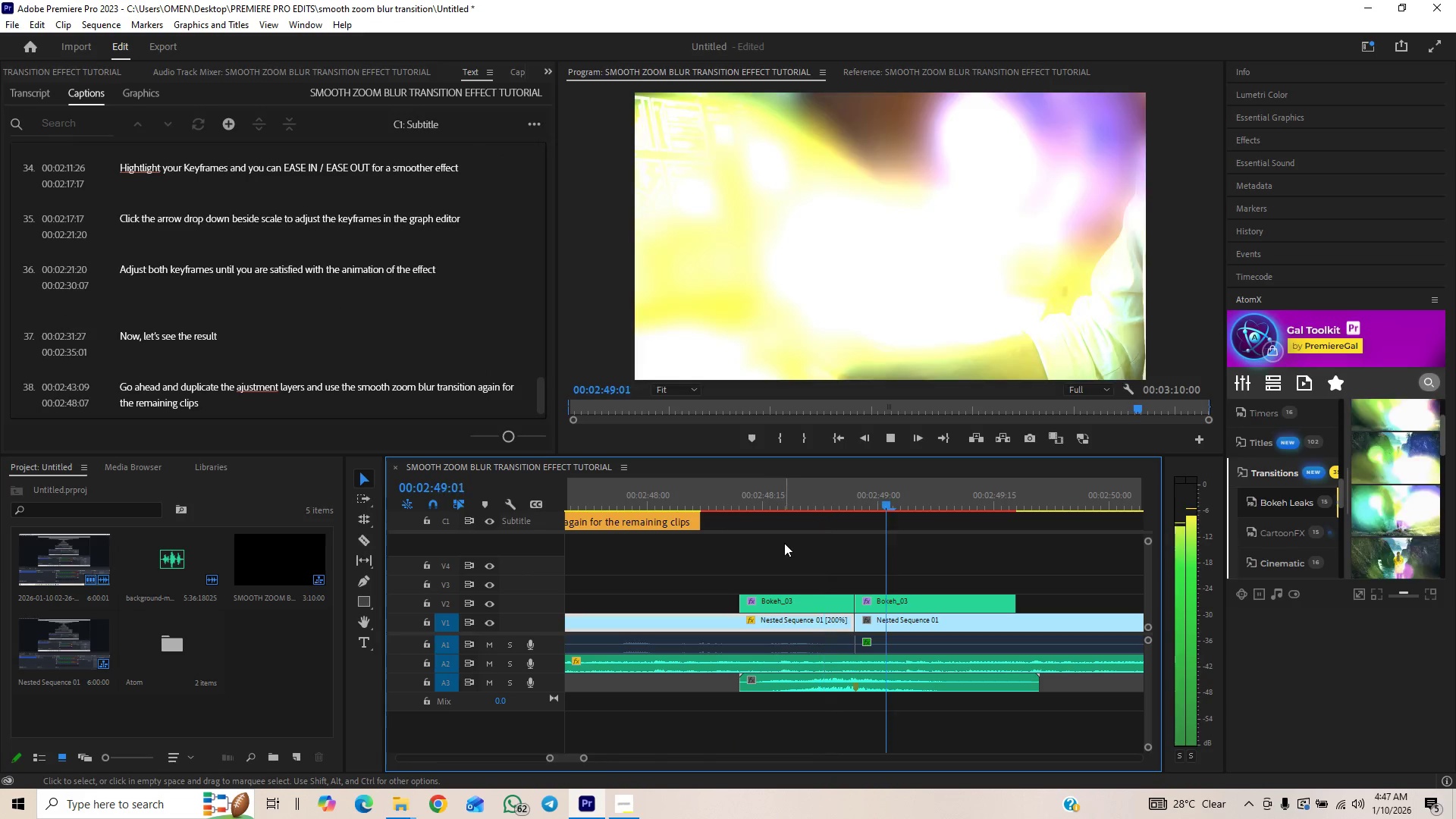 
key(Space)
 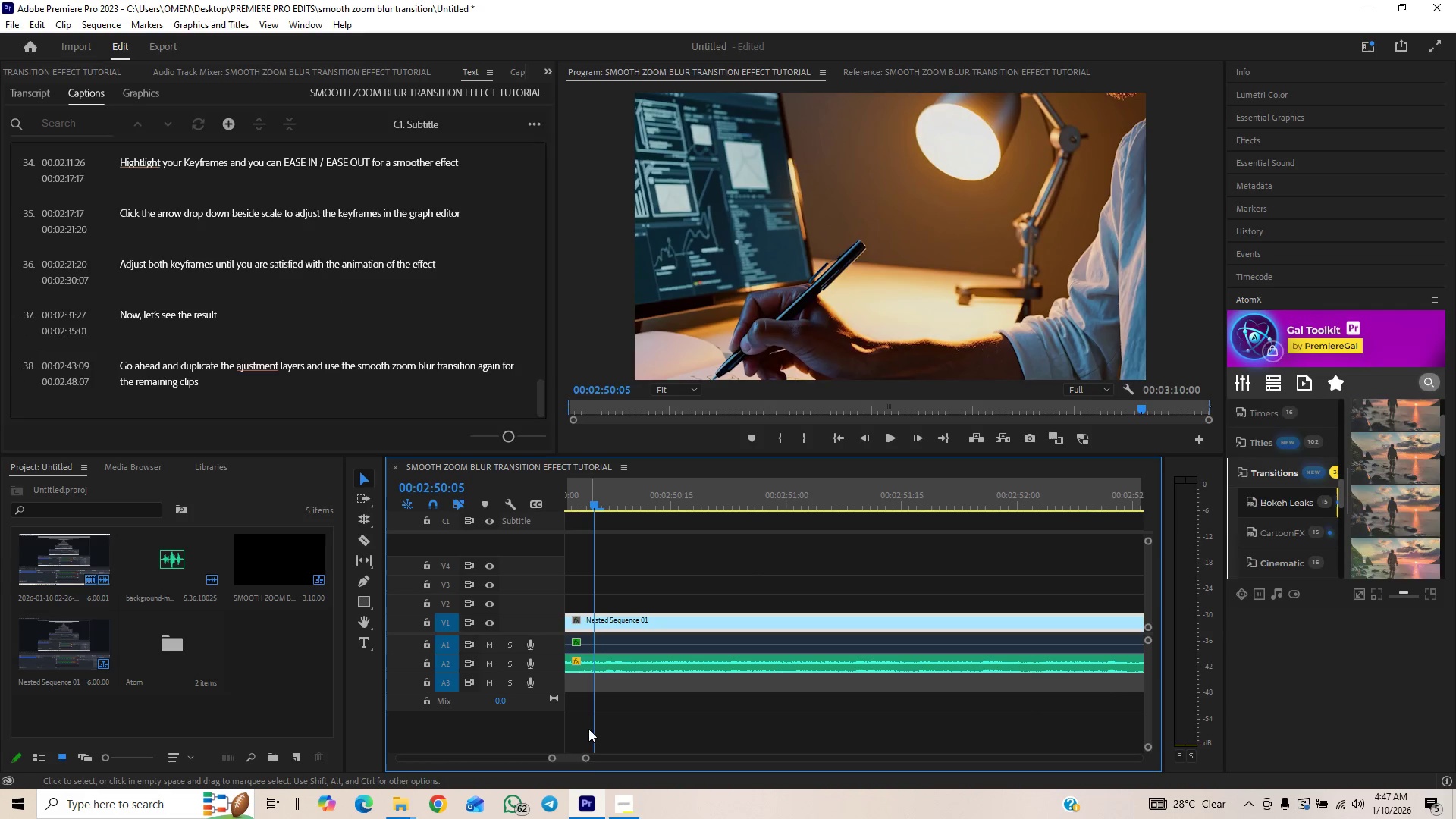 
left_click_drag(start_coordinate=[587, 757], to_coordinate=[608, 736])
 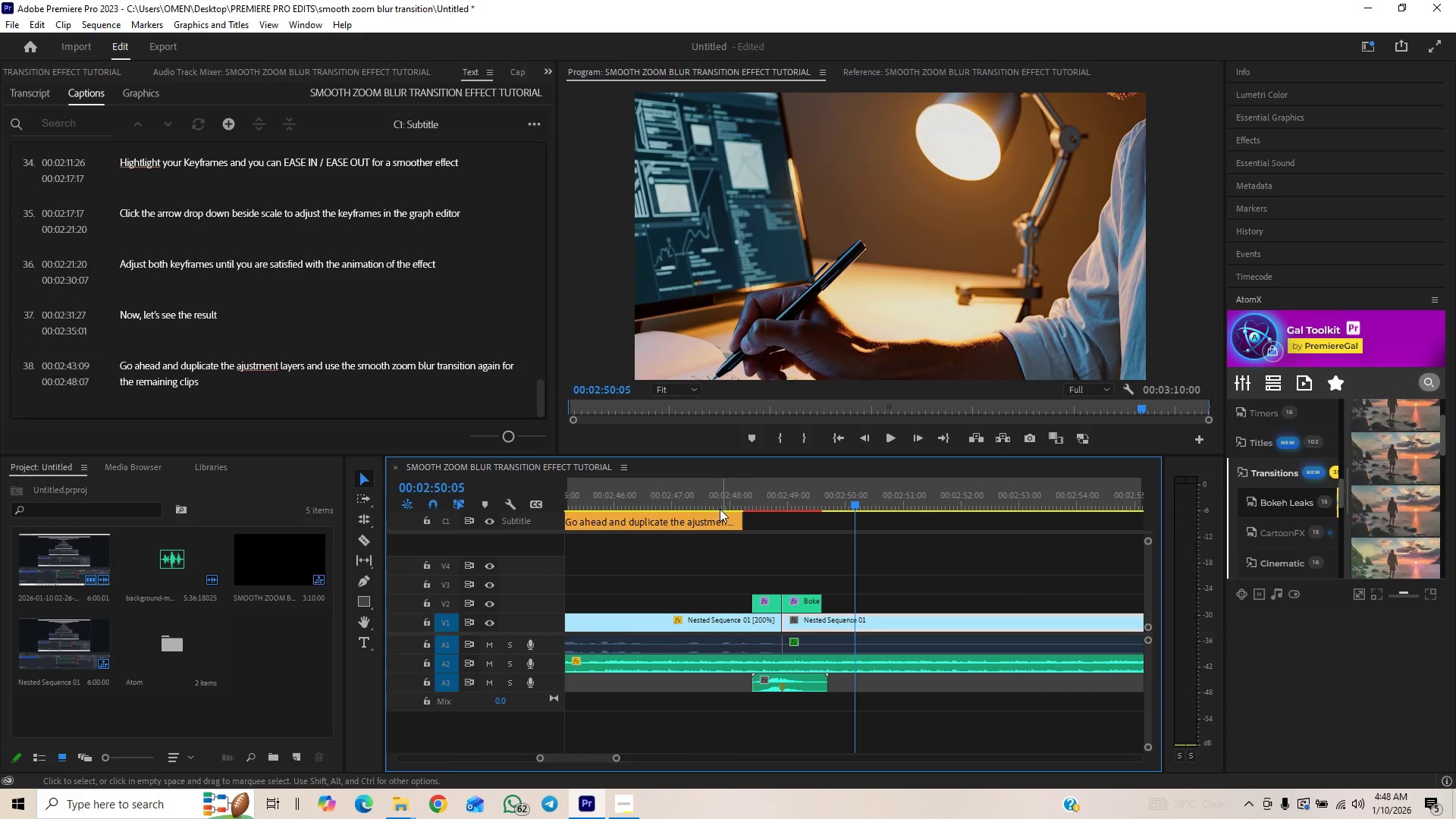 
left_click([716, 496])
 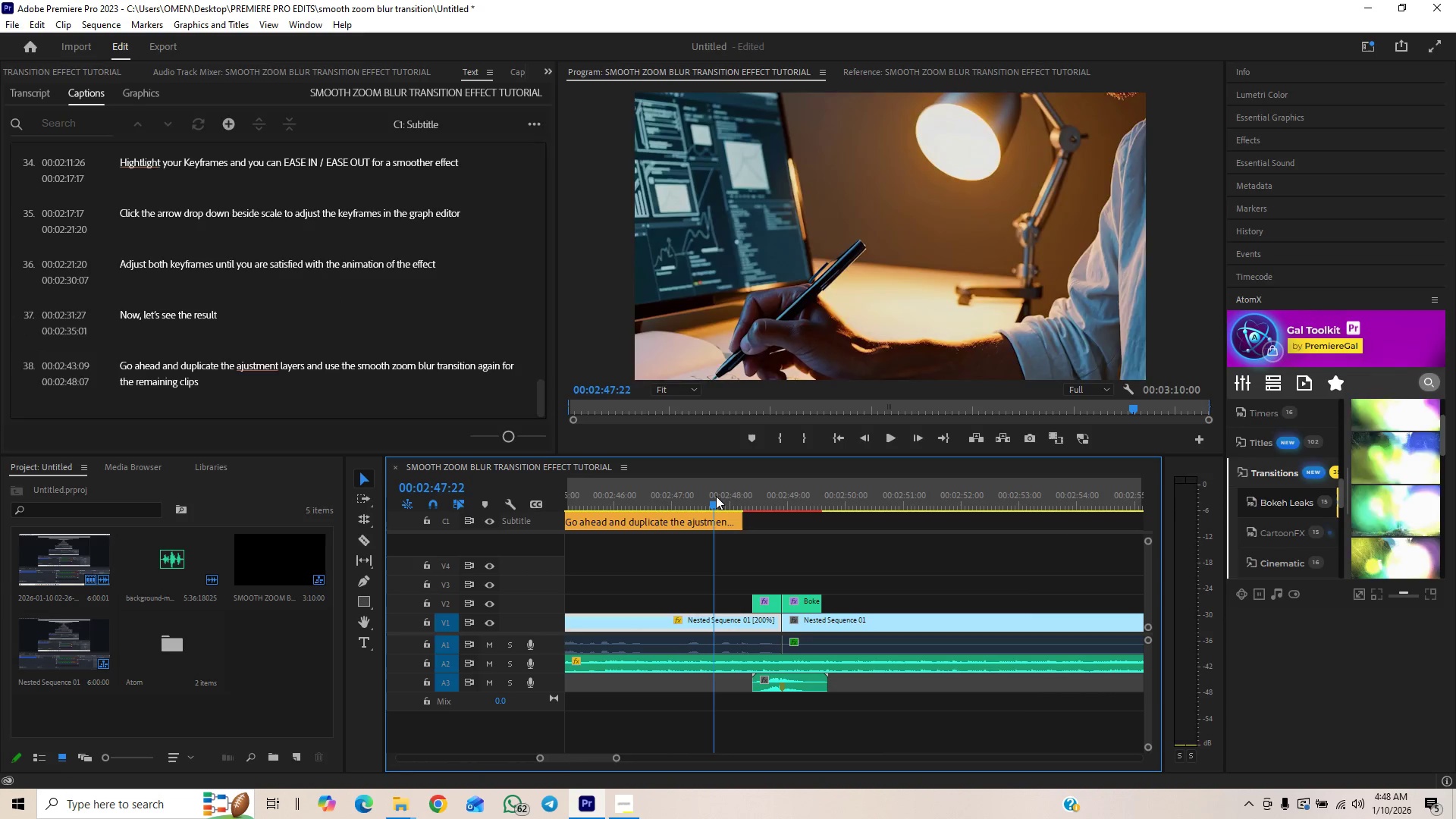 
key(Space)
 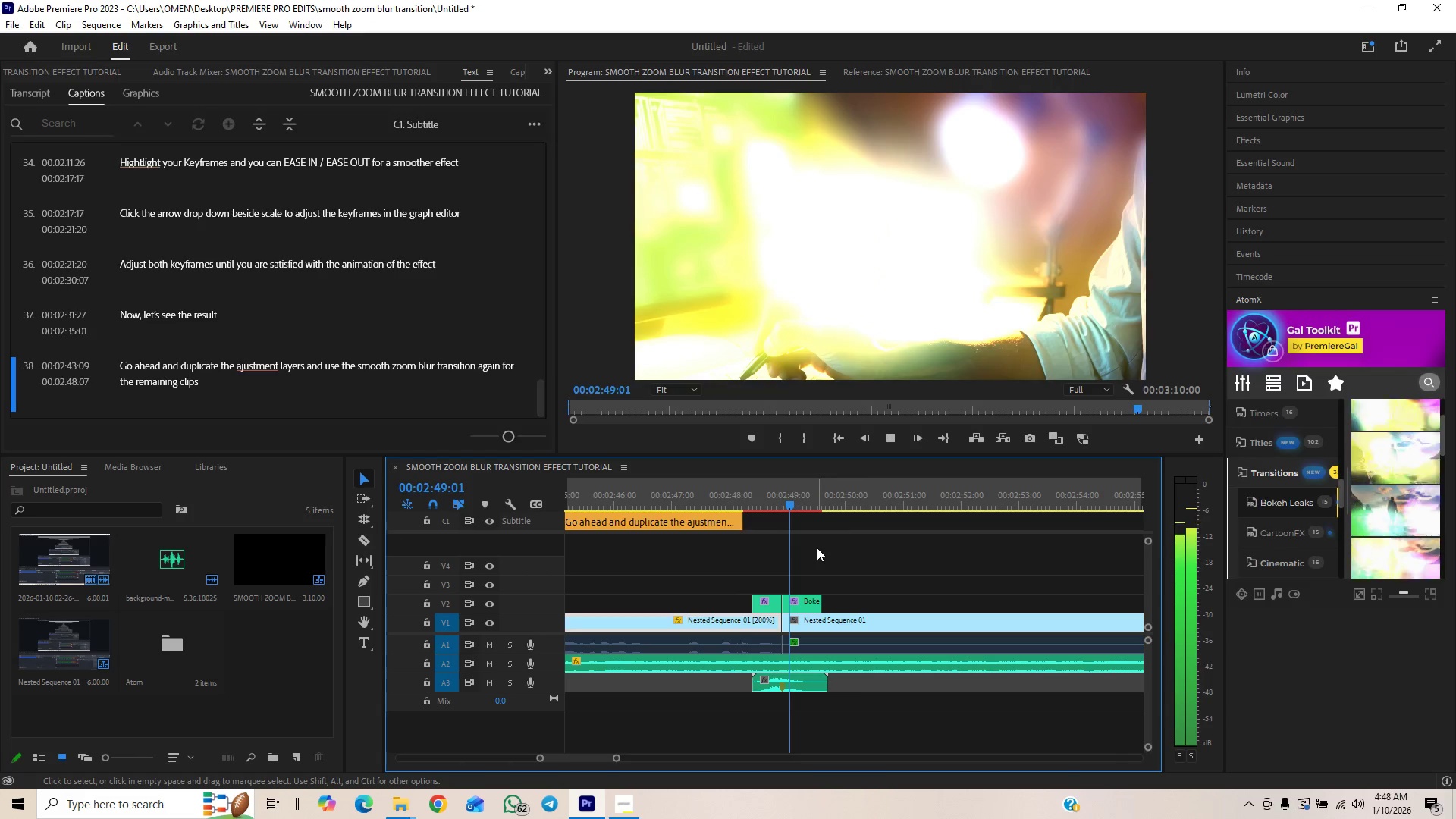 
key(Space)
 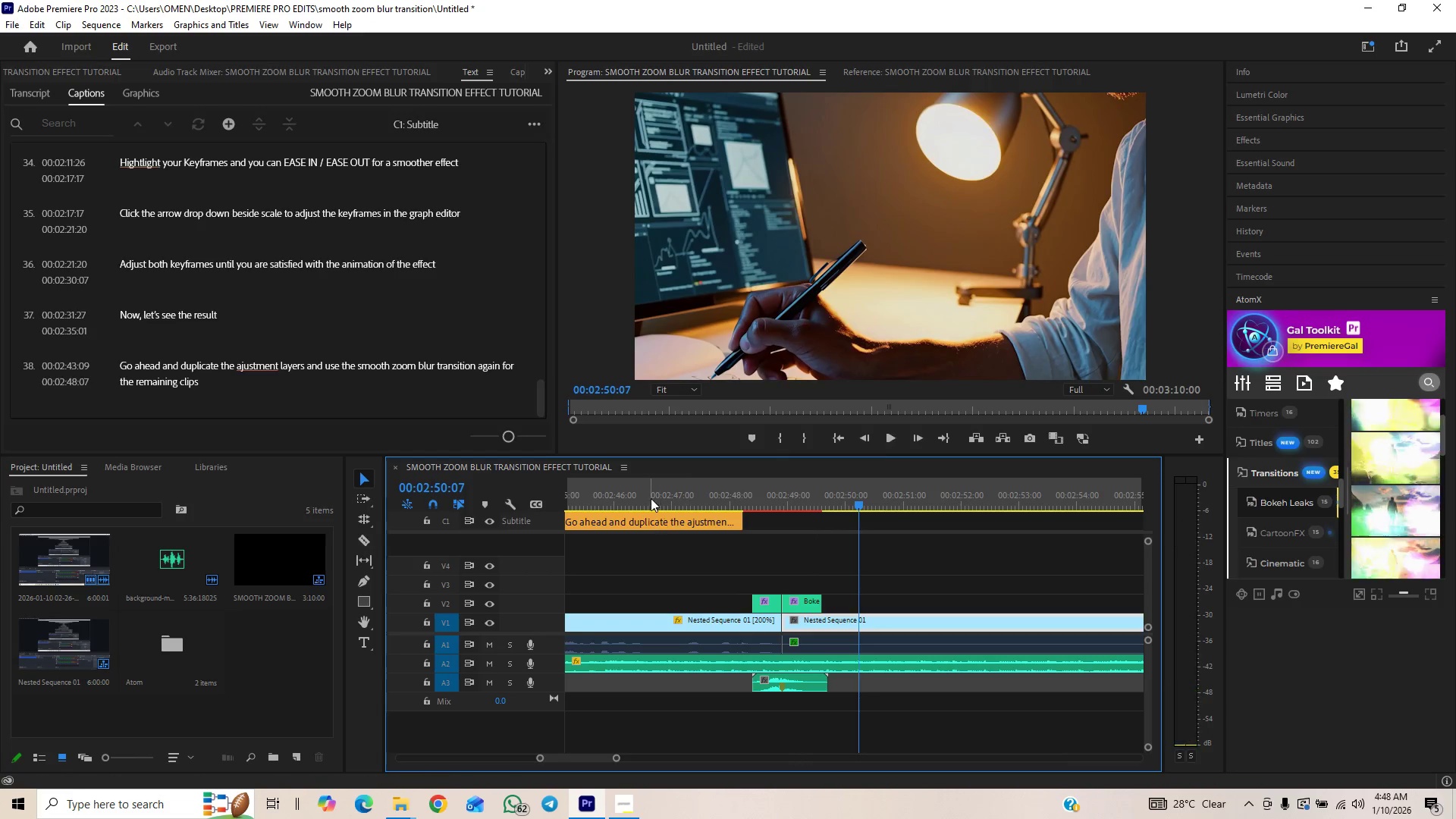 
left_click([651, 490])
 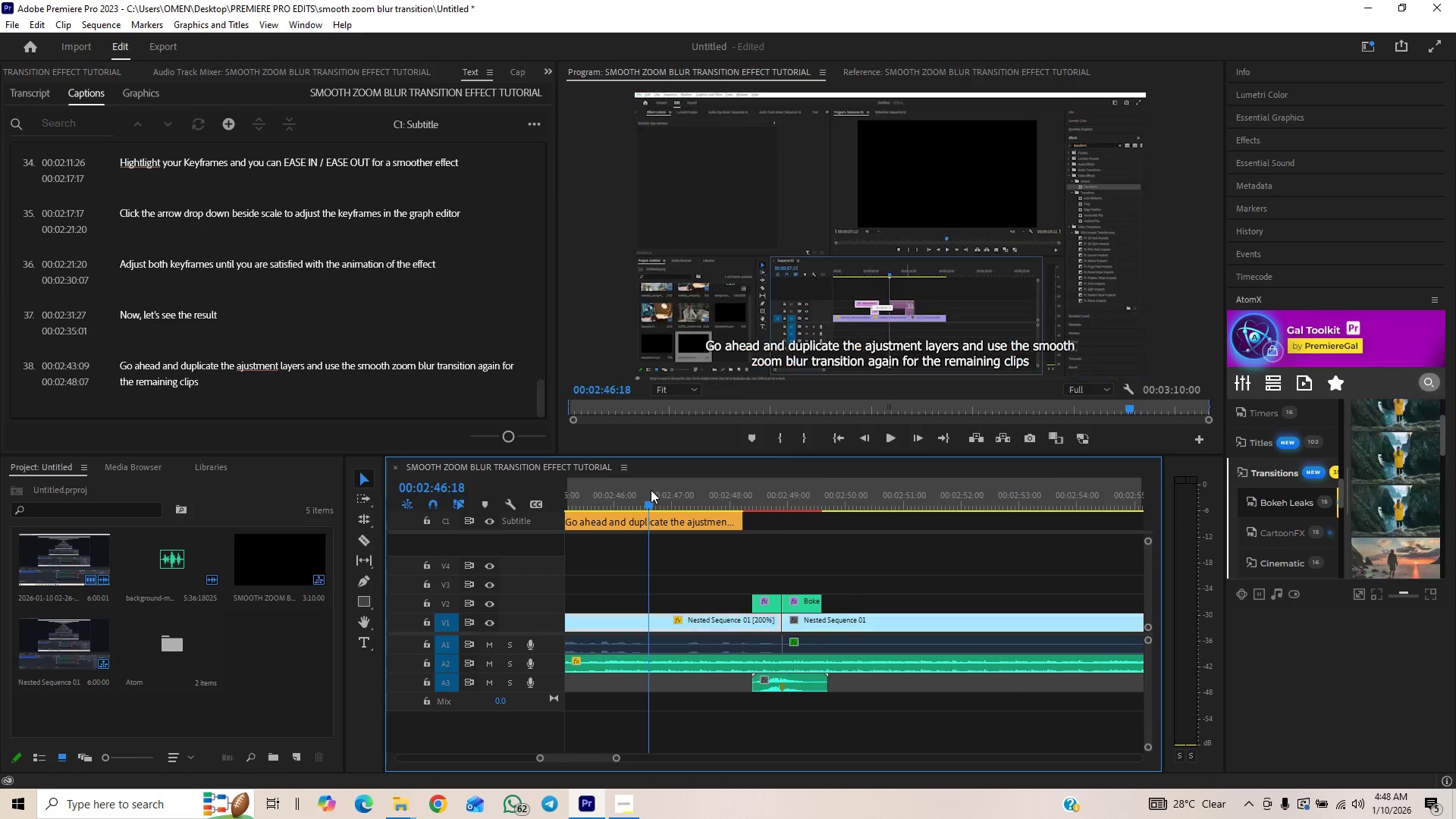 
key(Space)
 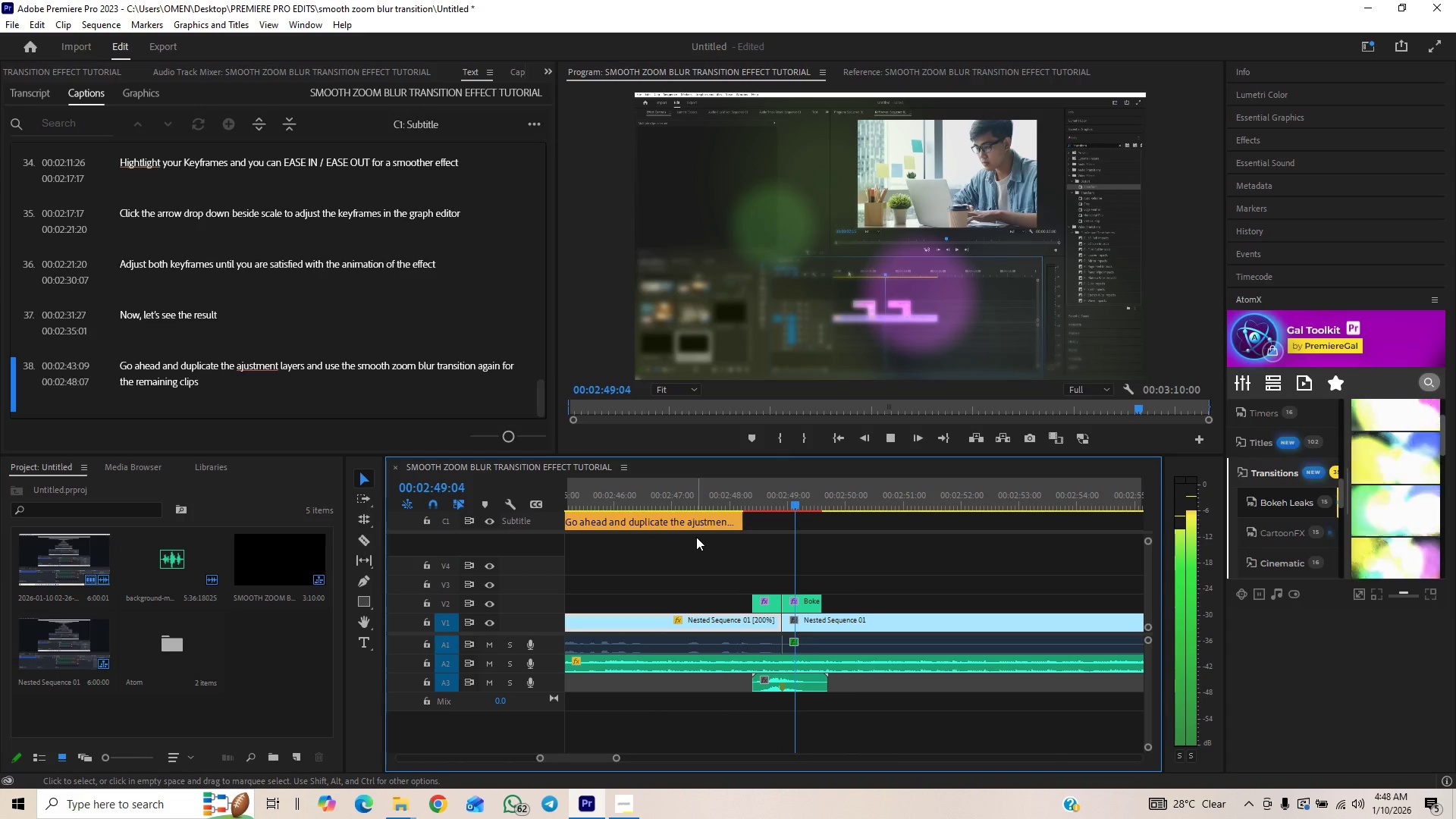 
key(Space)
 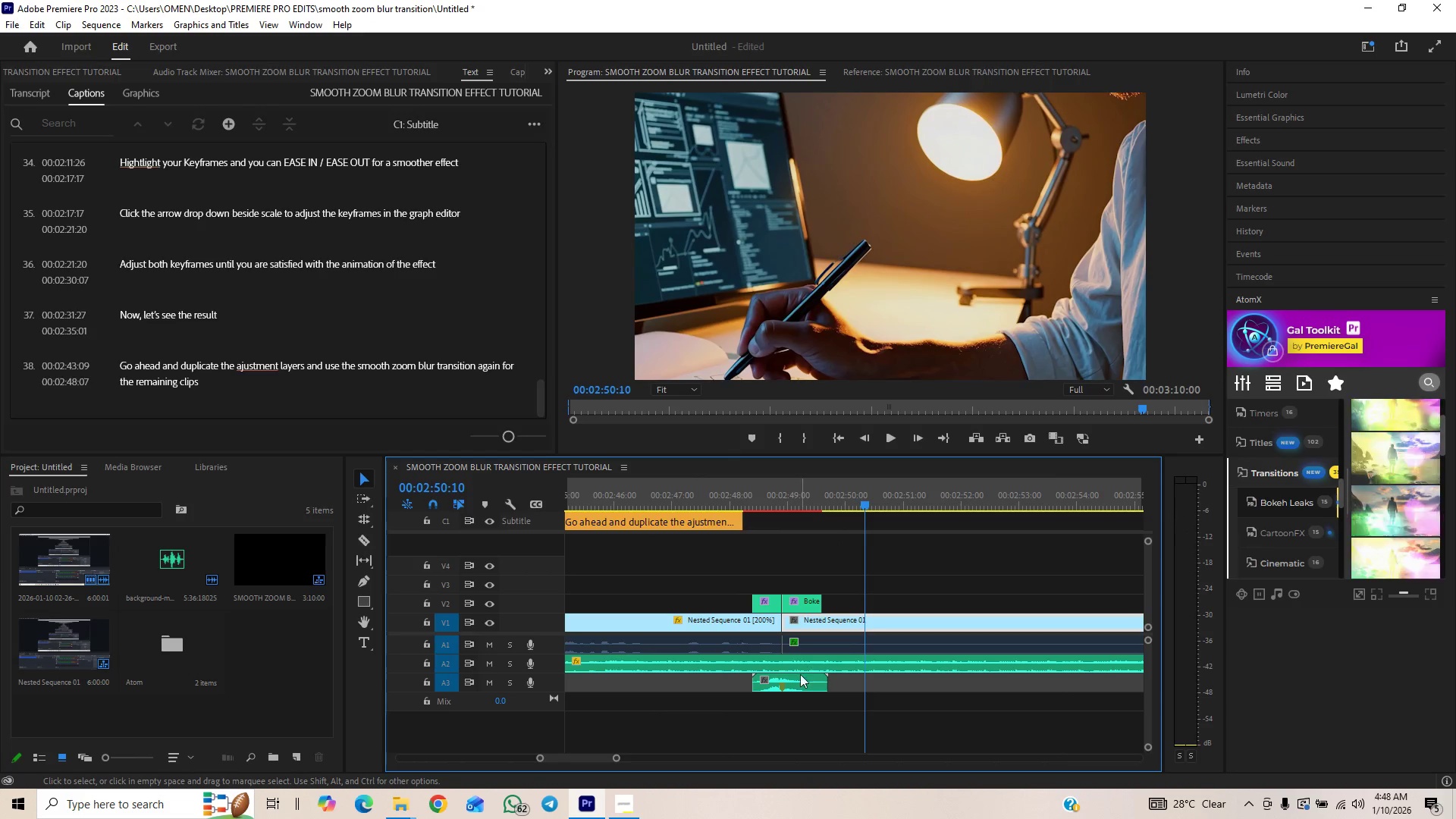 
left_click([800, 685])
 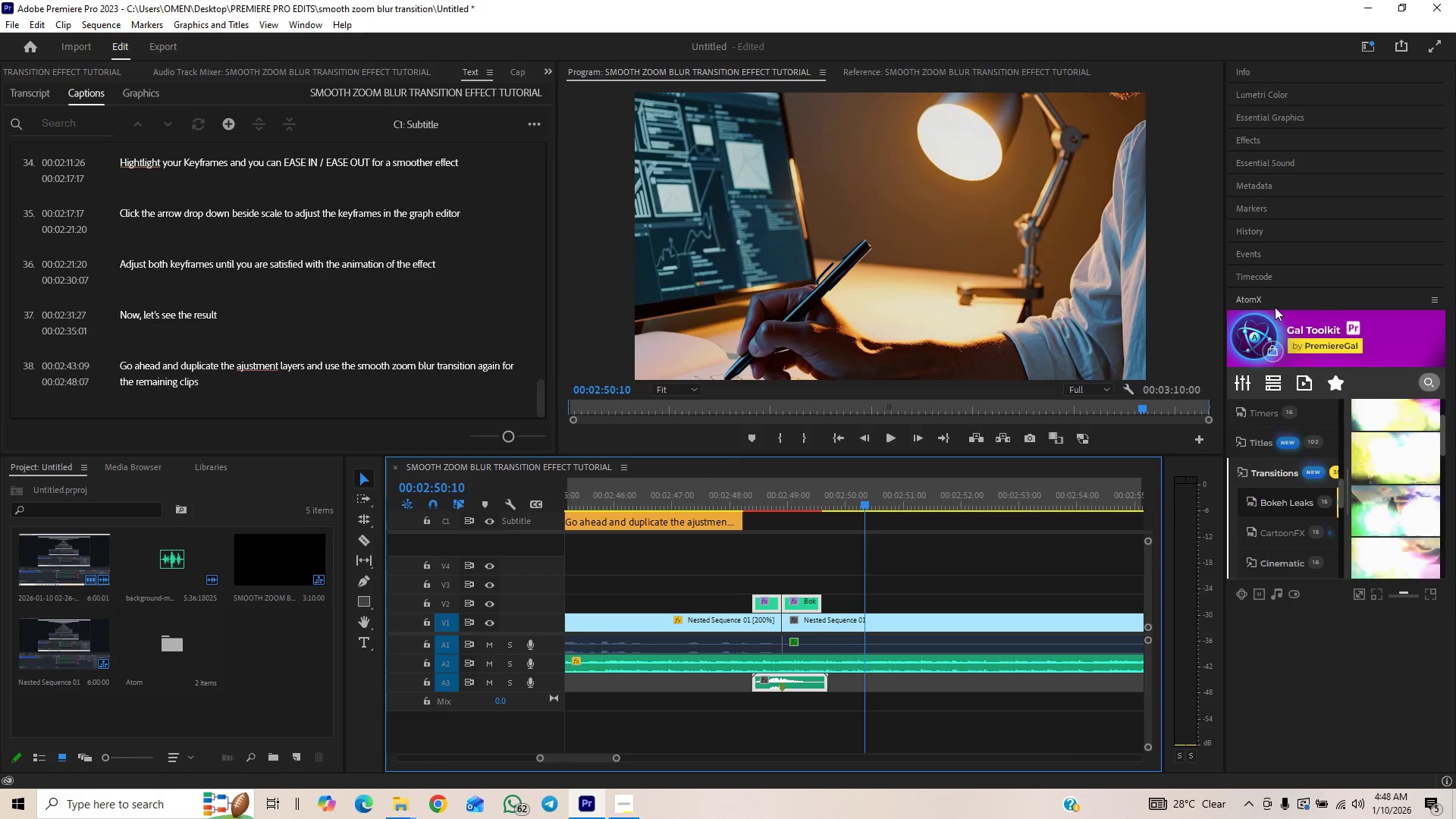 
left_click([1275, 296])
 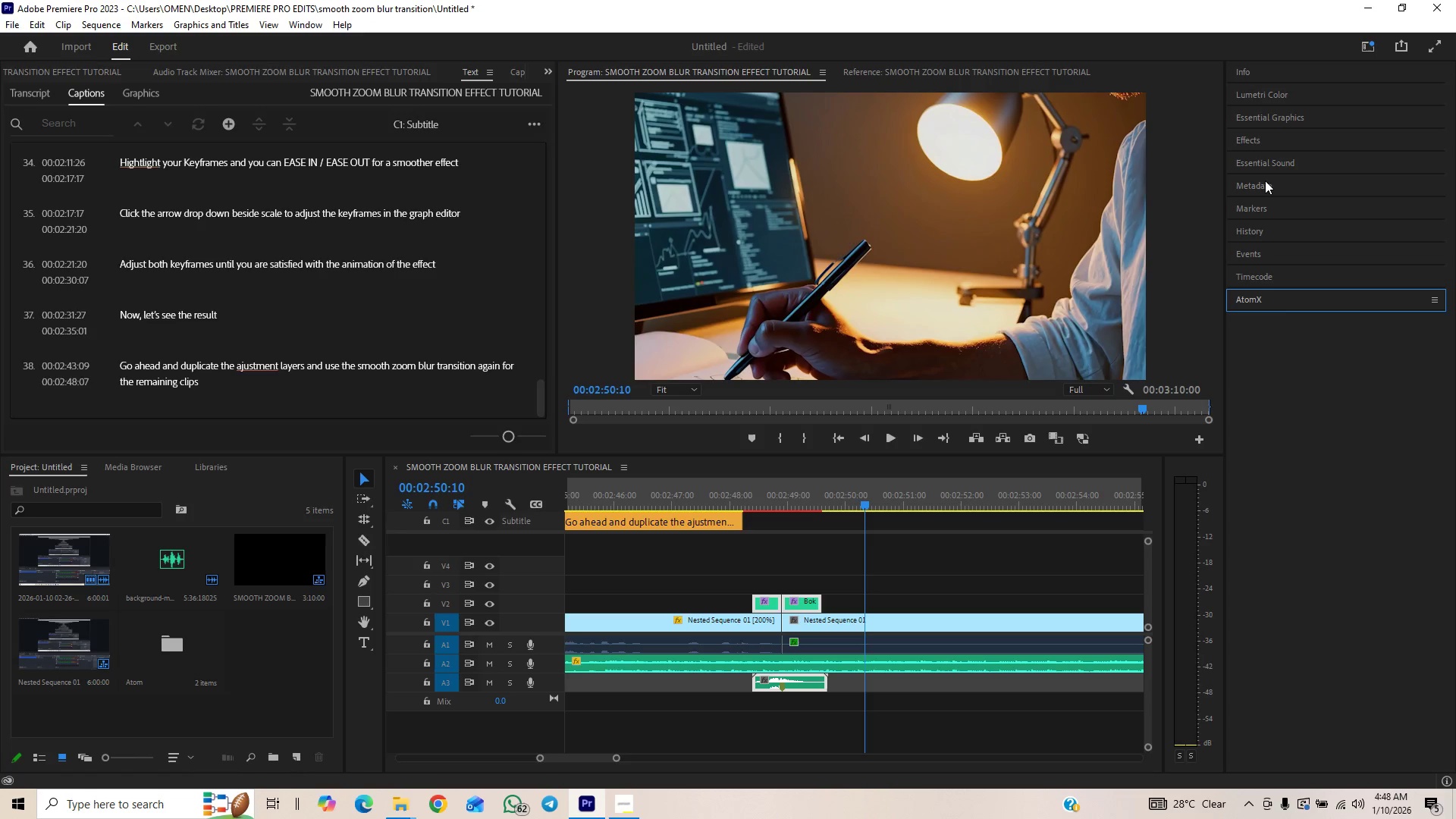 
left_click([1266, 169])
 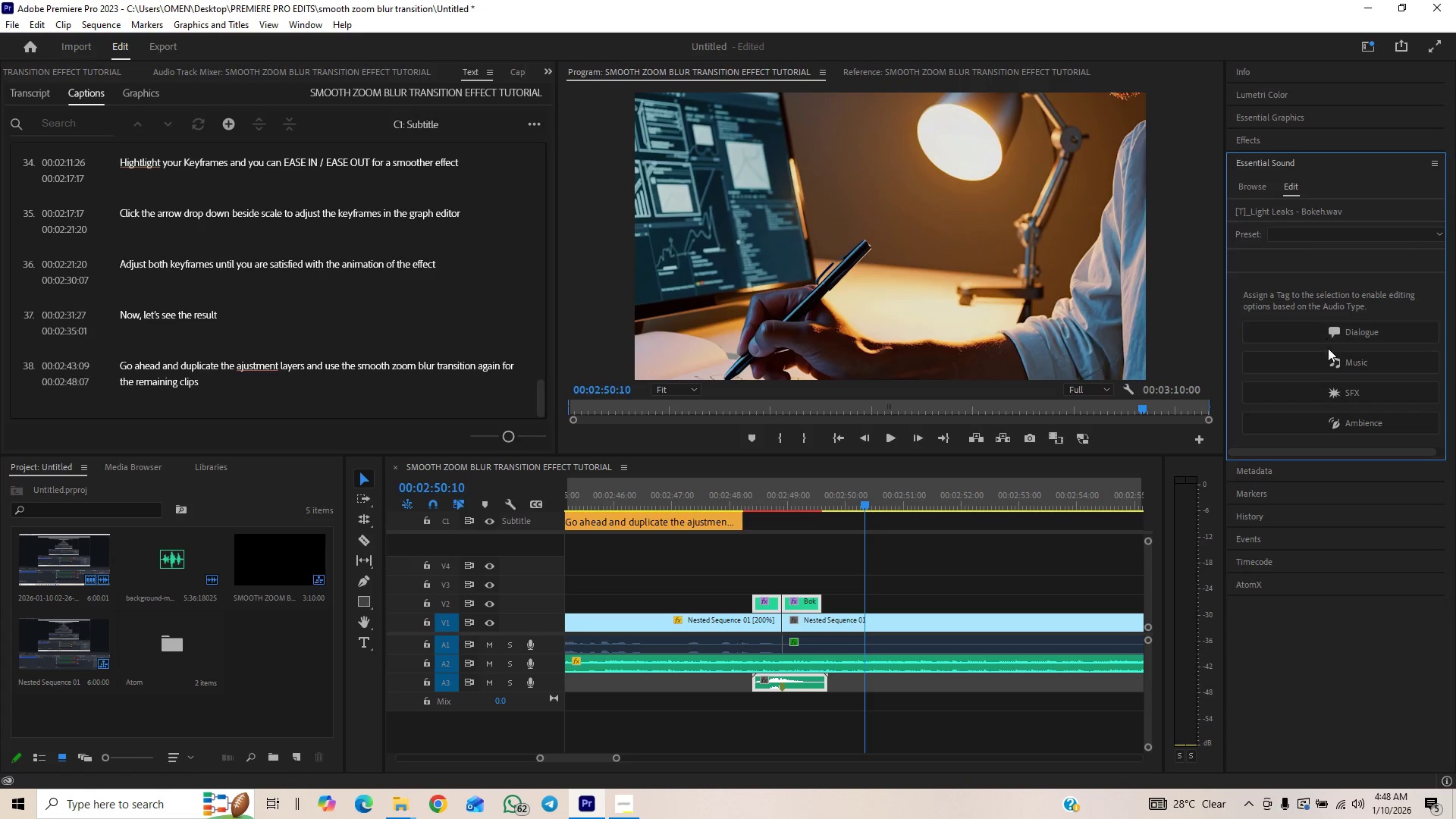 
wait(11.39)
 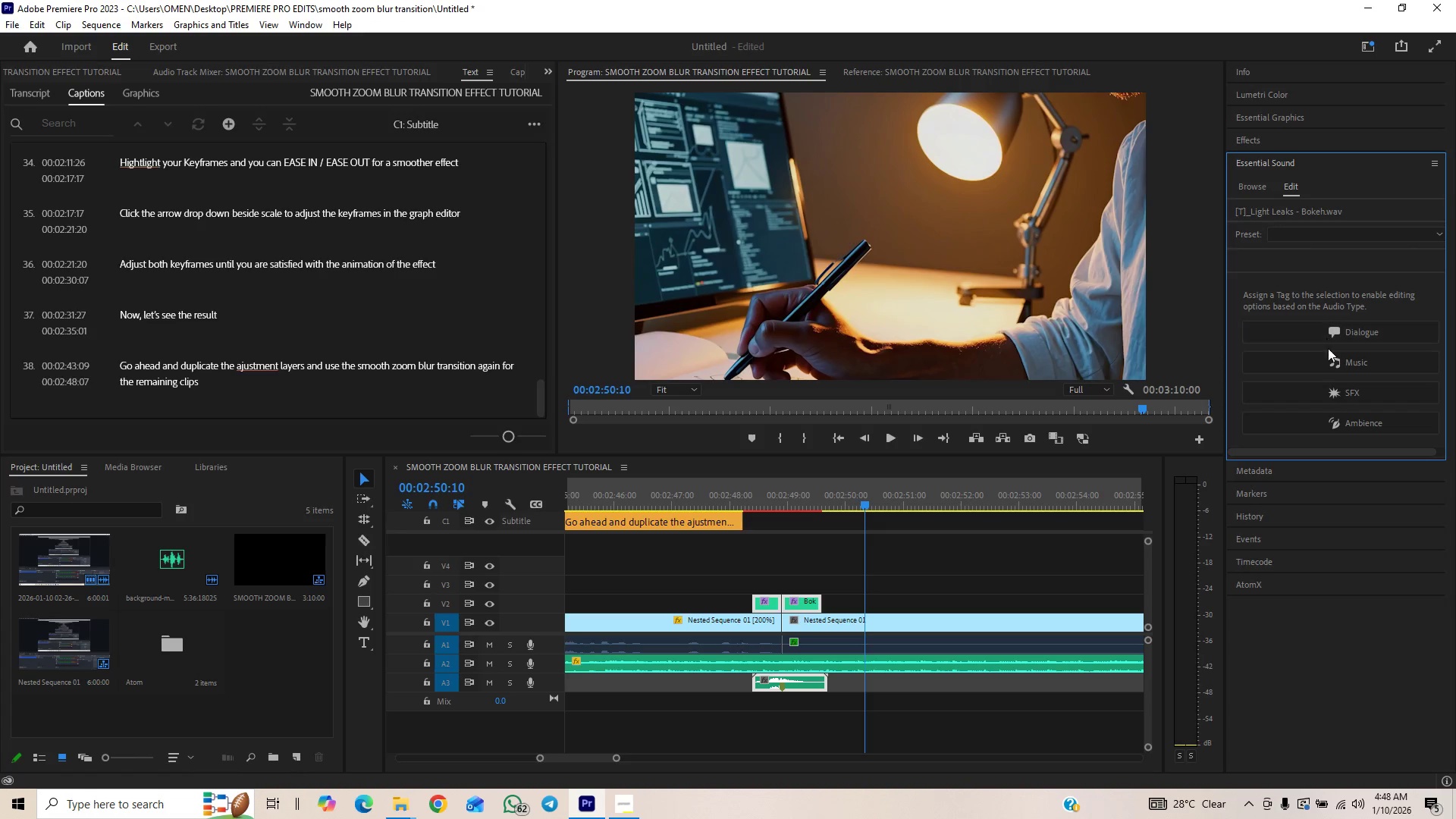 
left_click([1316, 396])
 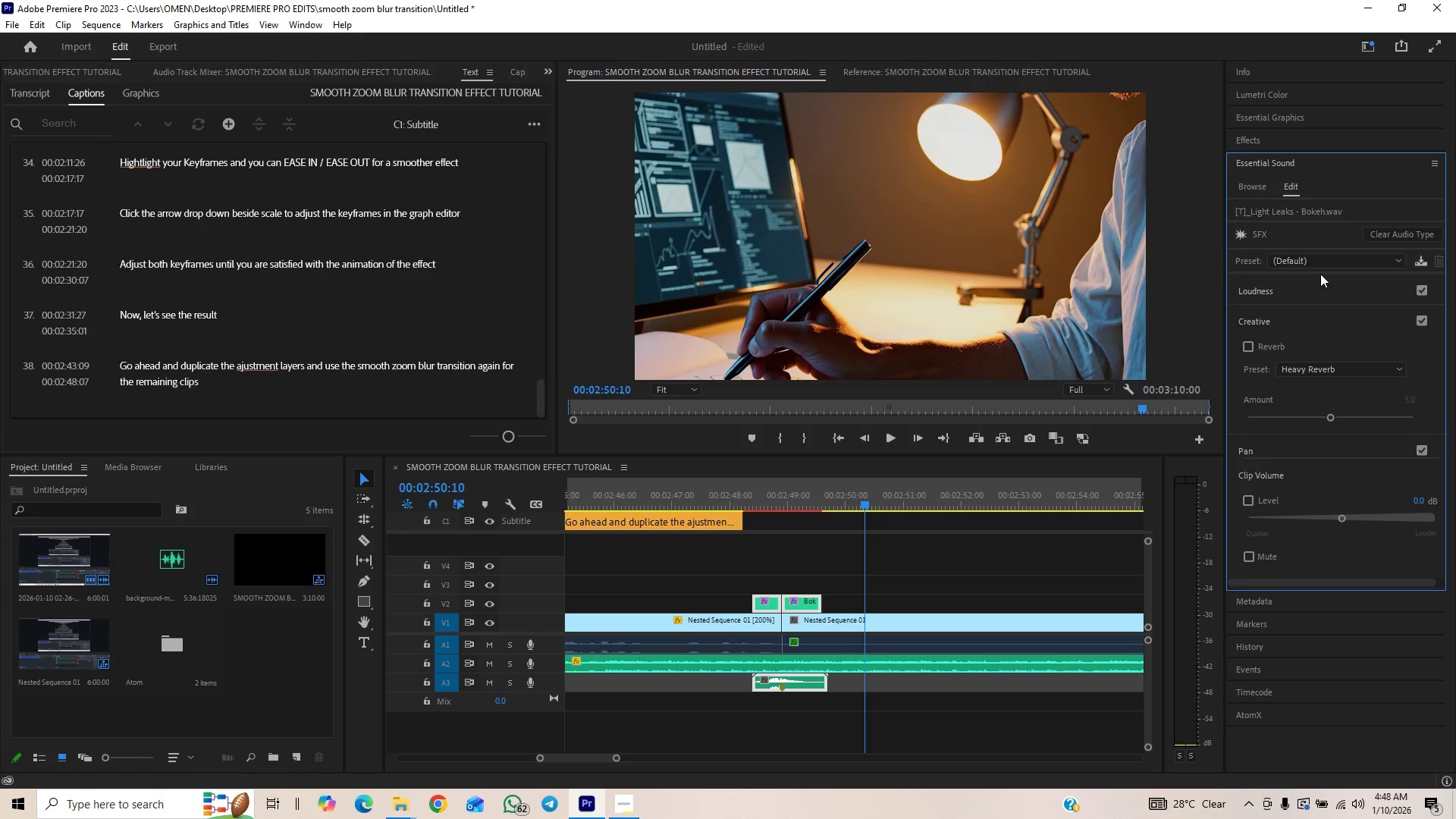 
left_click([1325, 262])
 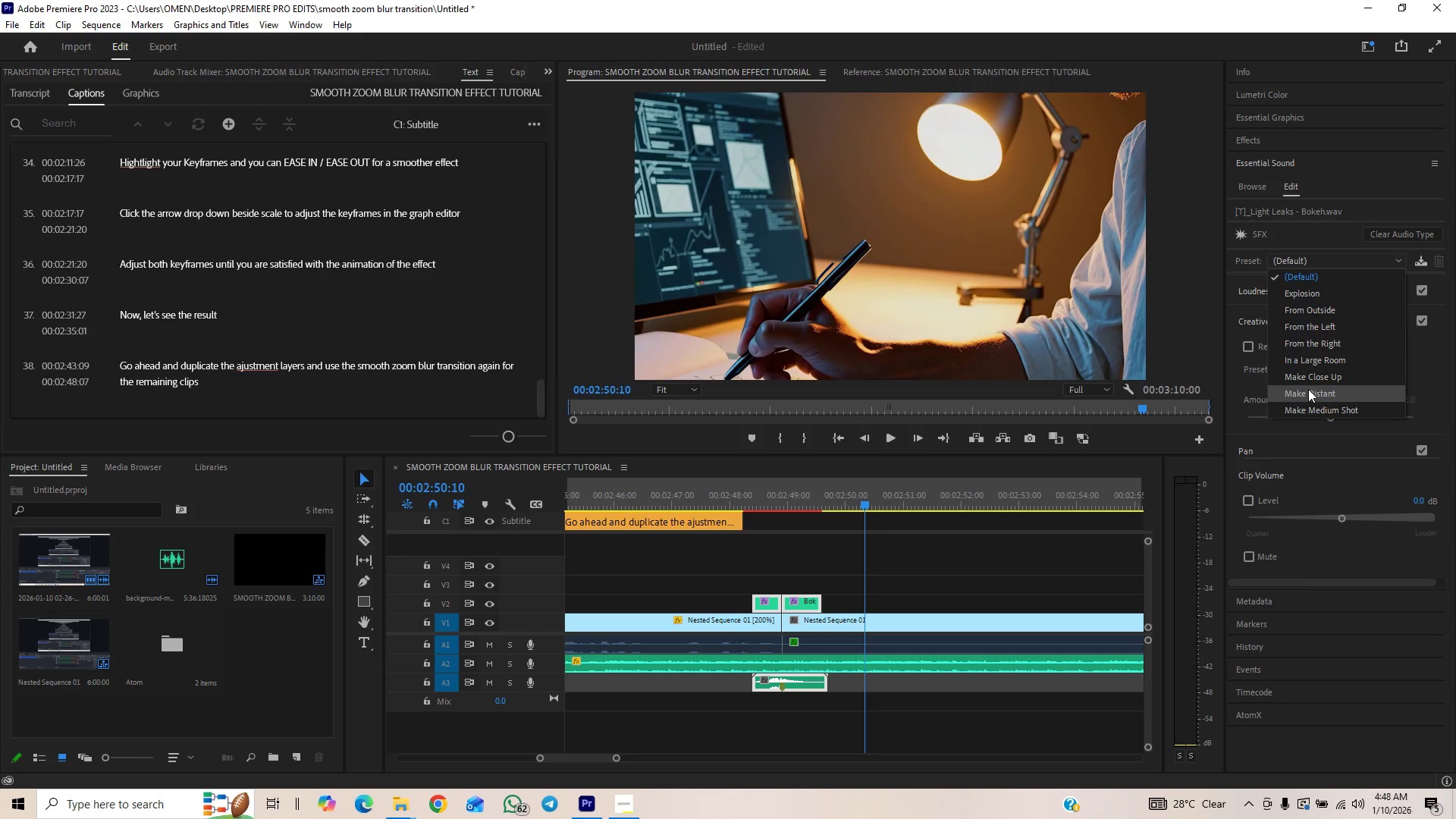 
left_click([1306, 408])
 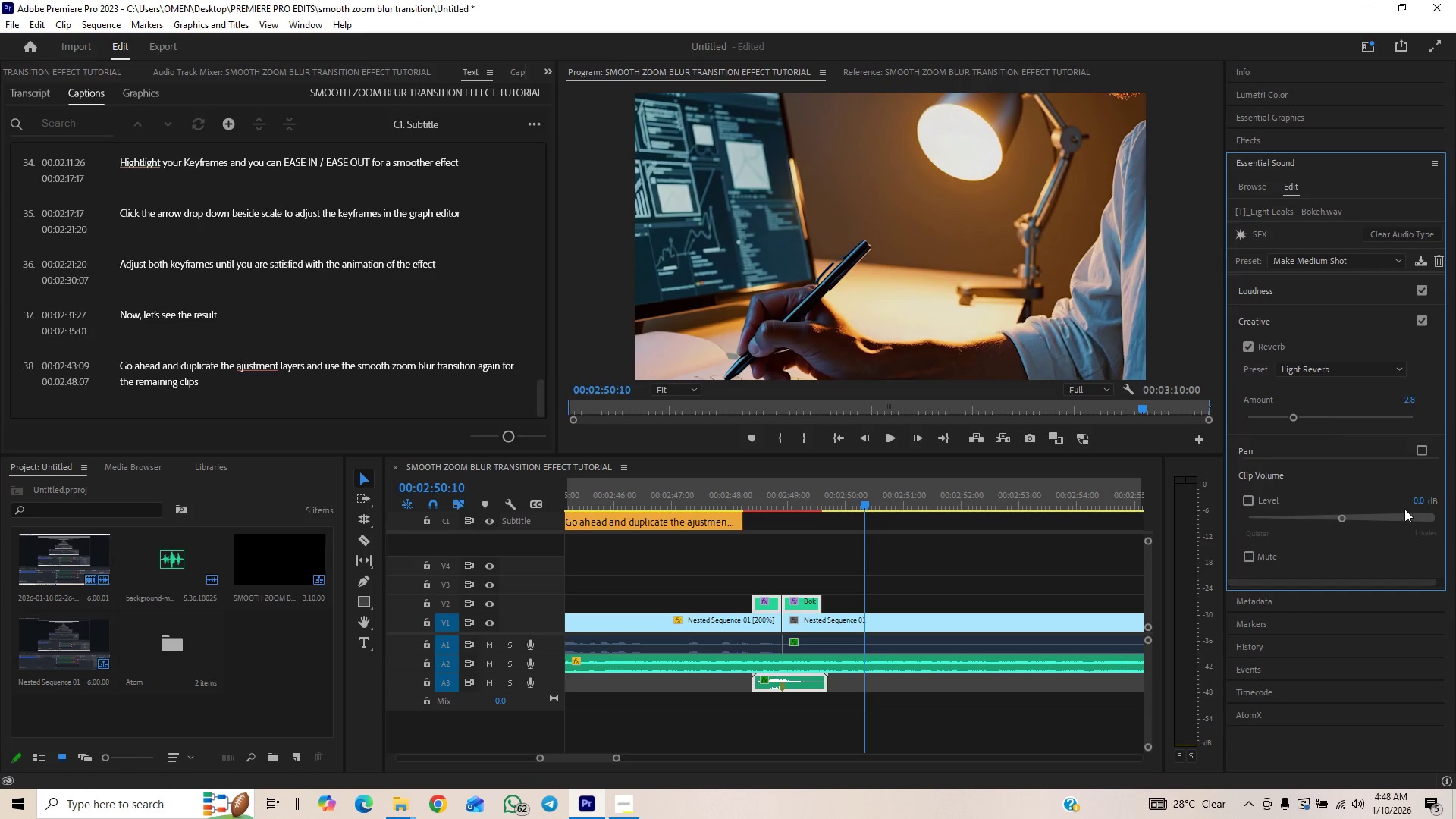 
left_click([1418, 506])
 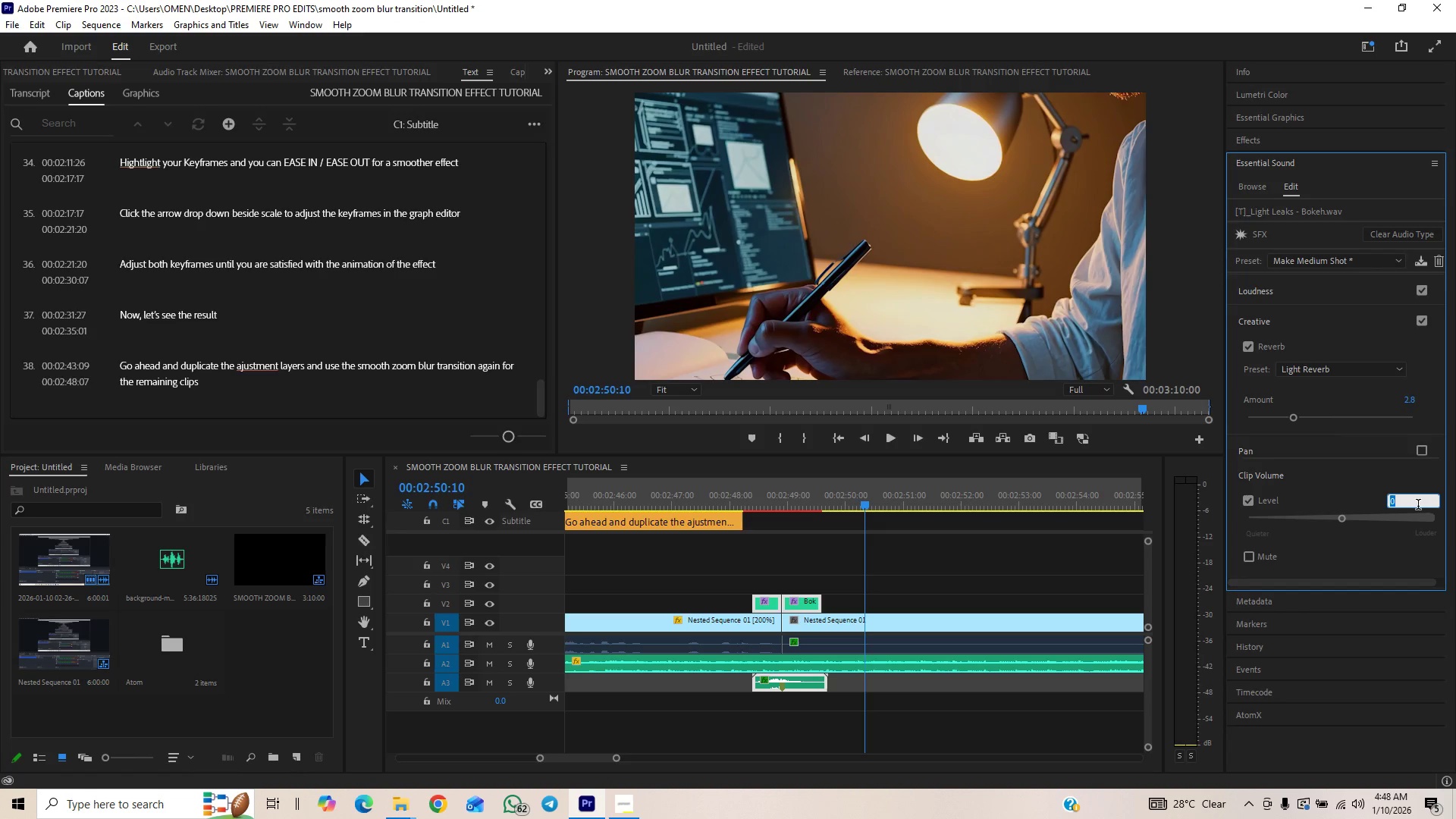 
key(Minus)
 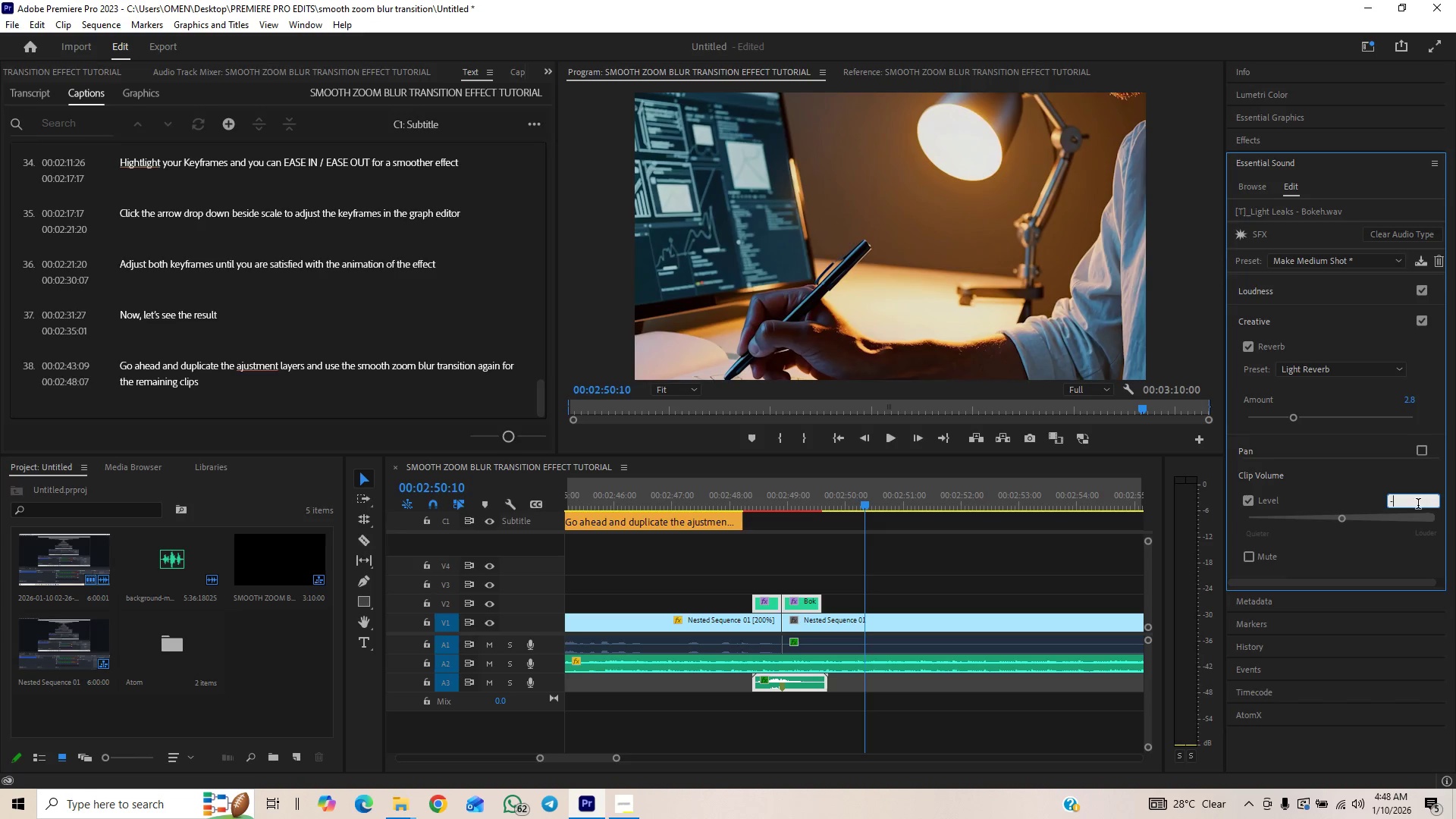 
key(4)
 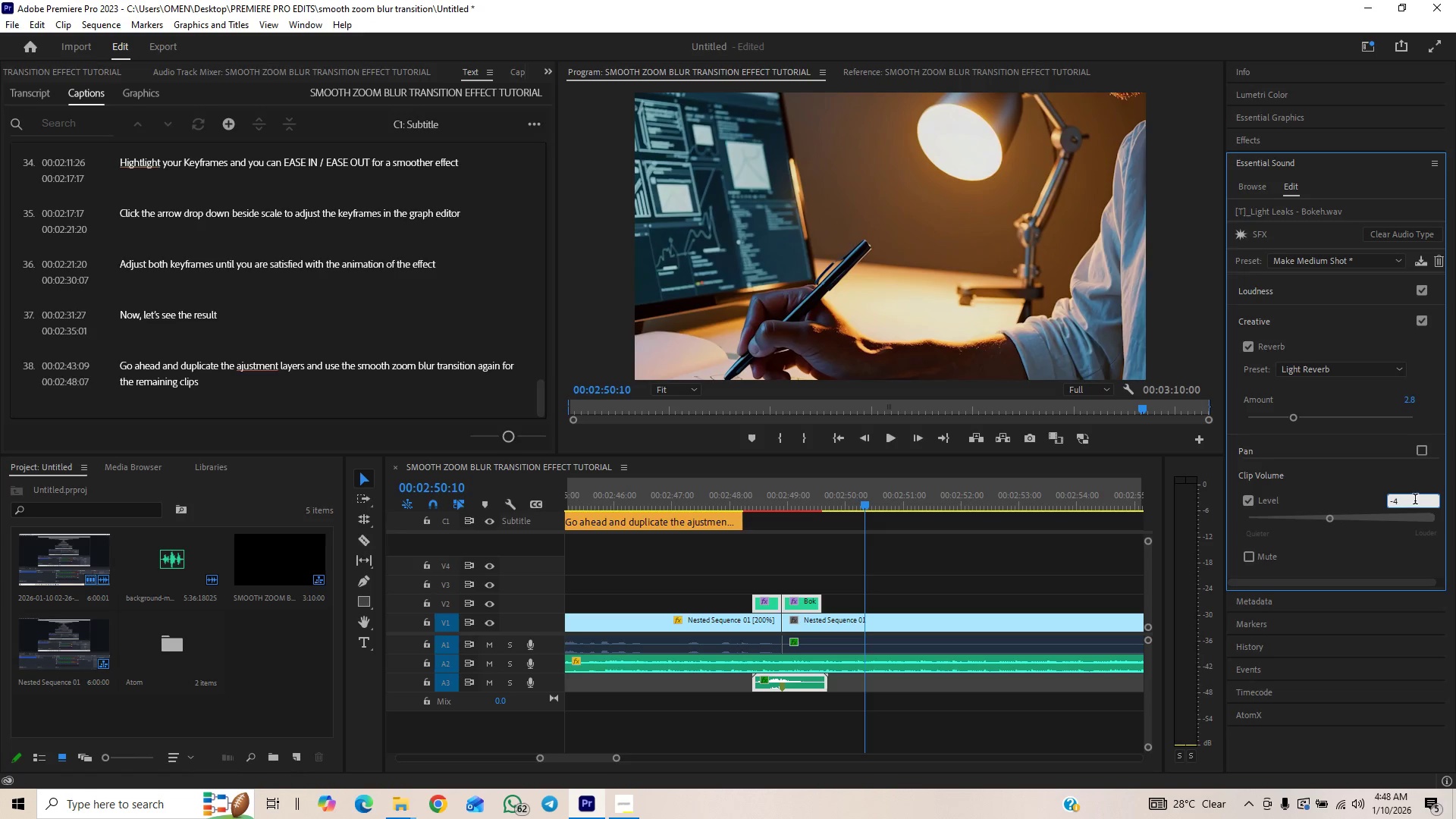 
key(Enter)
 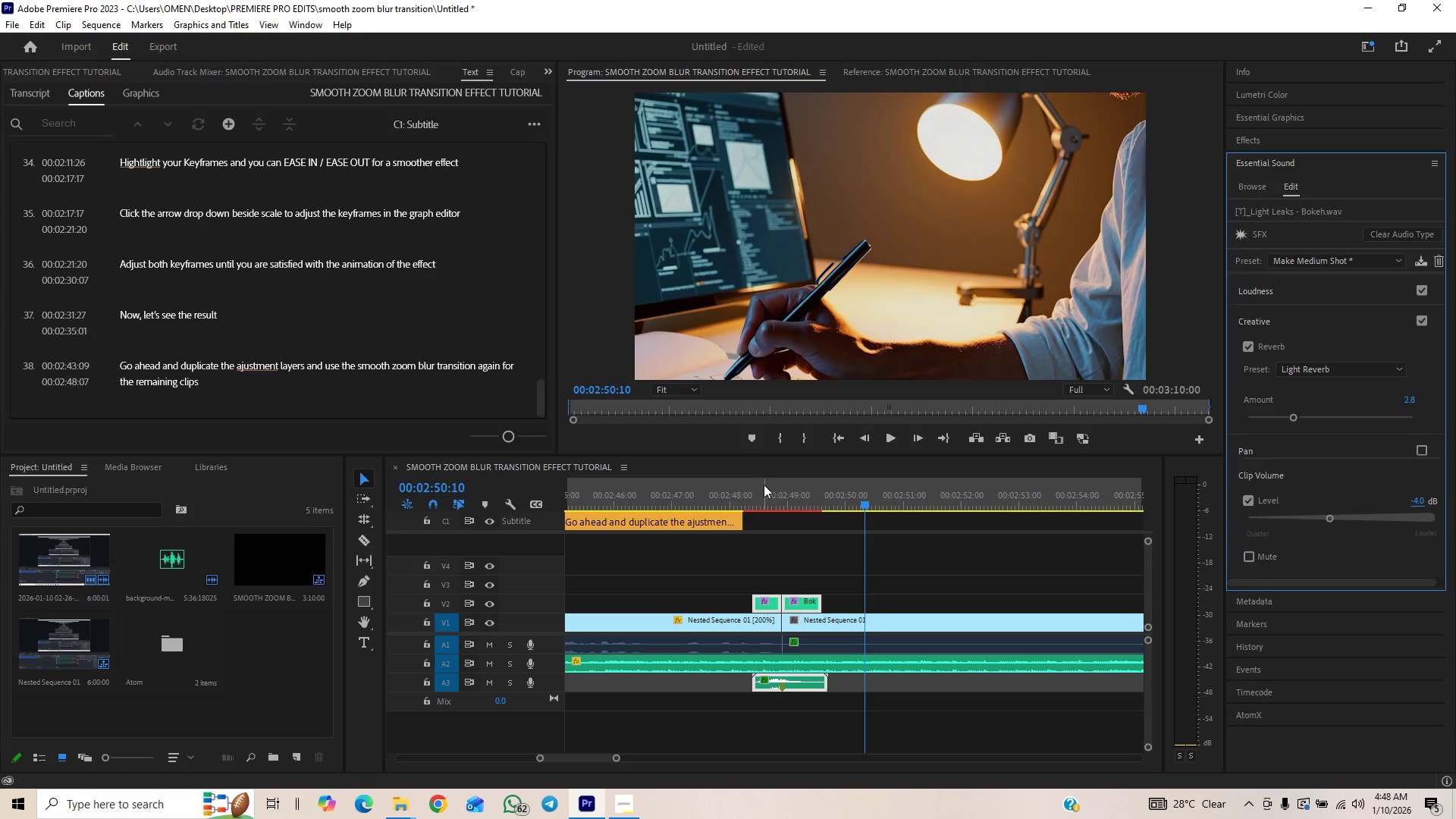 
left_click([739, 492])
 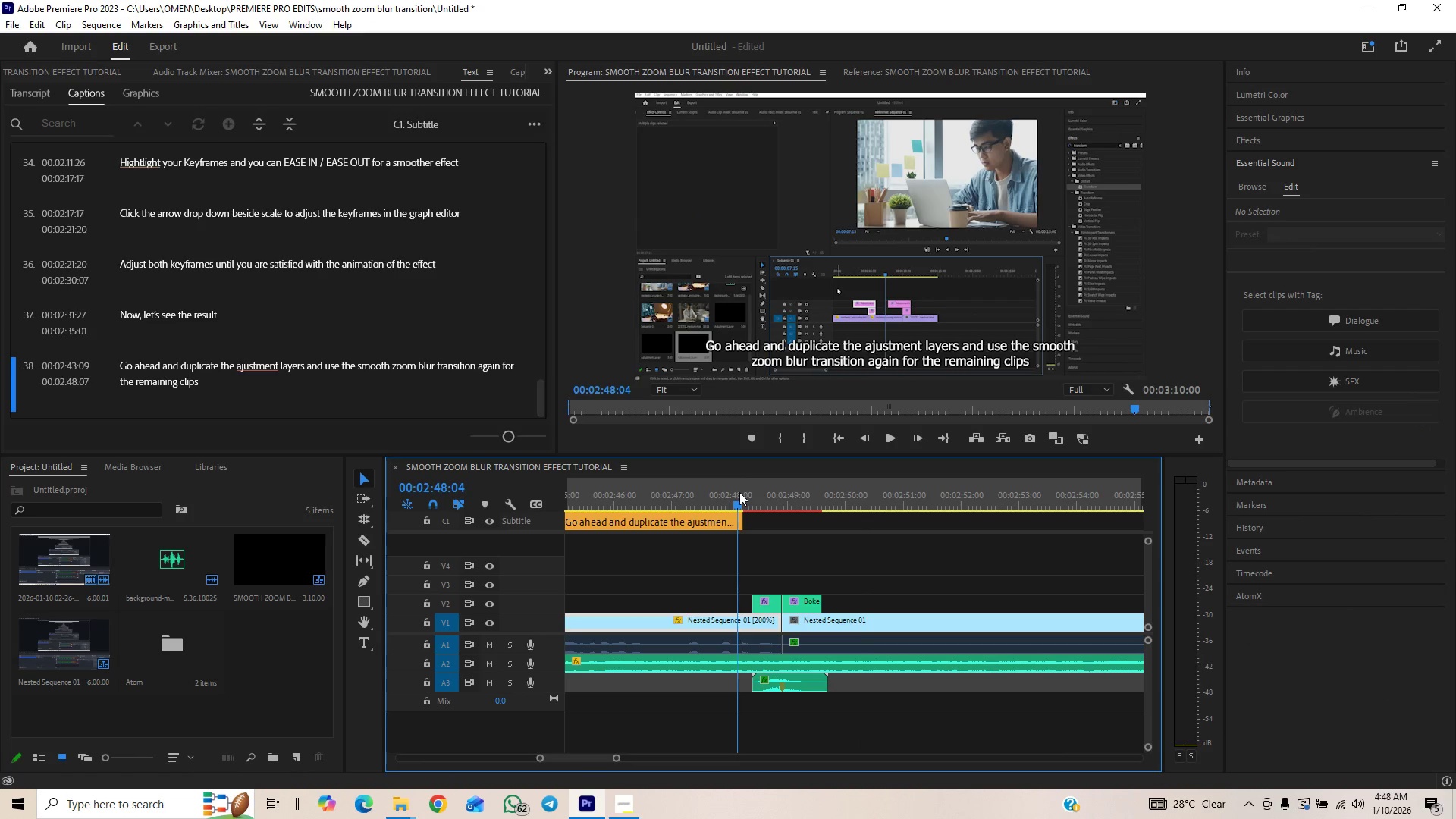 
key(Space)
 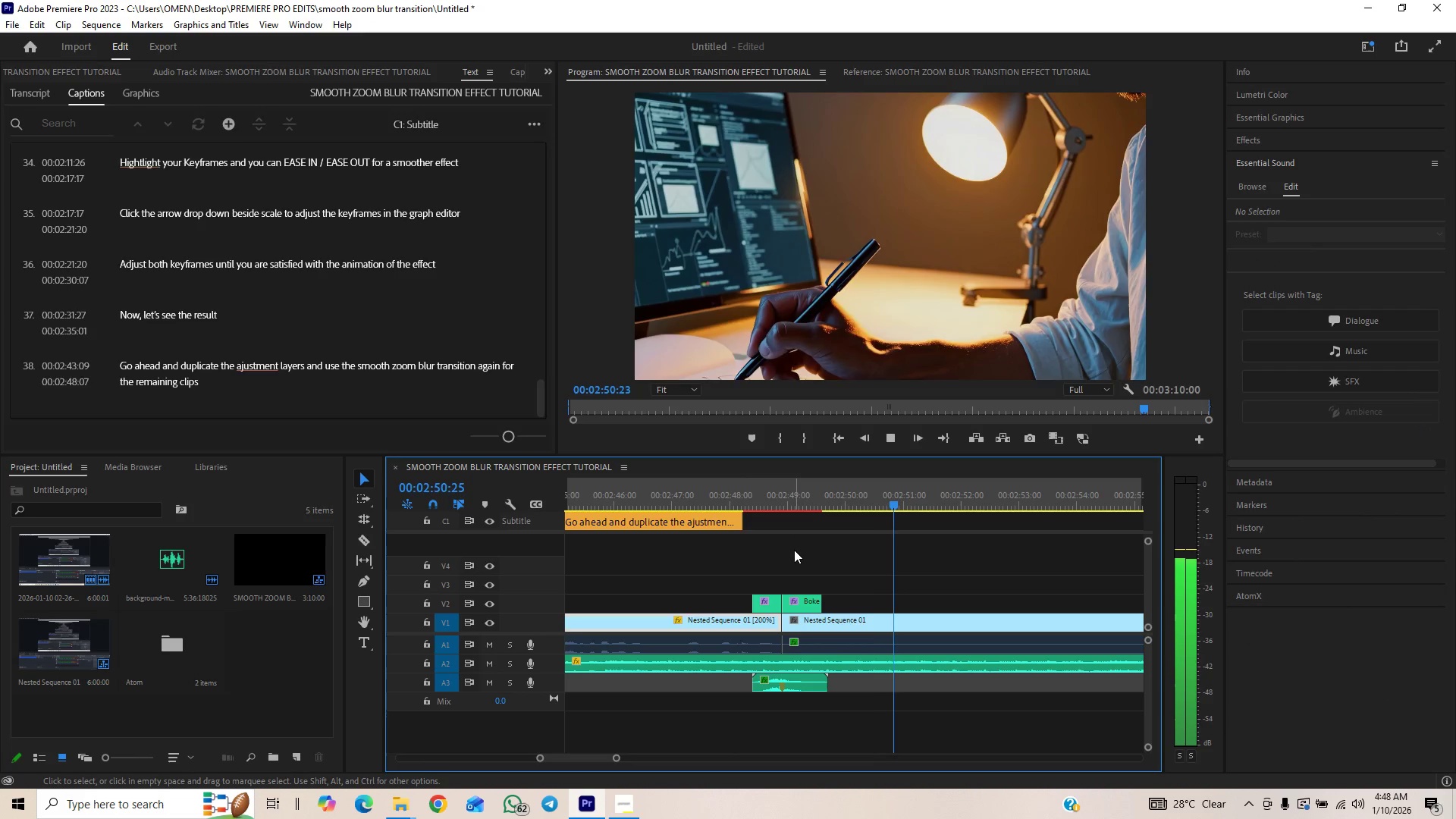 
wait(5.84)
 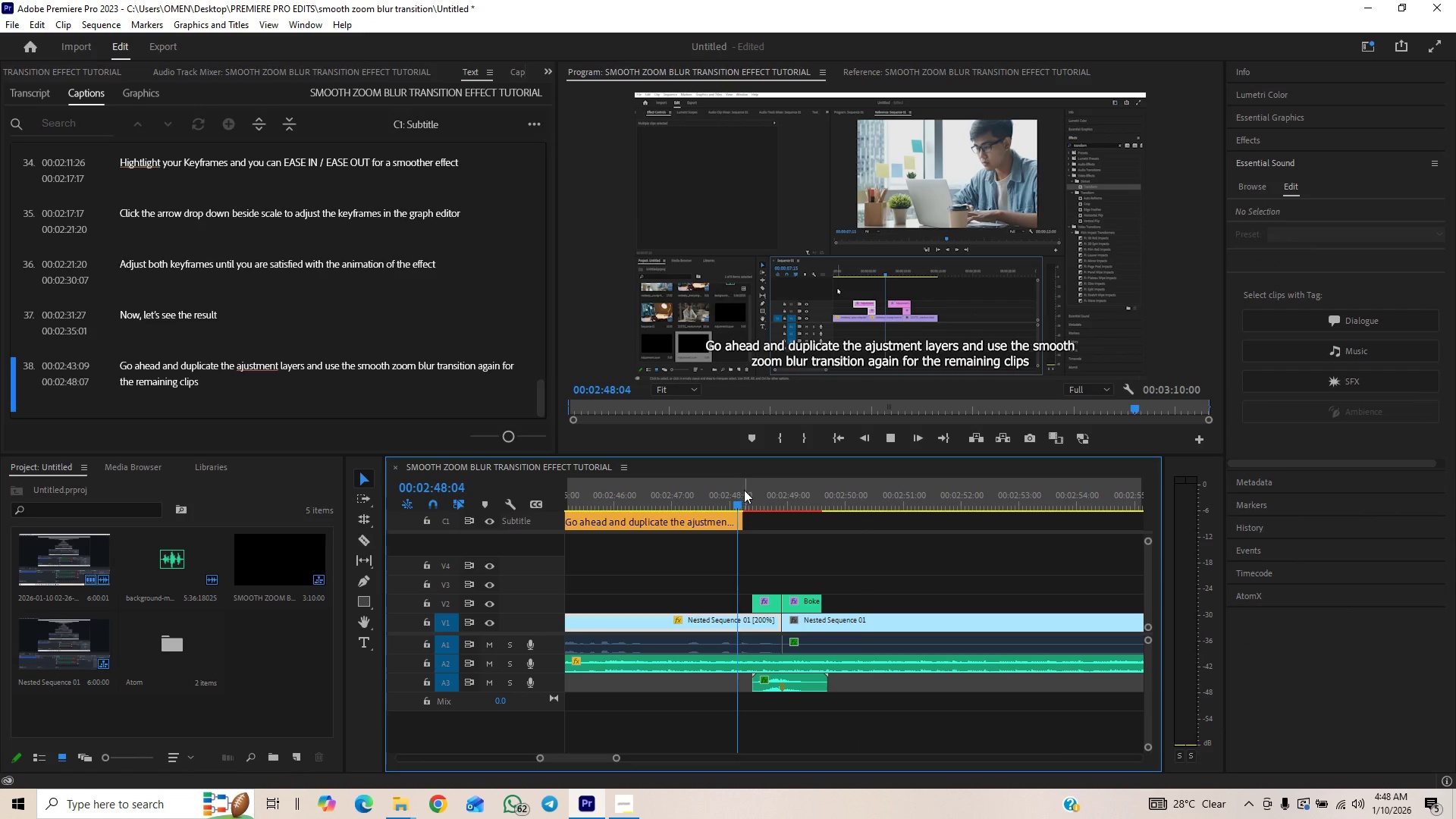 
key(Space)
 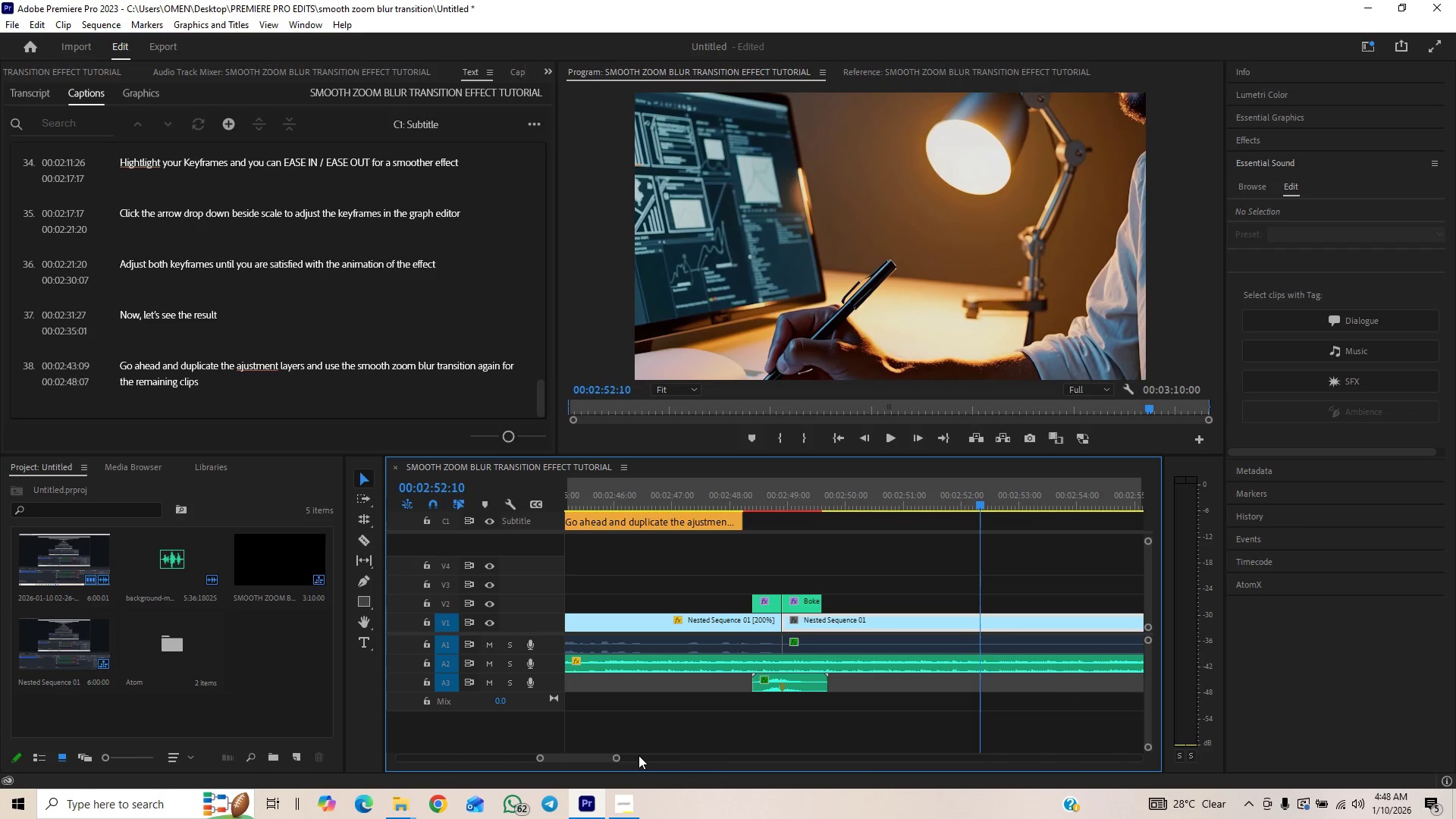 
key(Control+S)
 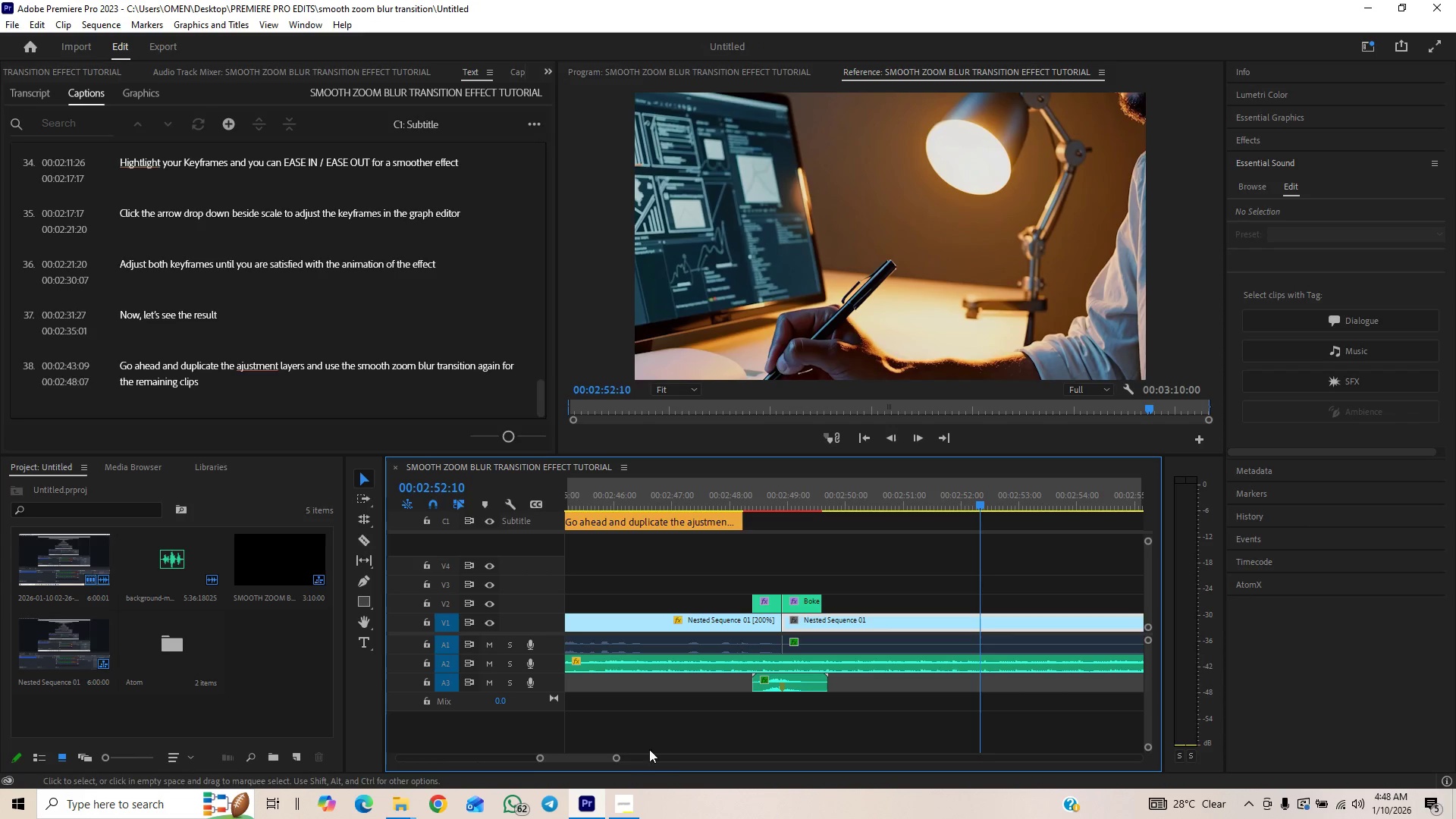 
key(Space)
 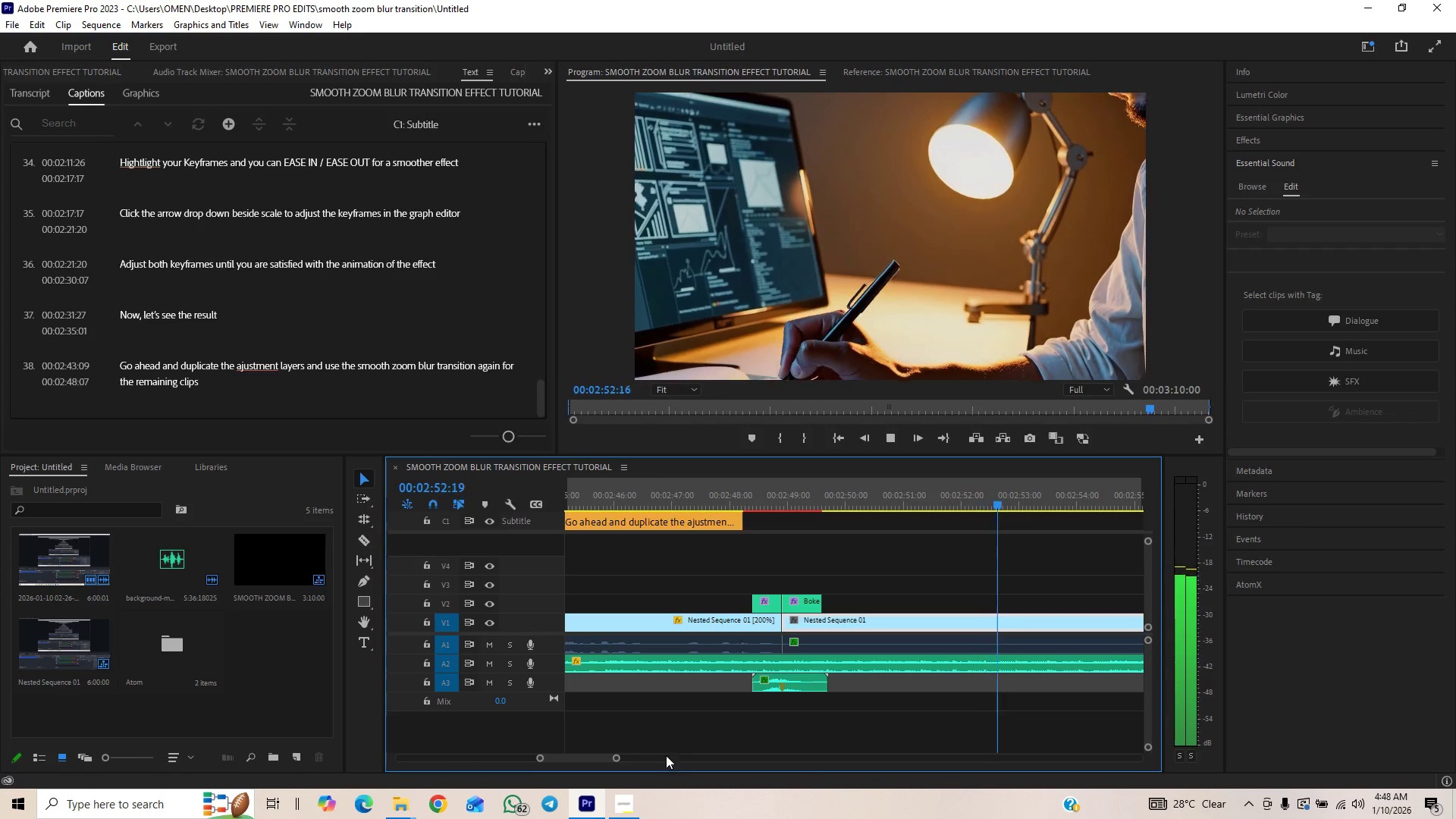 
key(Space)
 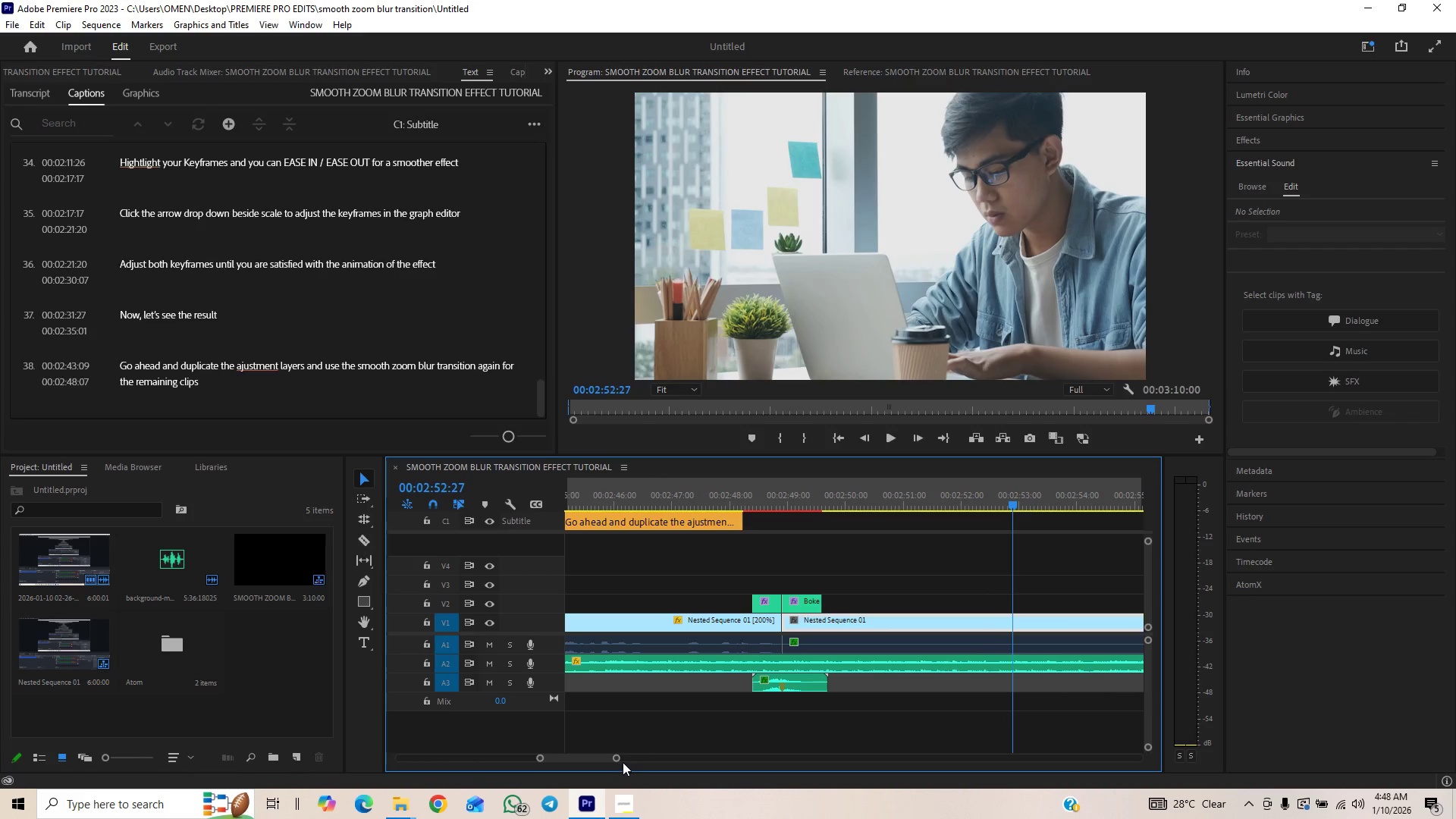 
left_click_drag(start_coordinate=[620, 761], to_coordinate=[634, 748])
 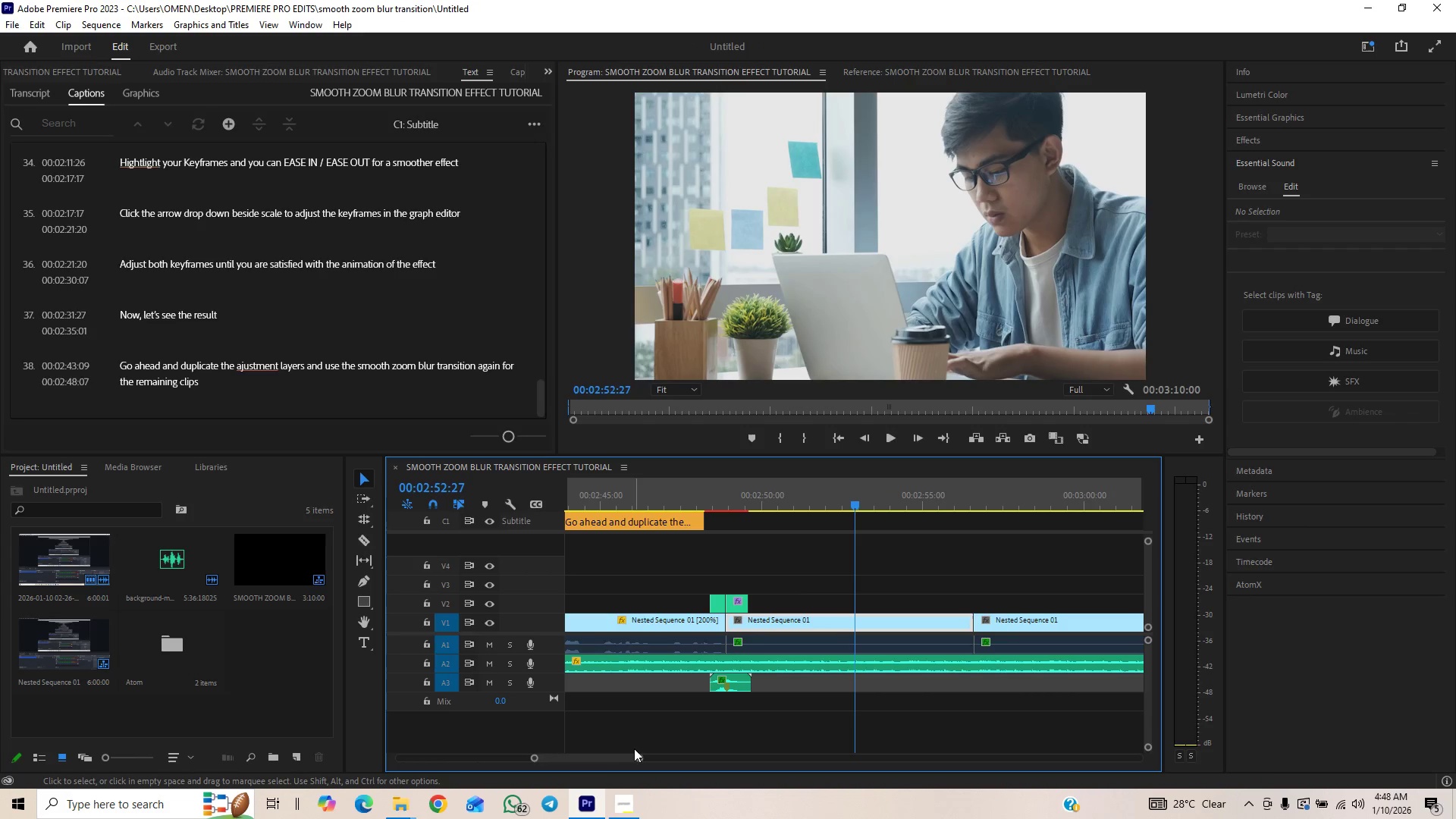 
key(Space)
 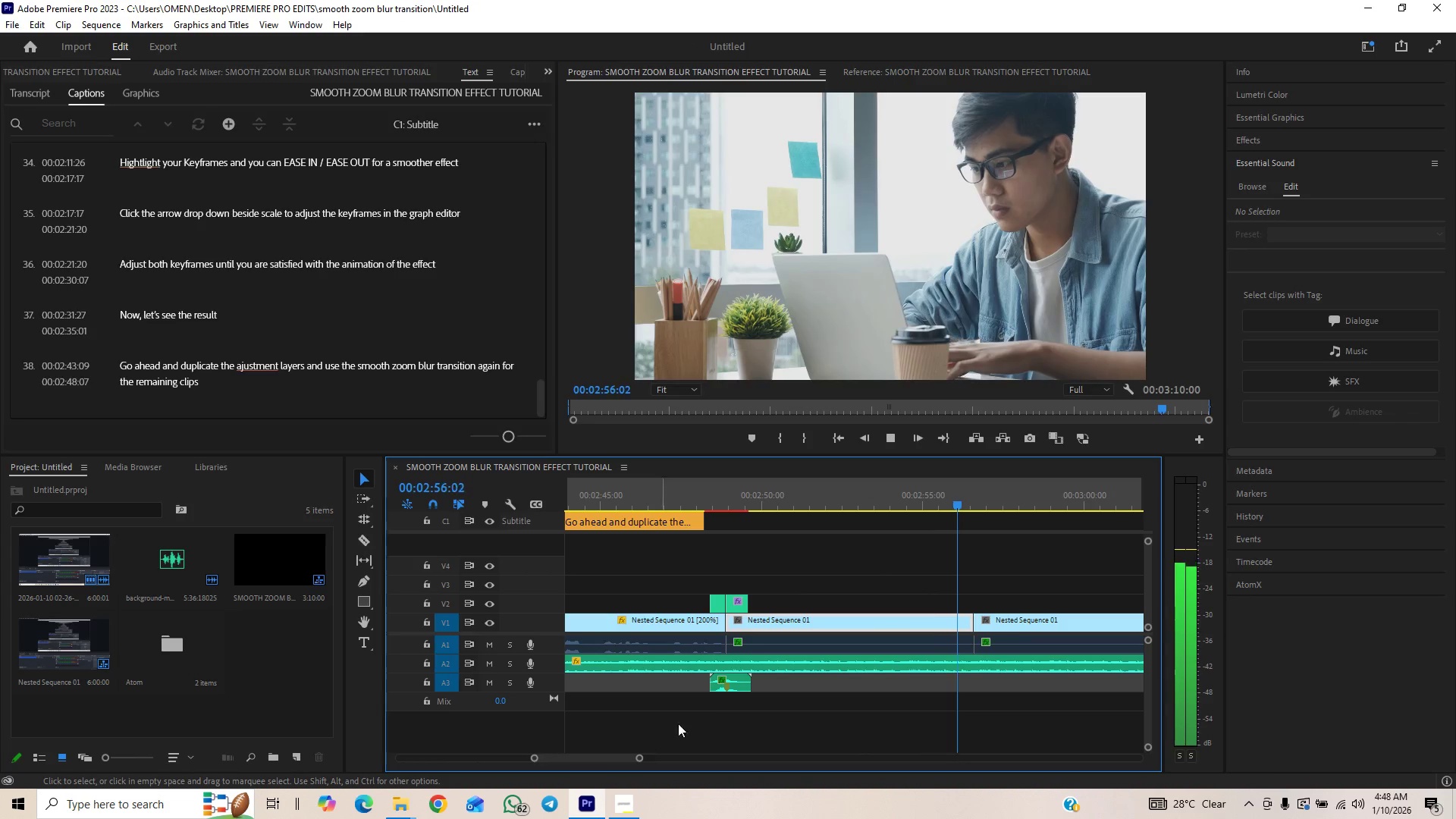 
key(Space)
 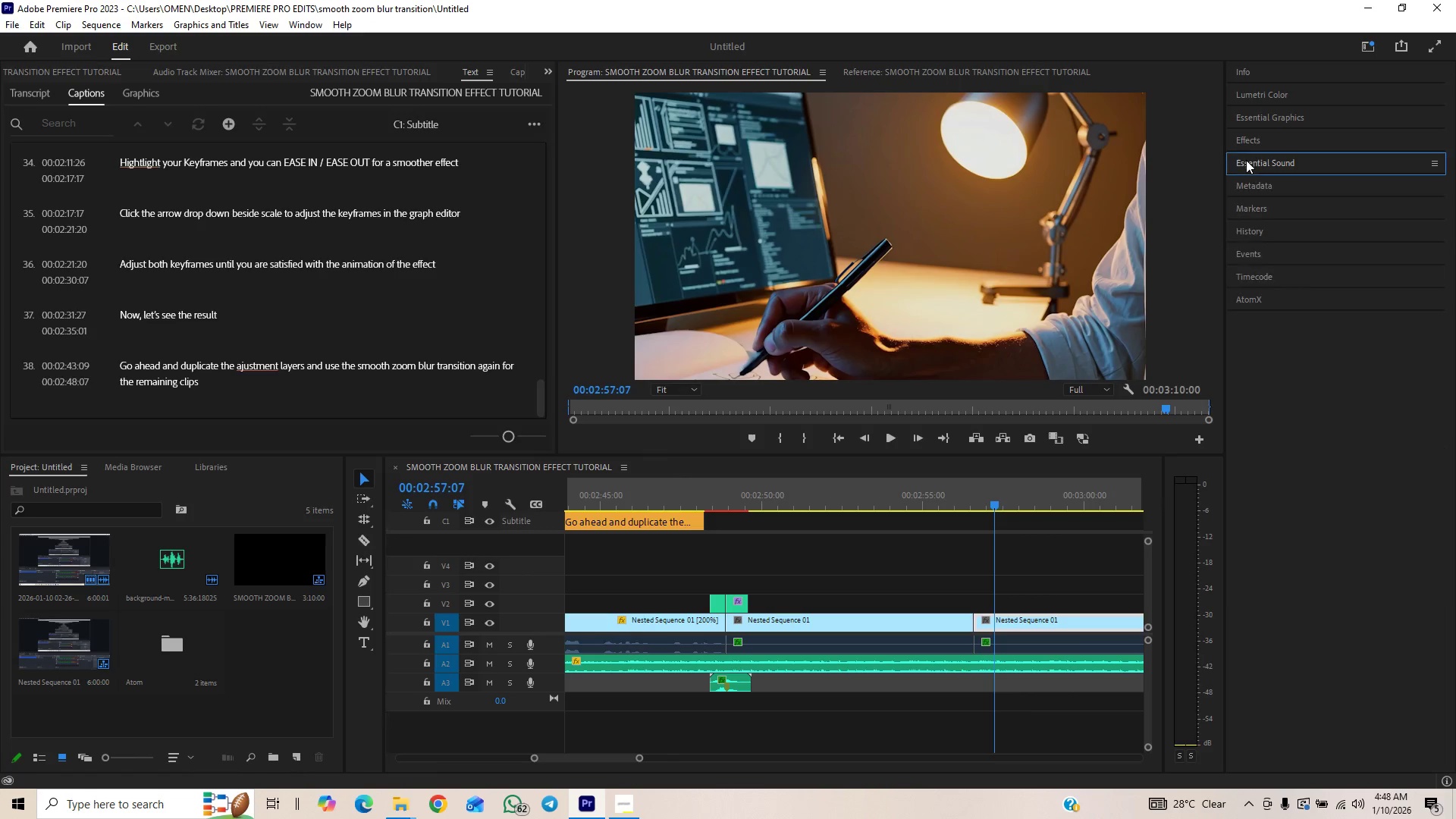 
double_click([1263, 131])
 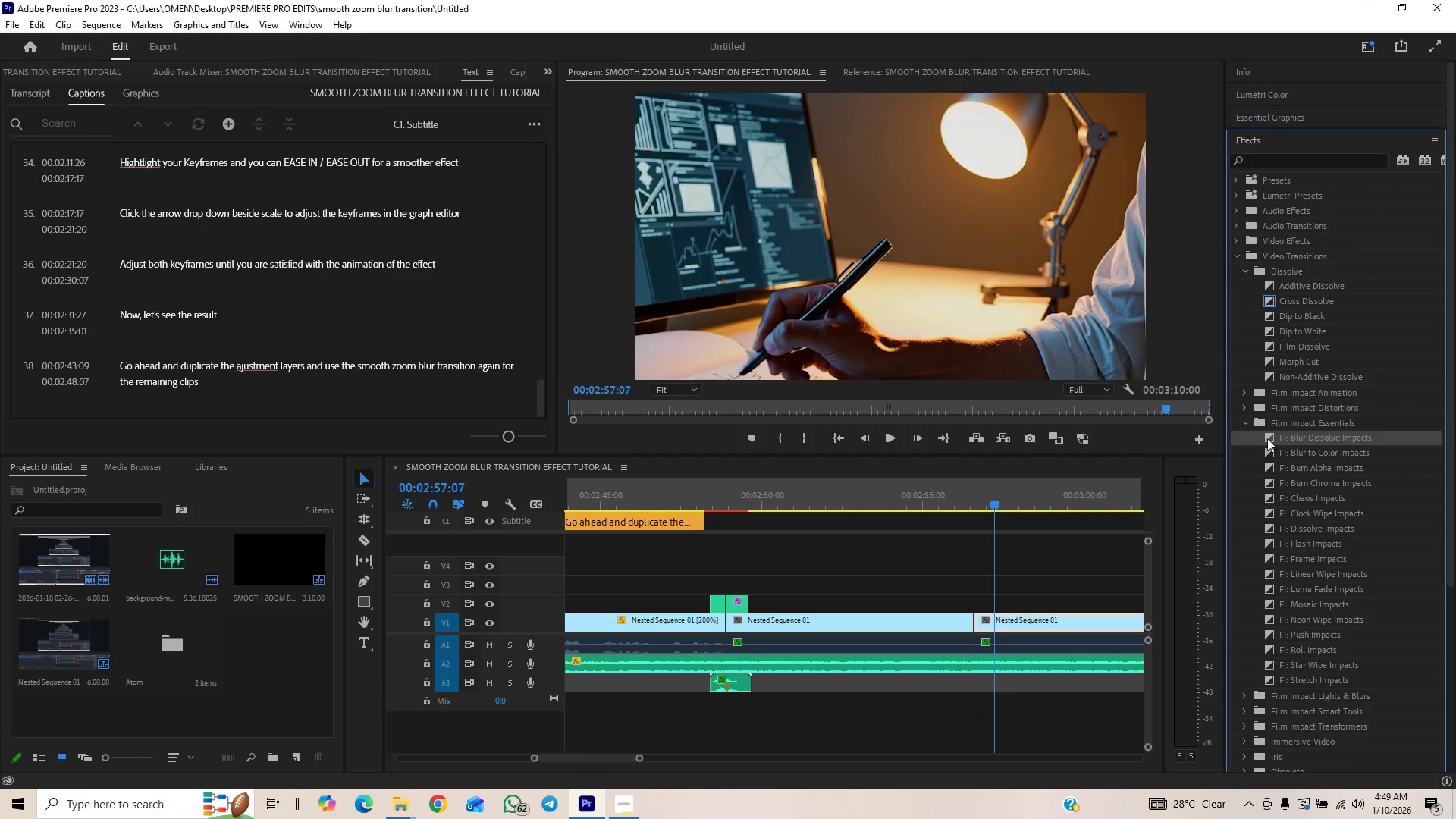 
left_click_drag(start_coordinate=[1331, 621], to_coordinate=[977, 623])
 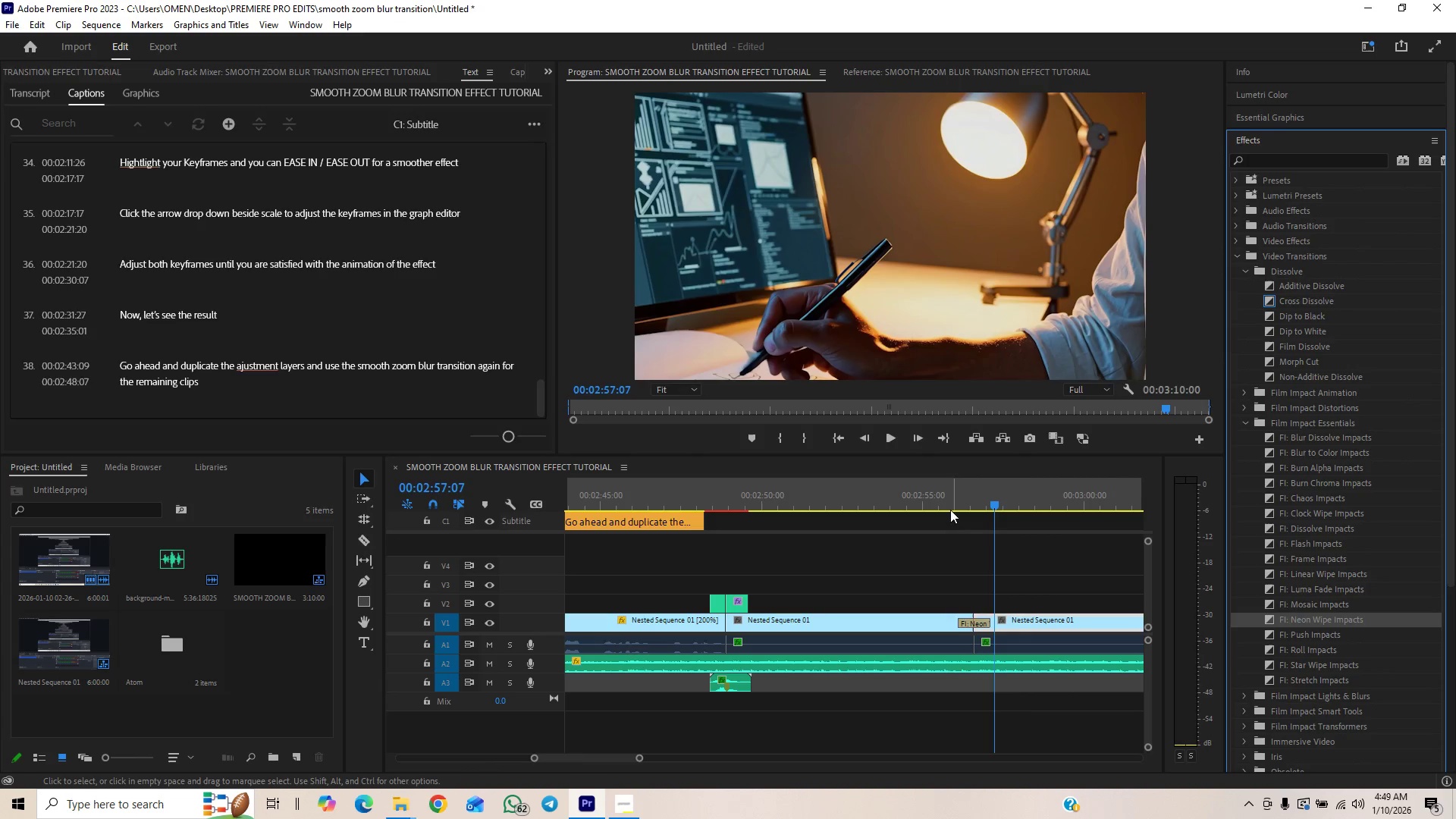 
left_click_drag(start_coordinate=[915, 483], to_coordinate=[914, 488])
 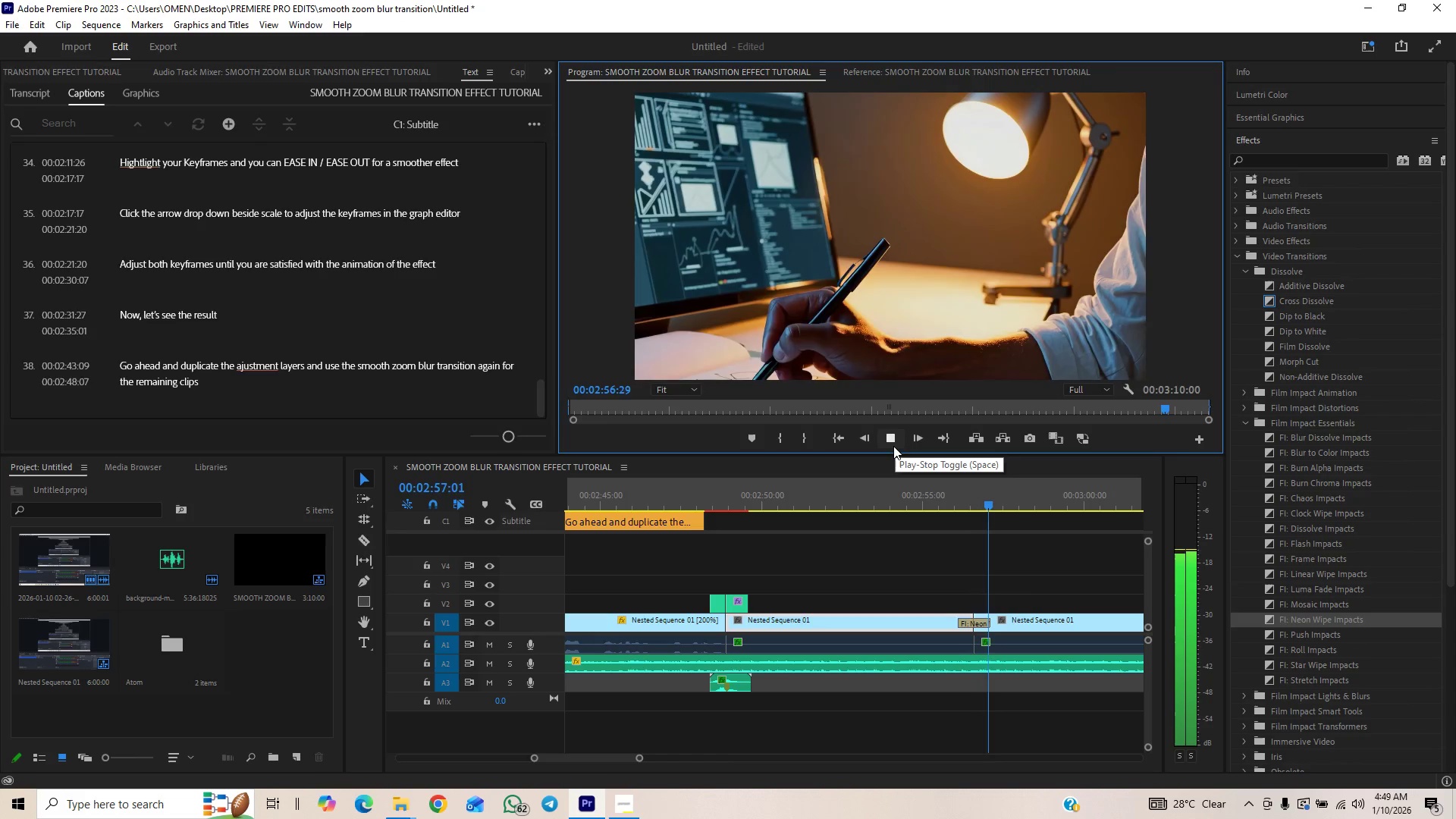 
wait(5.28)
 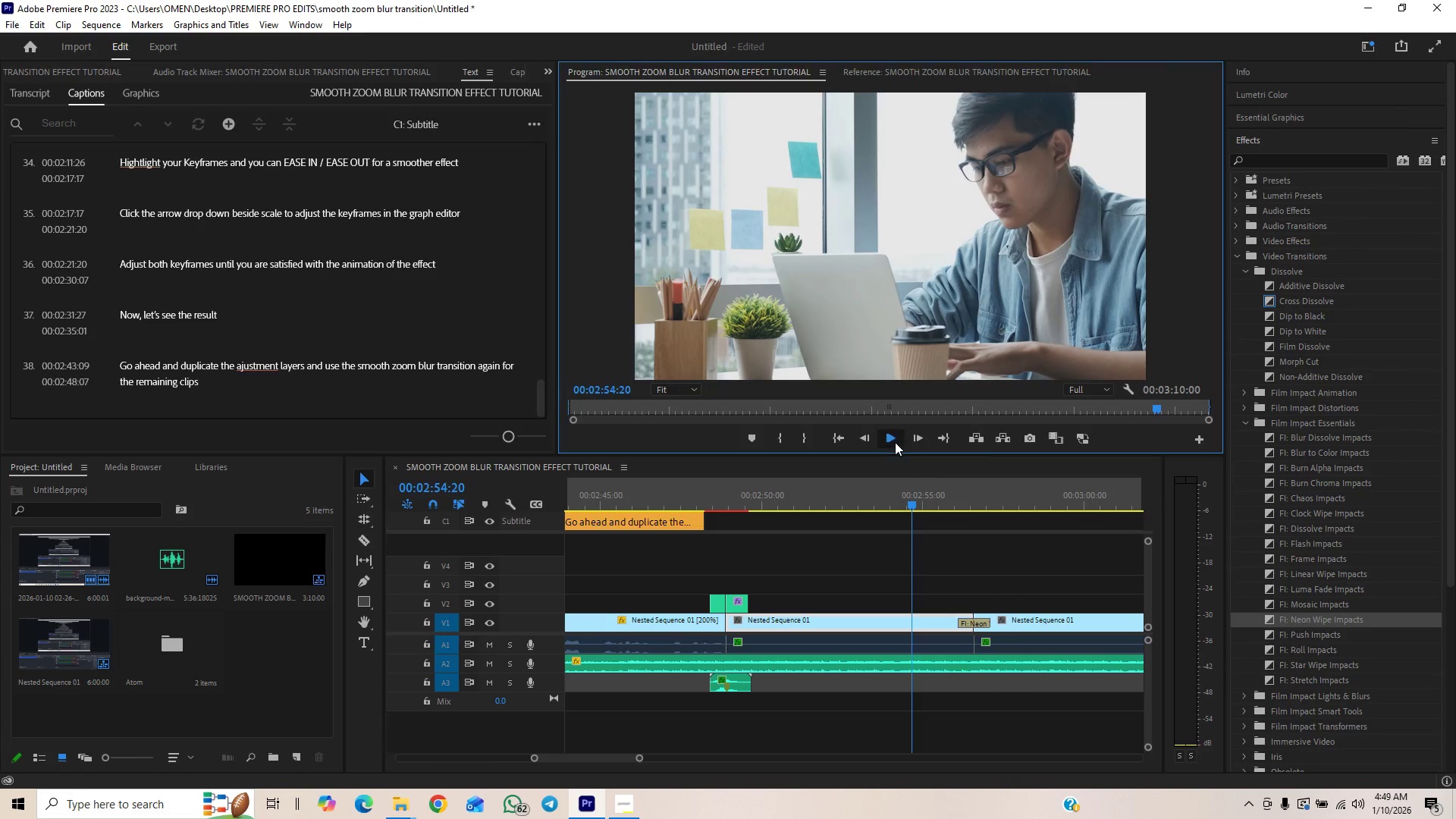 
key(Space)
 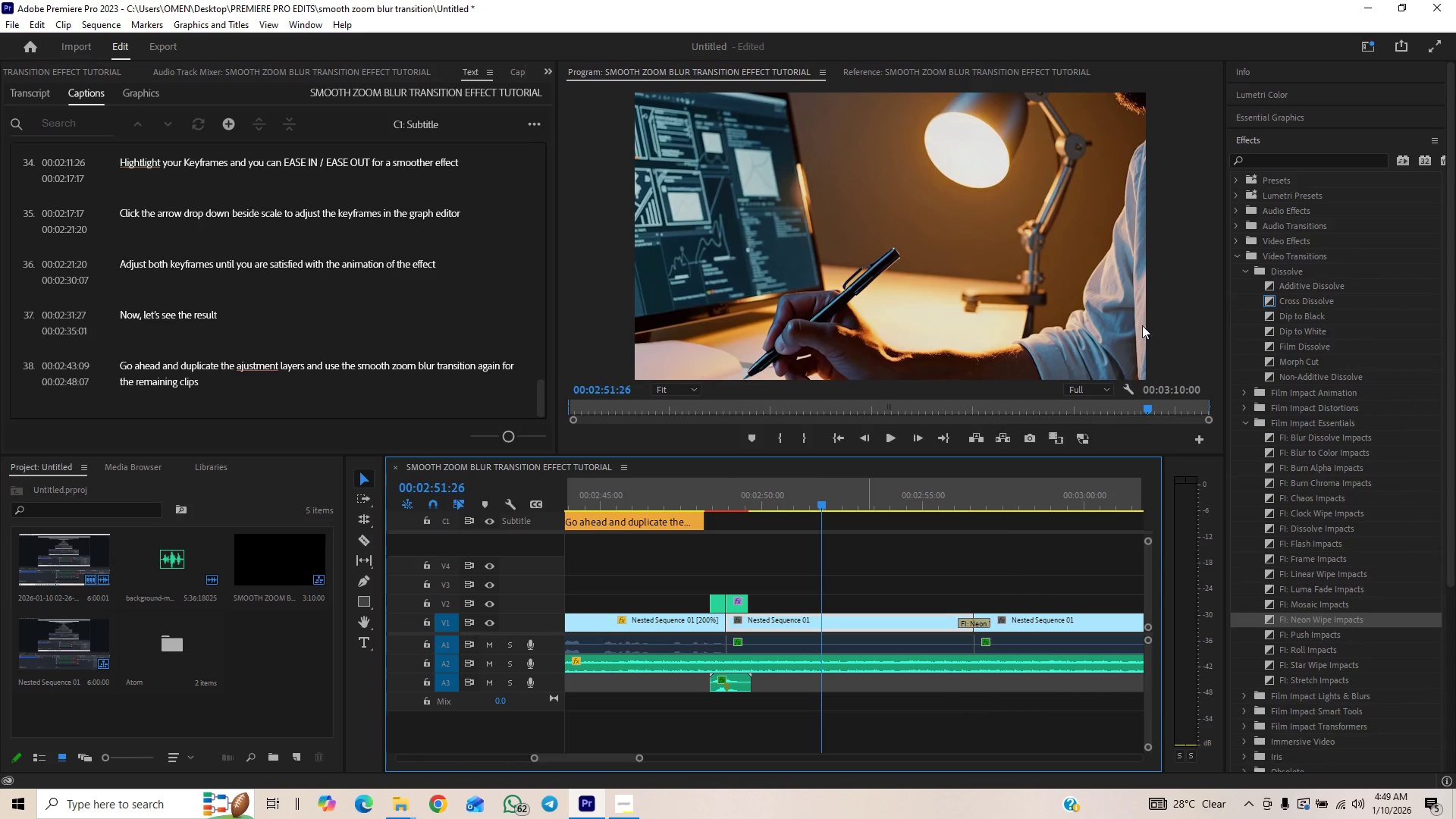 
left_click([1256, 145])
 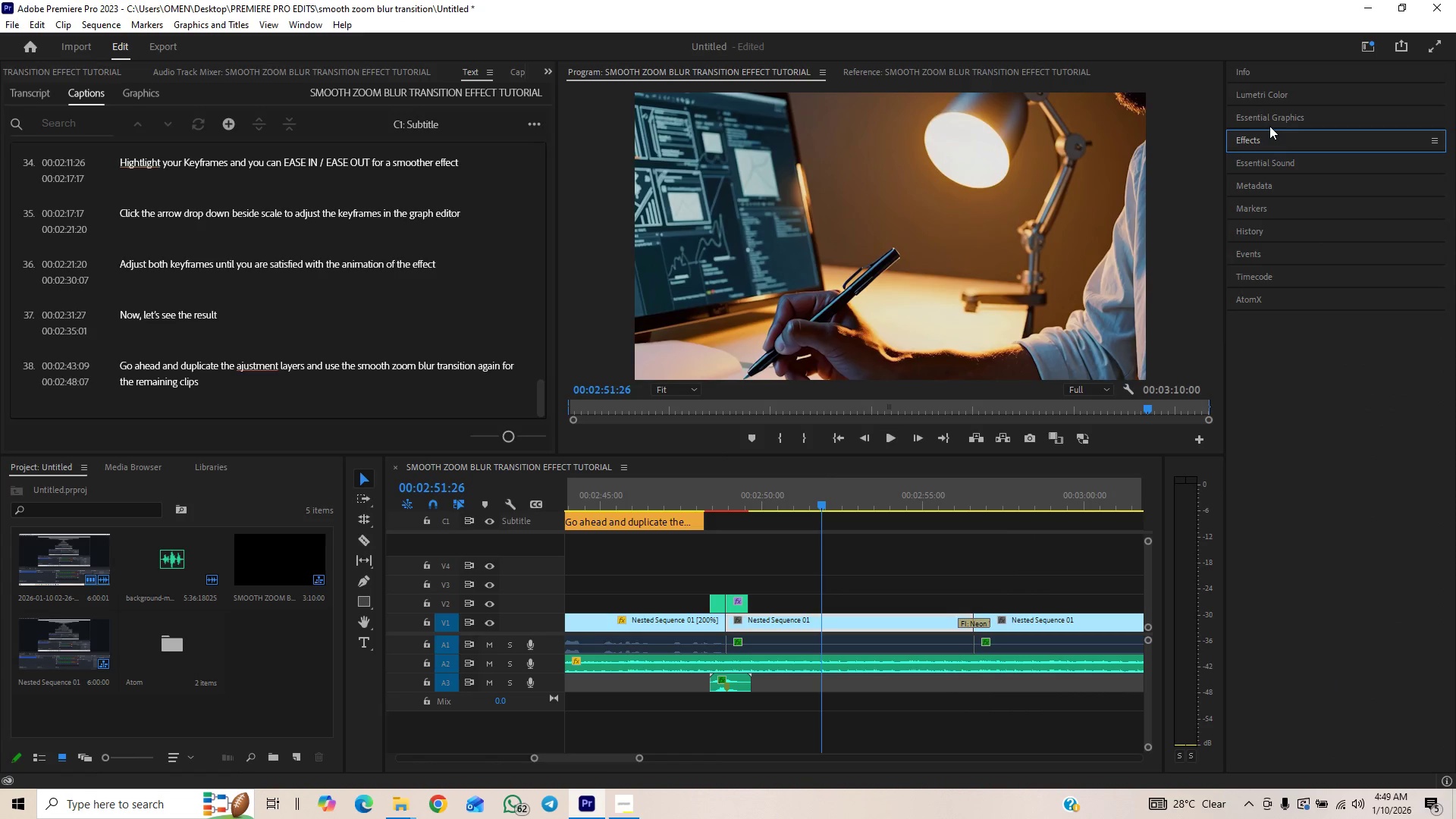 
left_click([1272, 122])
 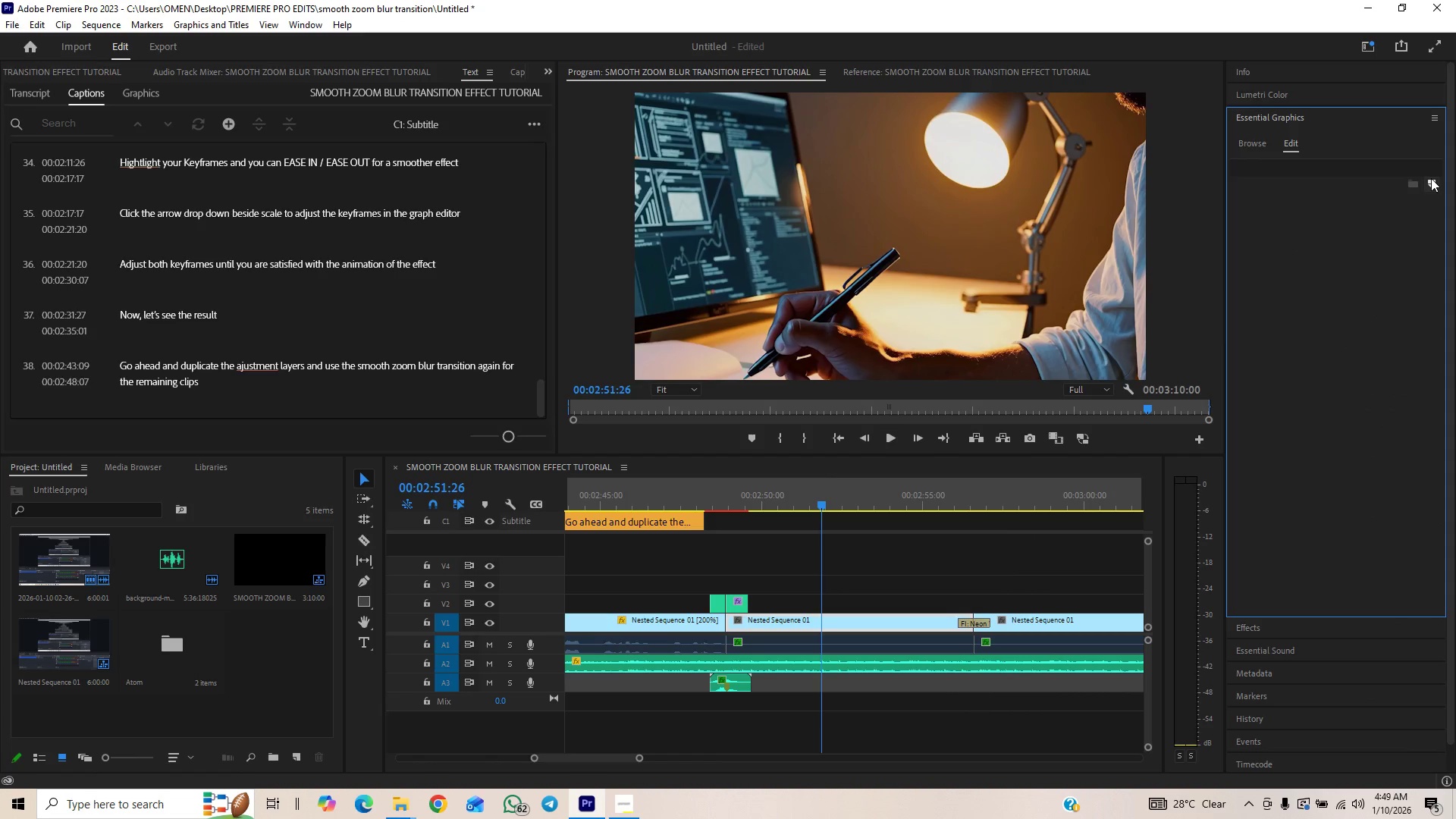 
left_click([1427, 196])
 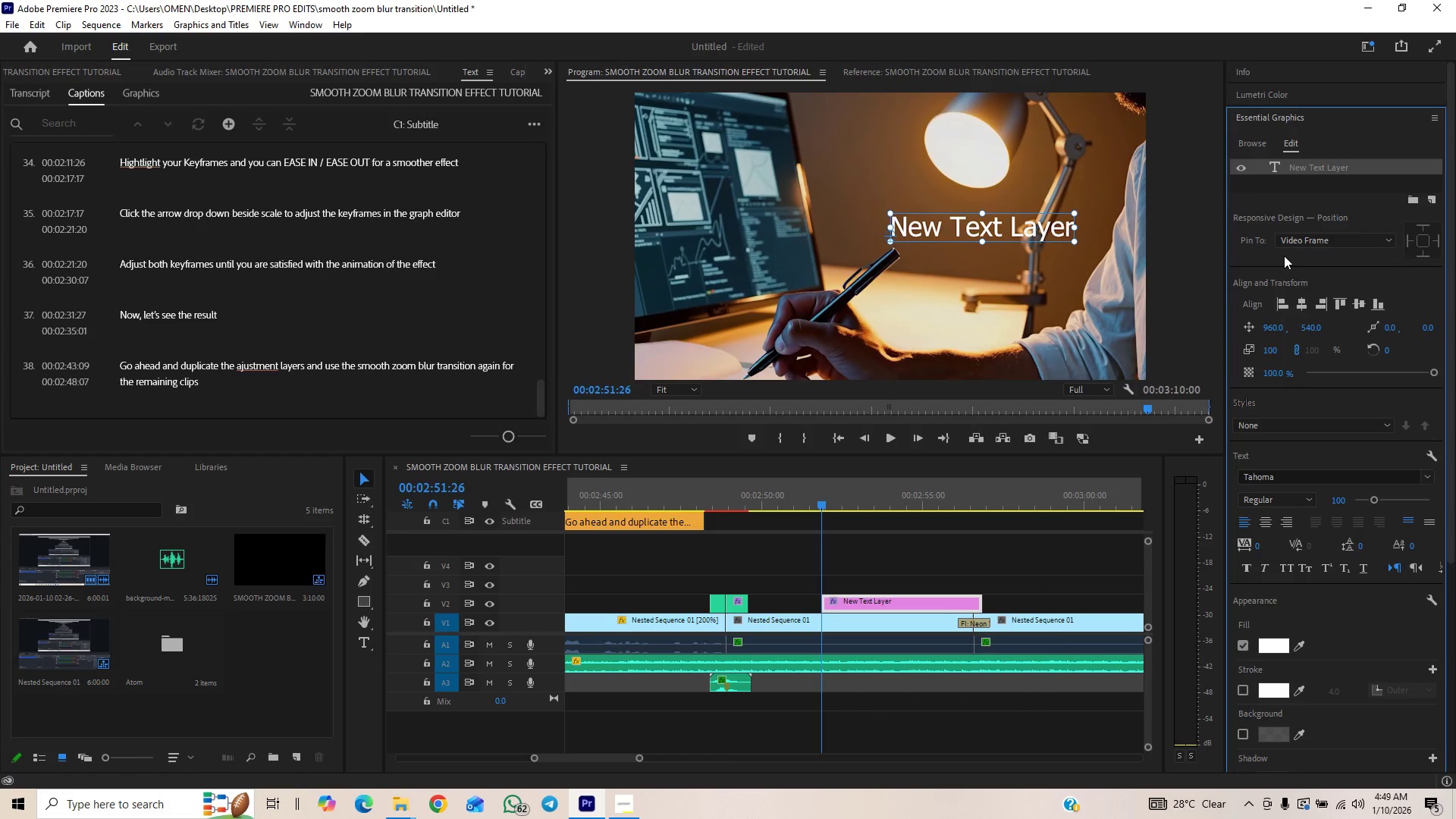 
type(BEFORE)
 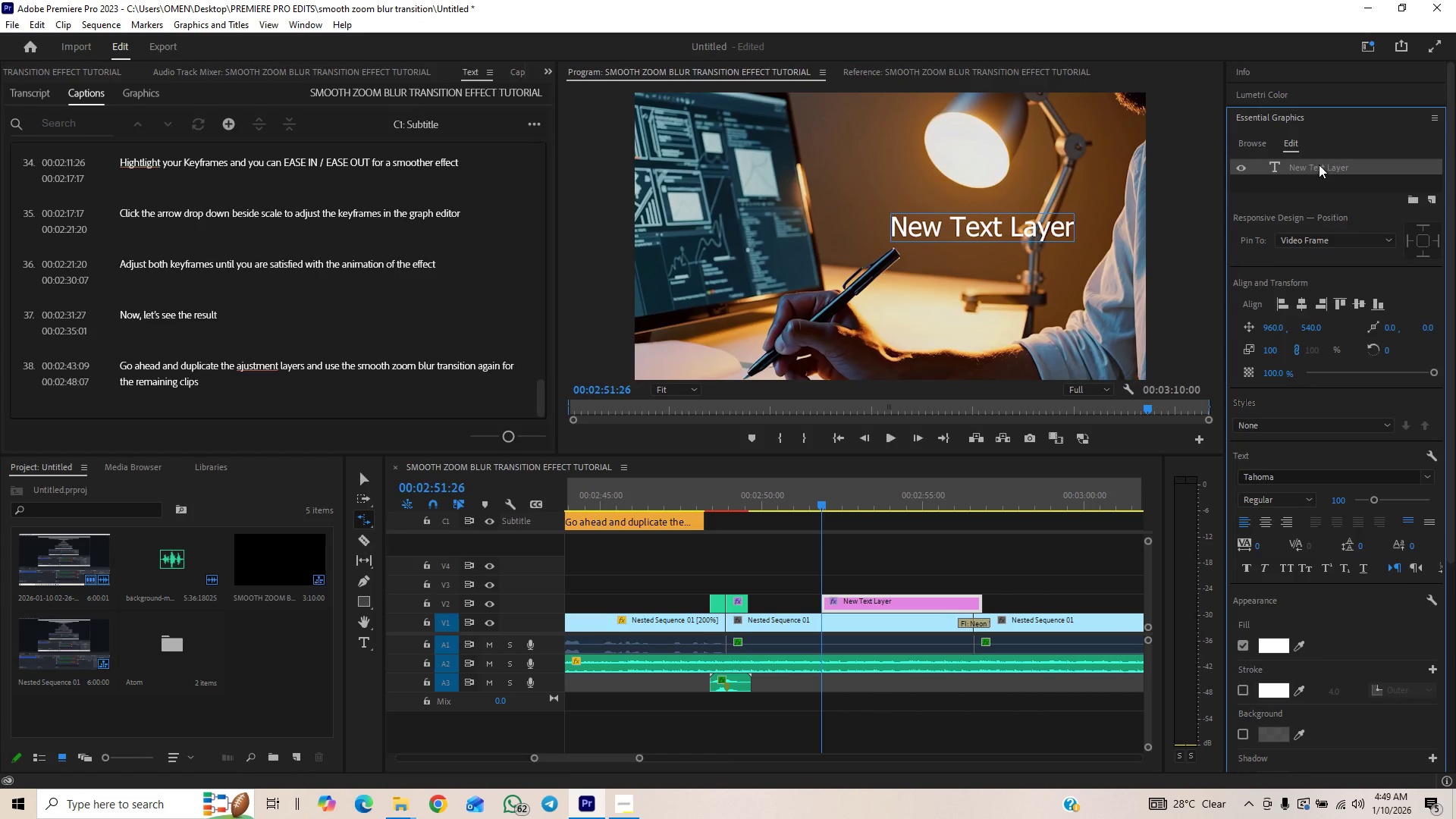 
left_click([904, 535])
 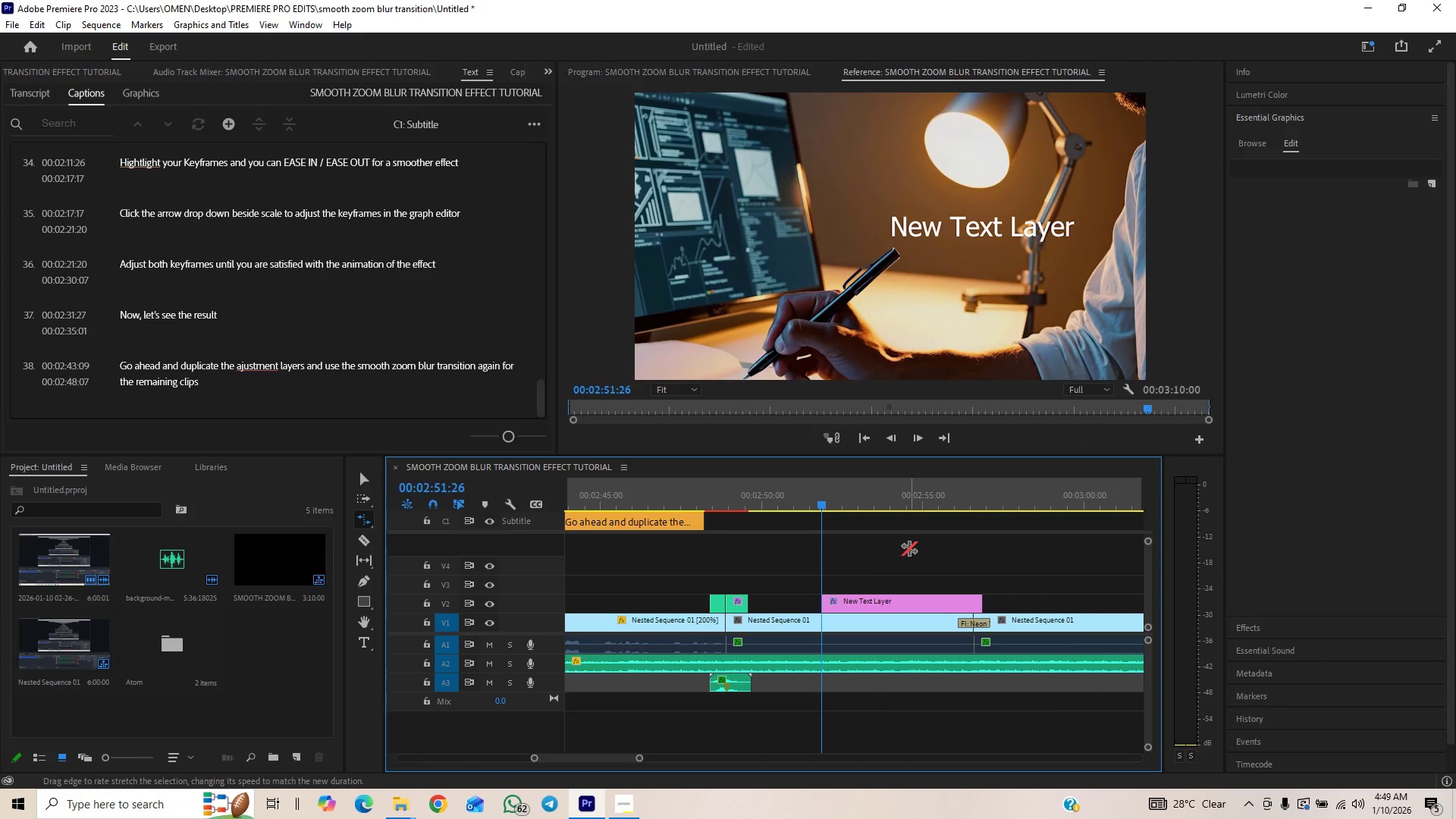 
key(V)
 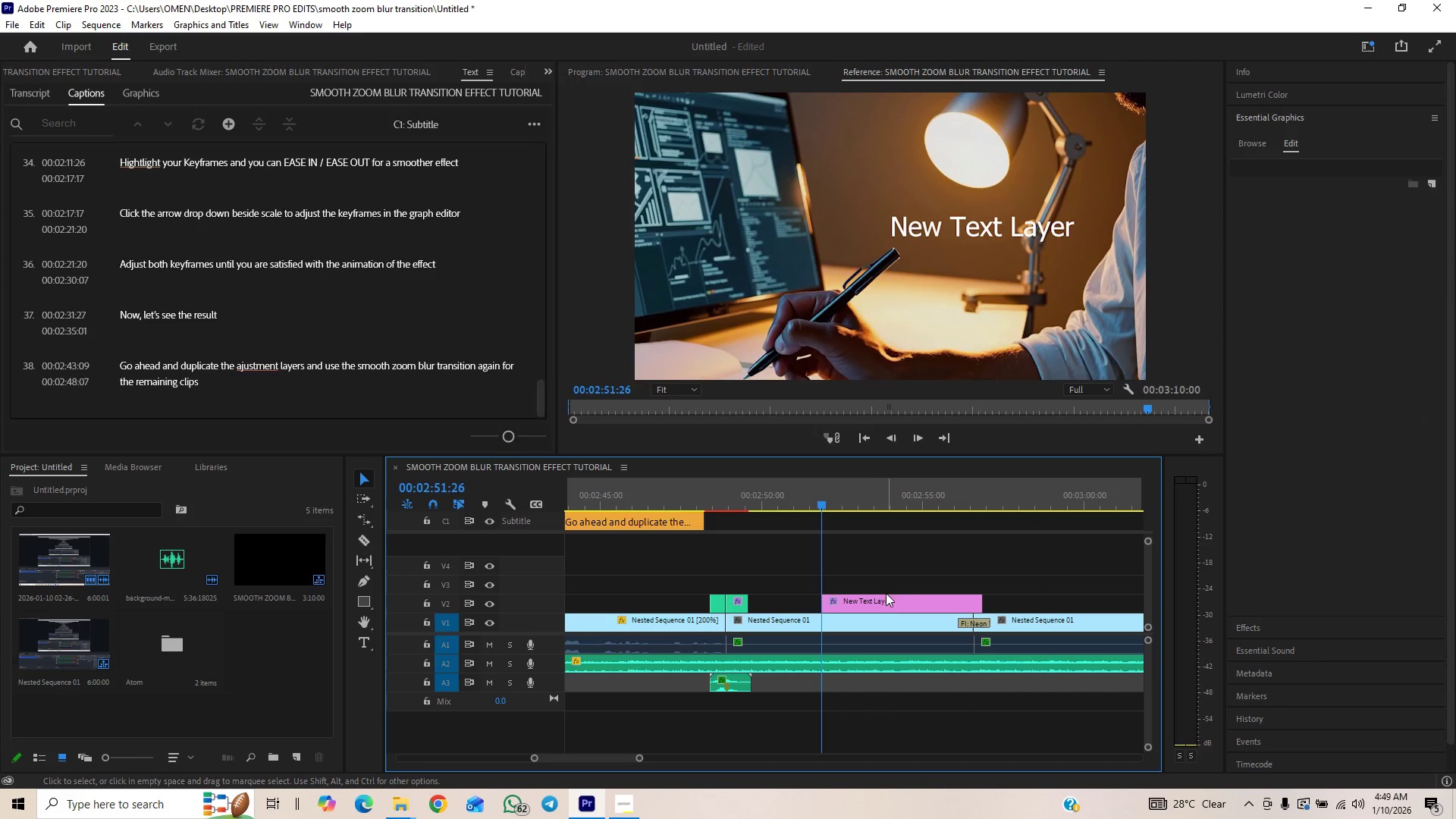 
left_click([882, 600])
 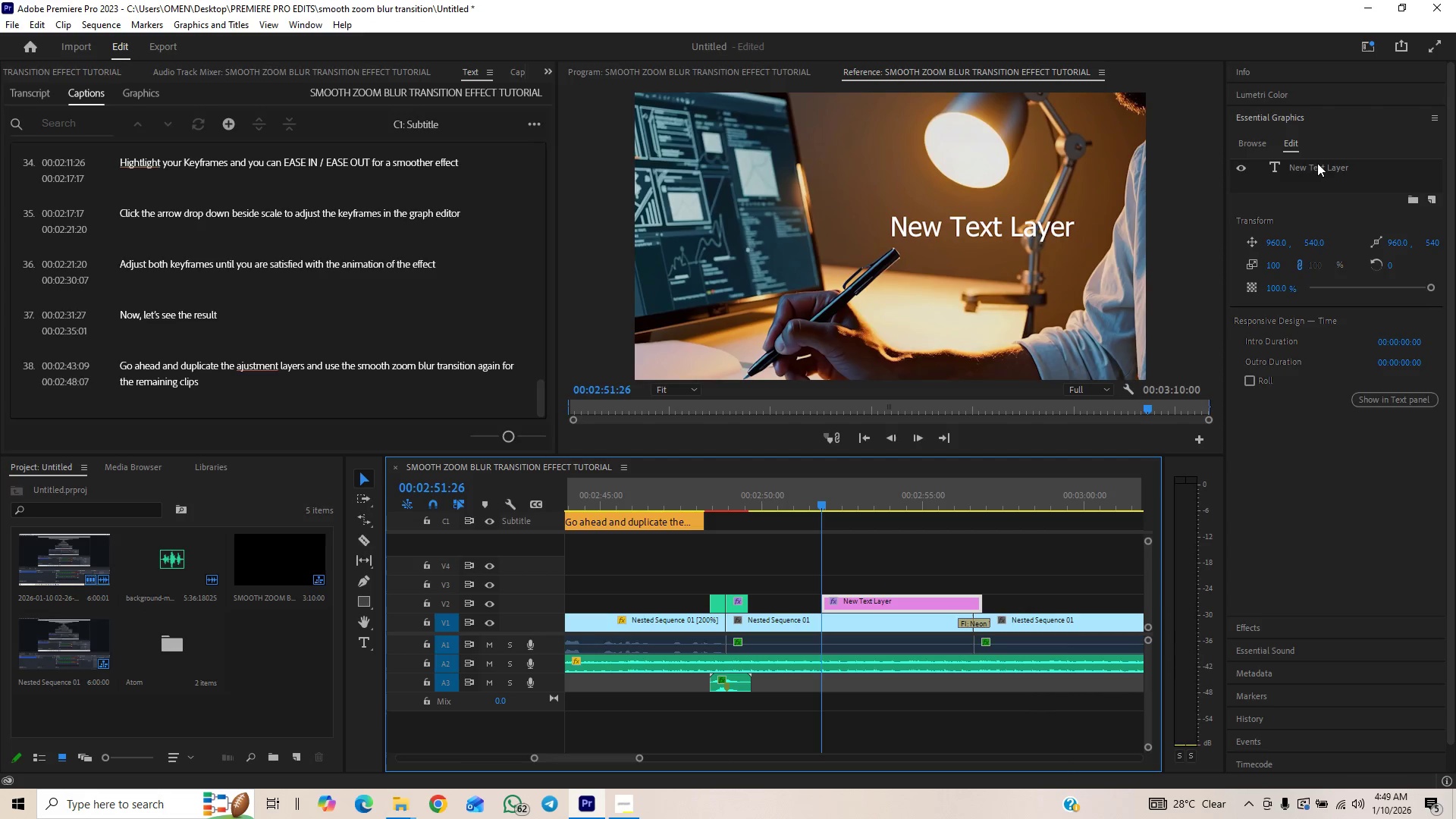 
double_click([1314, 167])
 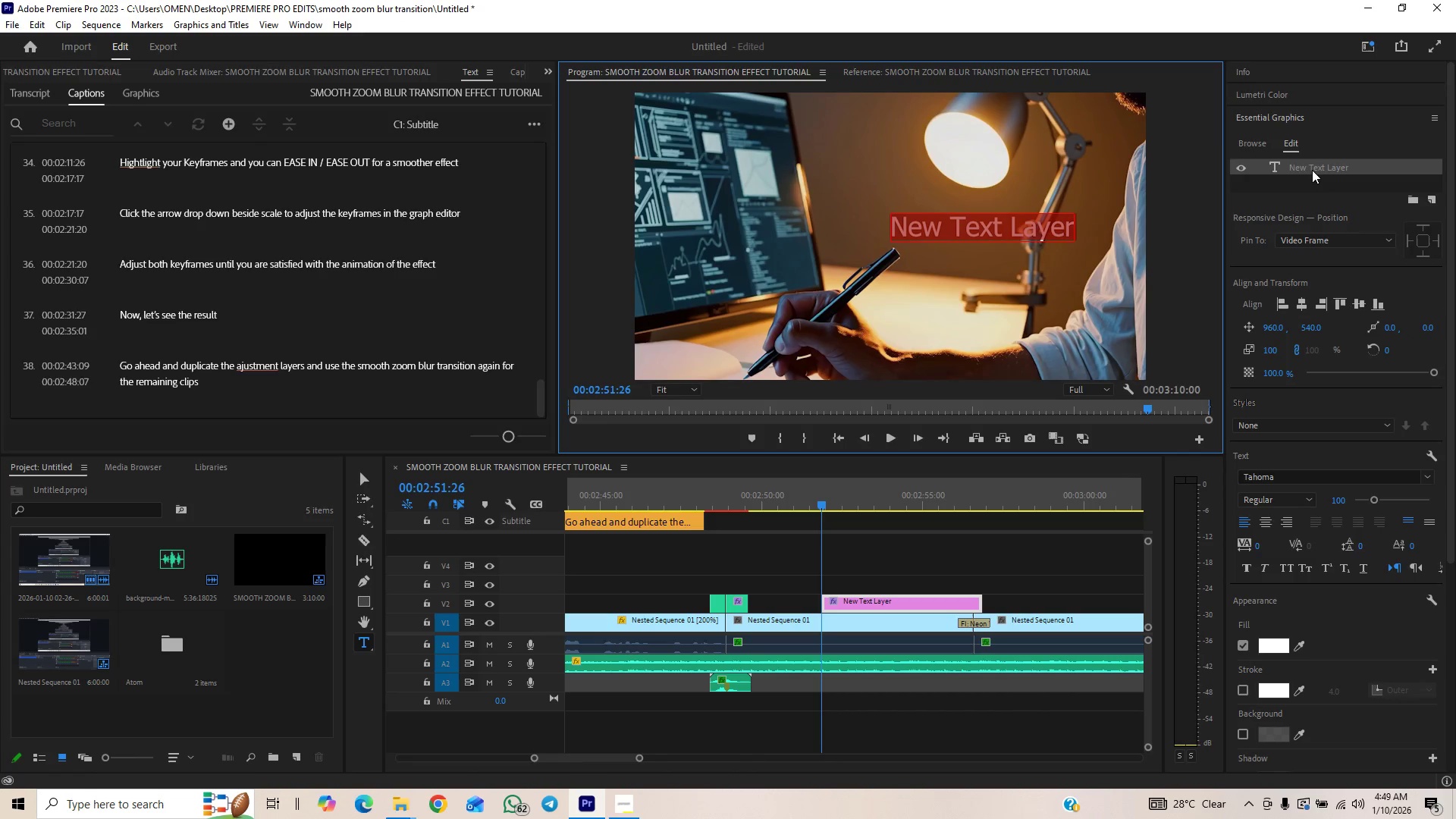 
type(BEFORE)
 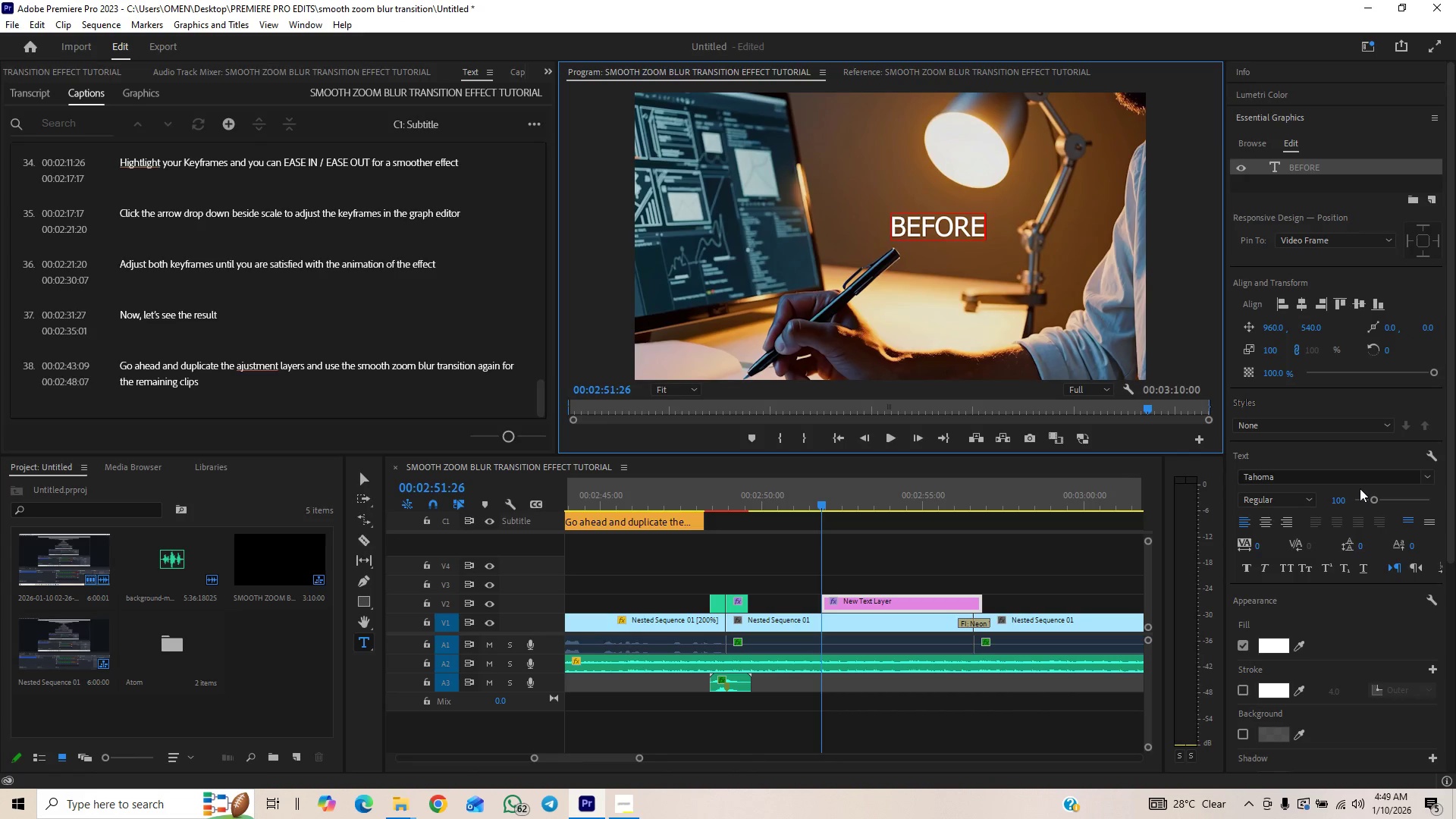 
left_click([1357, 478])
 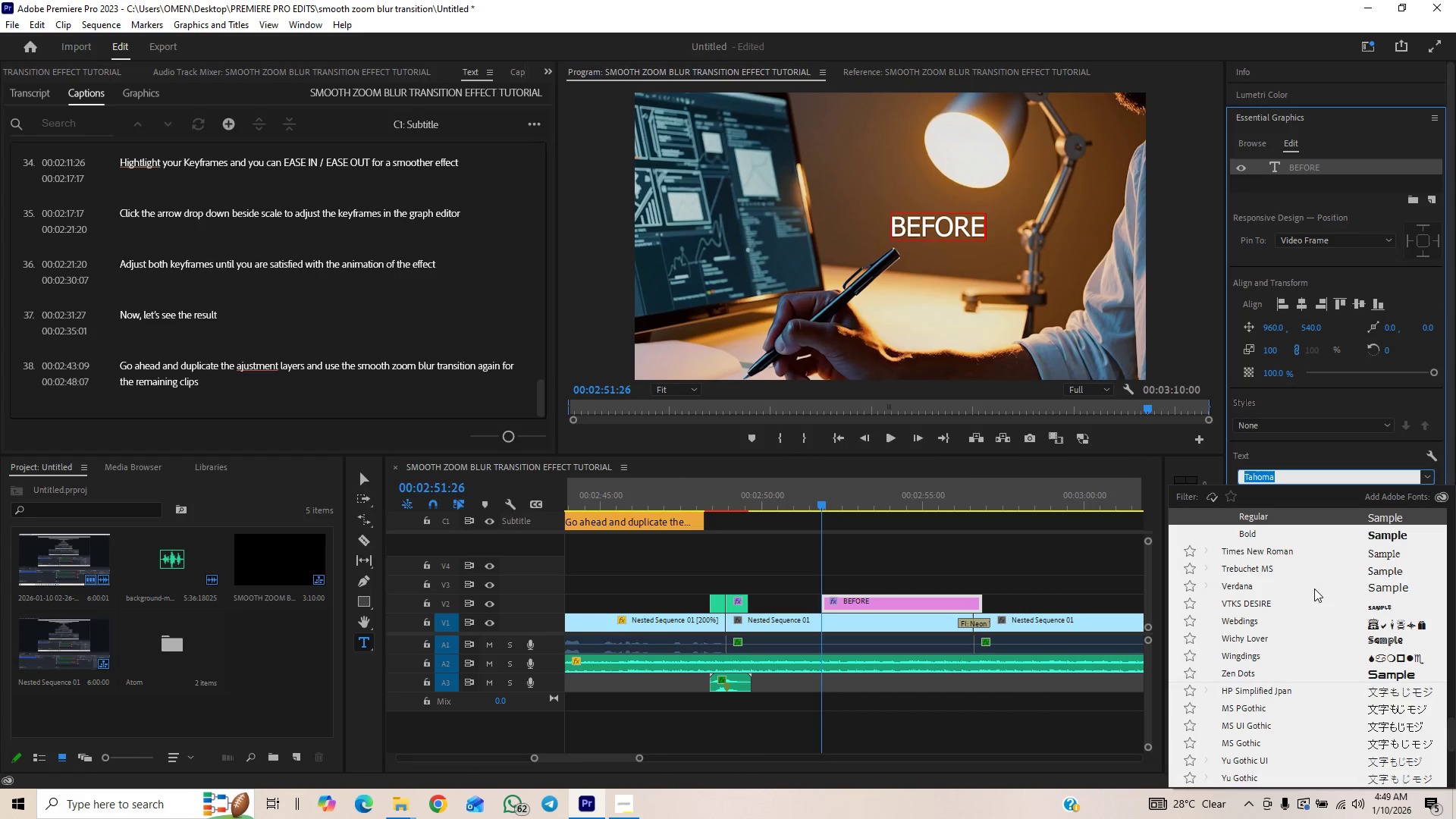 
scroll: coordinate [1298, 582], scroll_direction: up, amount: 18.0
 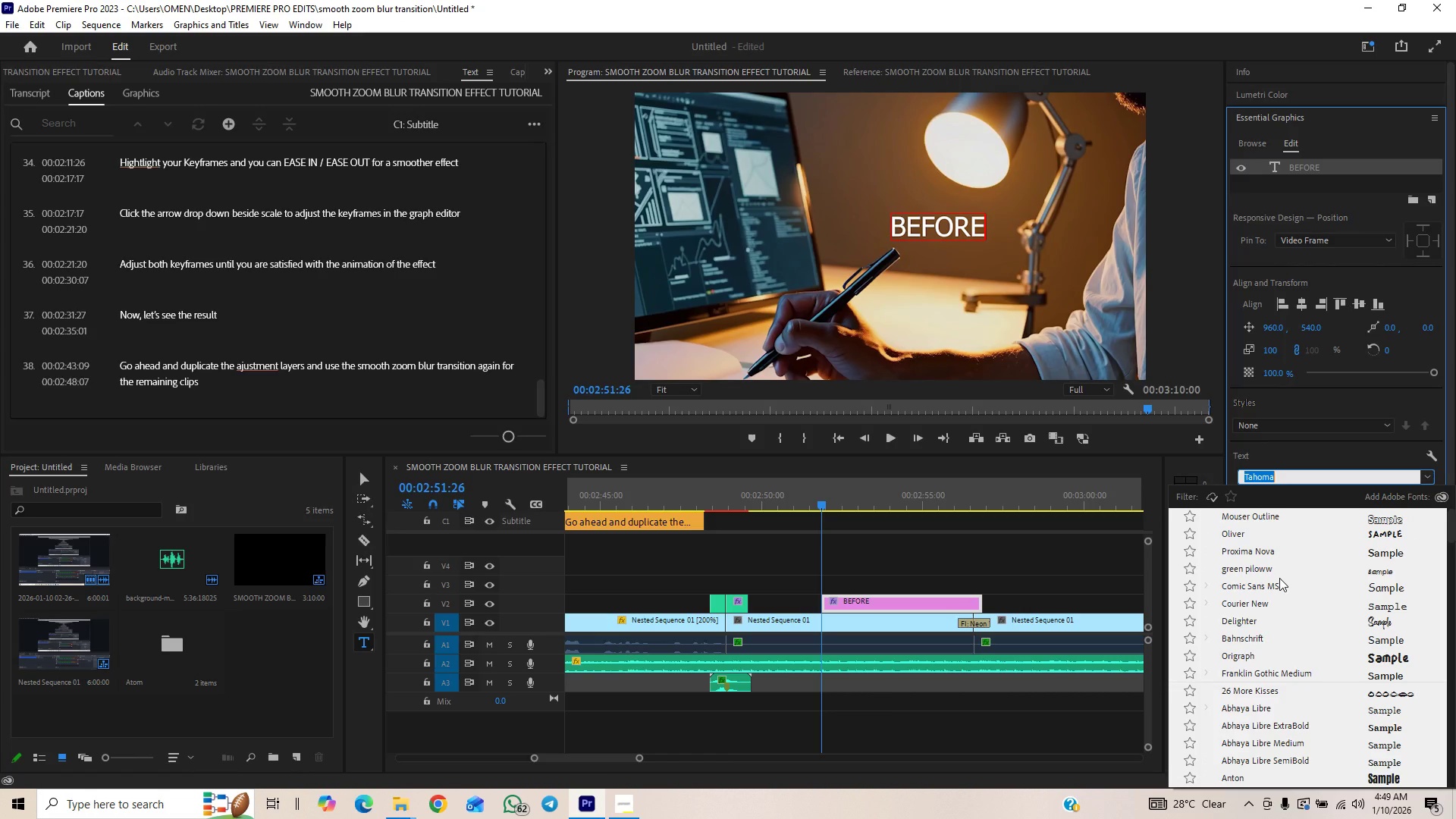 
scroll: coordinate [1279, 578], scroll_direction: down, amount: 9.0
 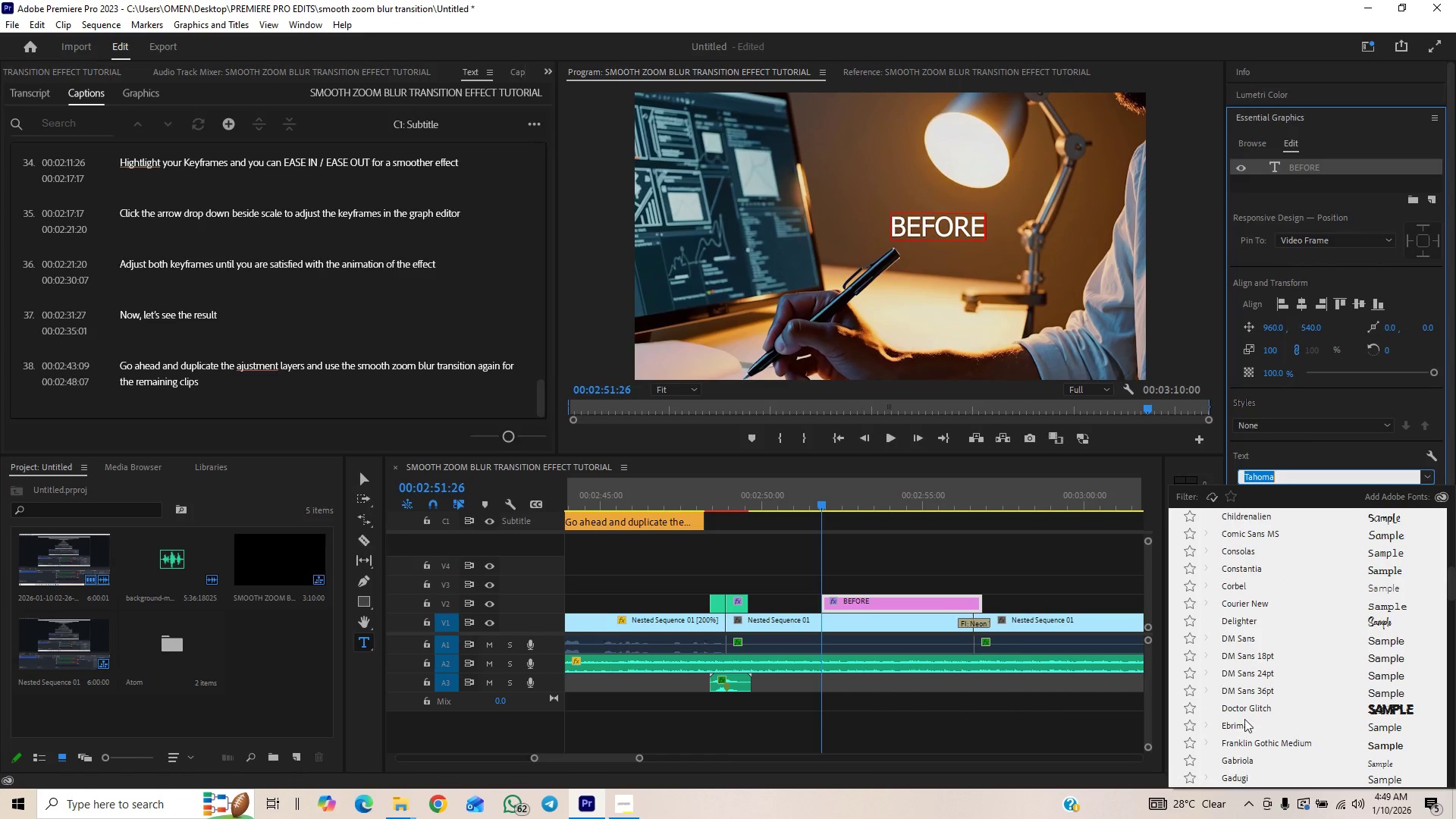 
left_click([1250, 708])
 